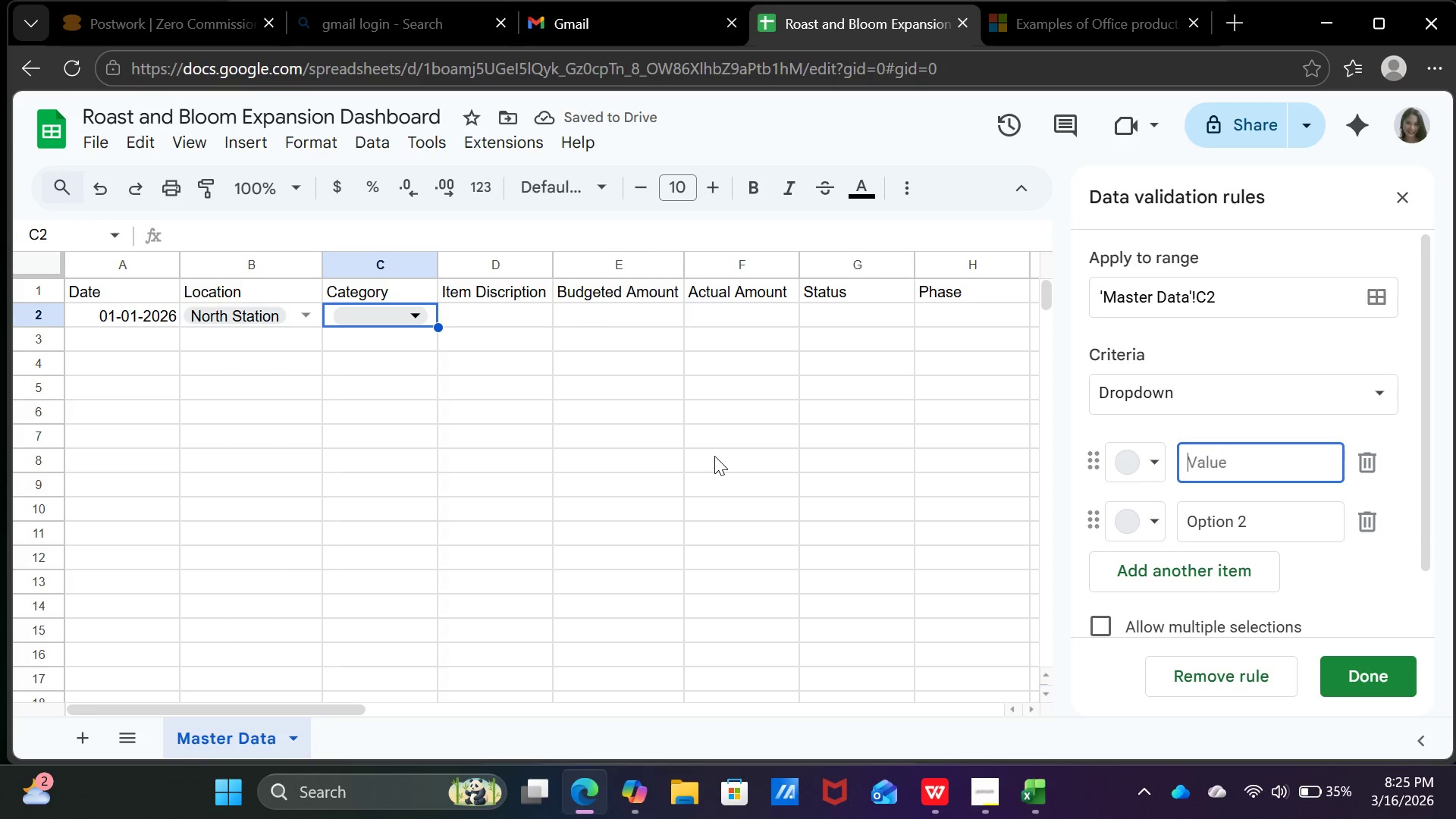 
key(Backspace)
 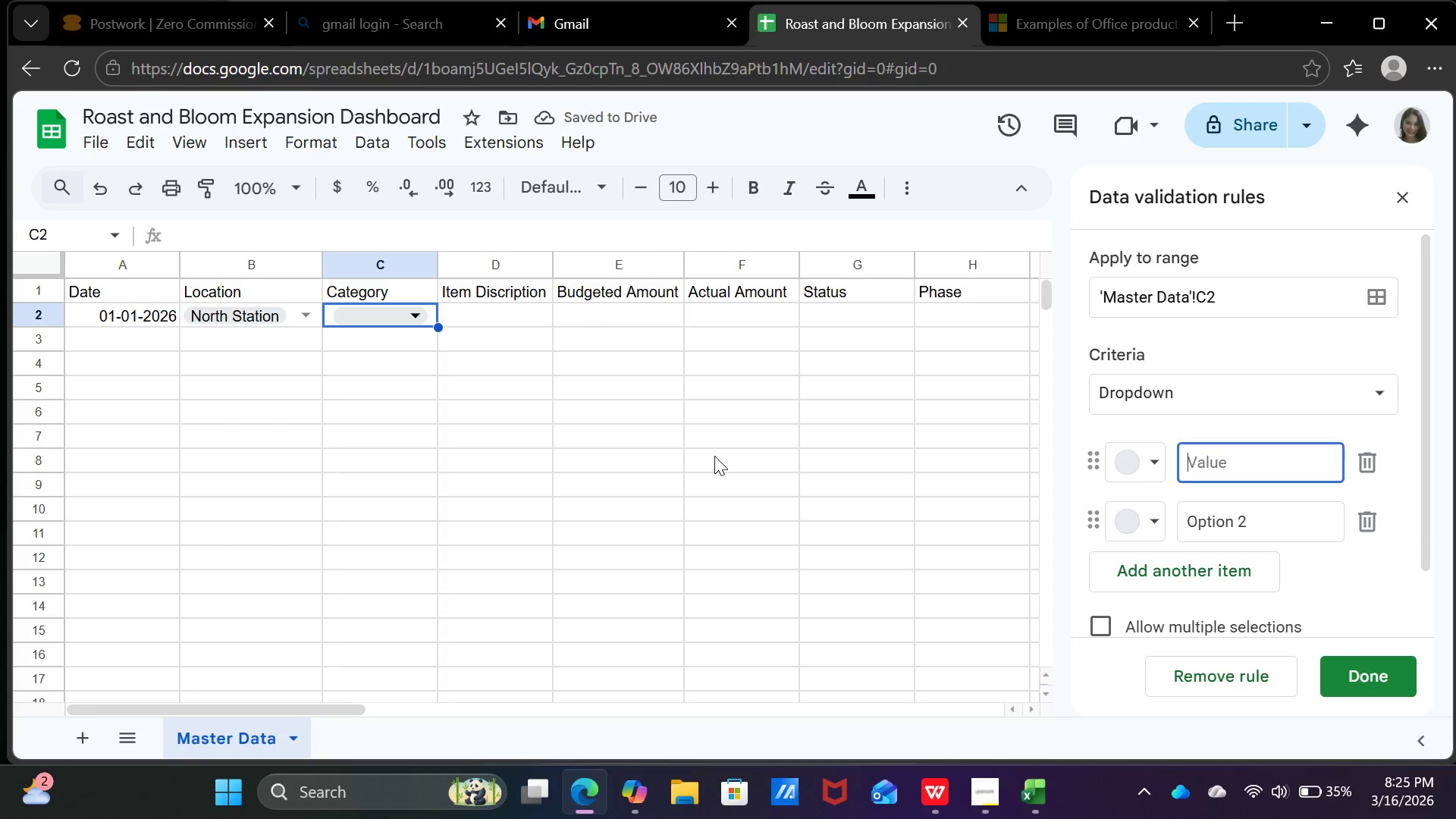 
key(Backspace)
 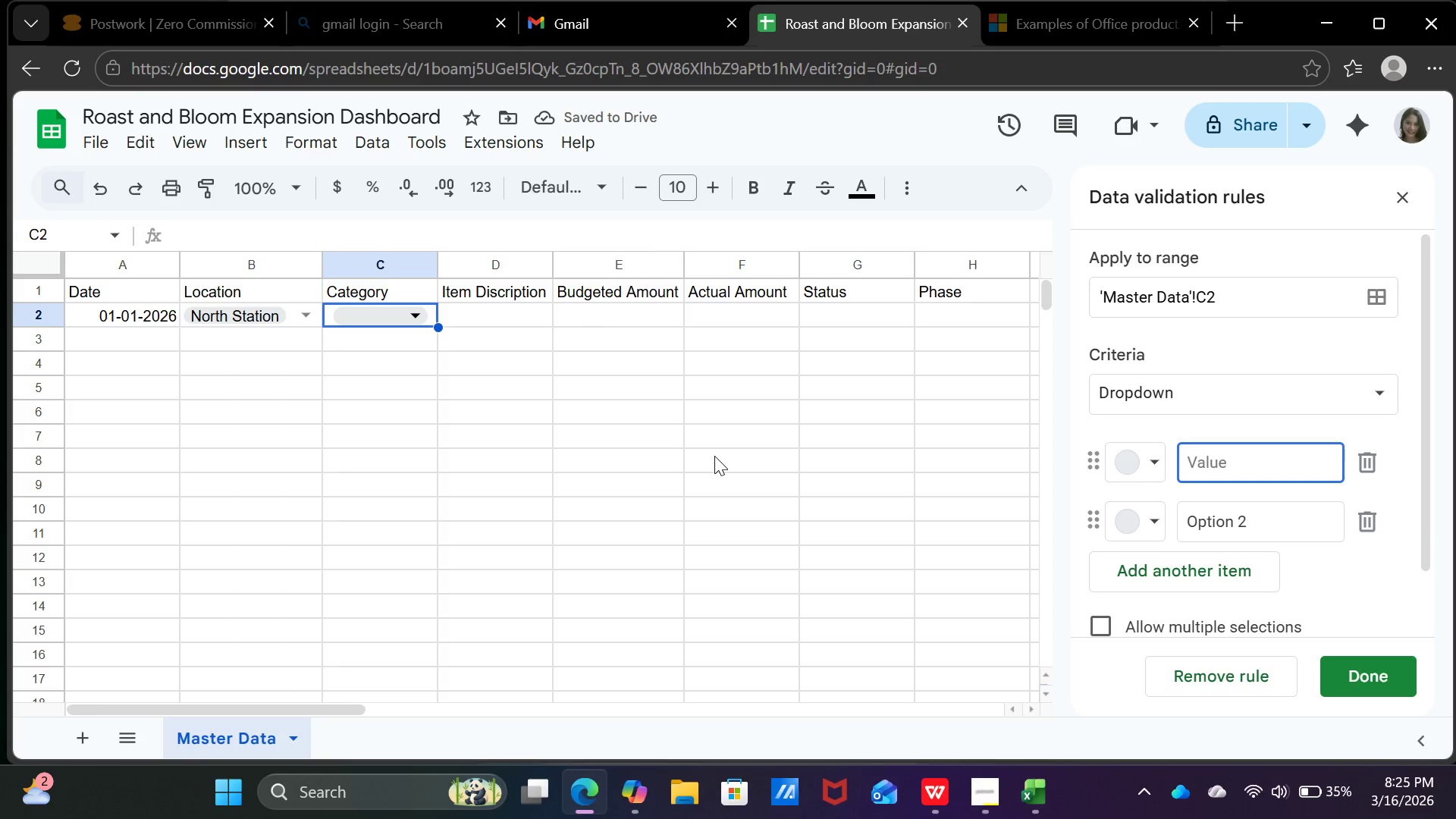 
key(Backspace)
 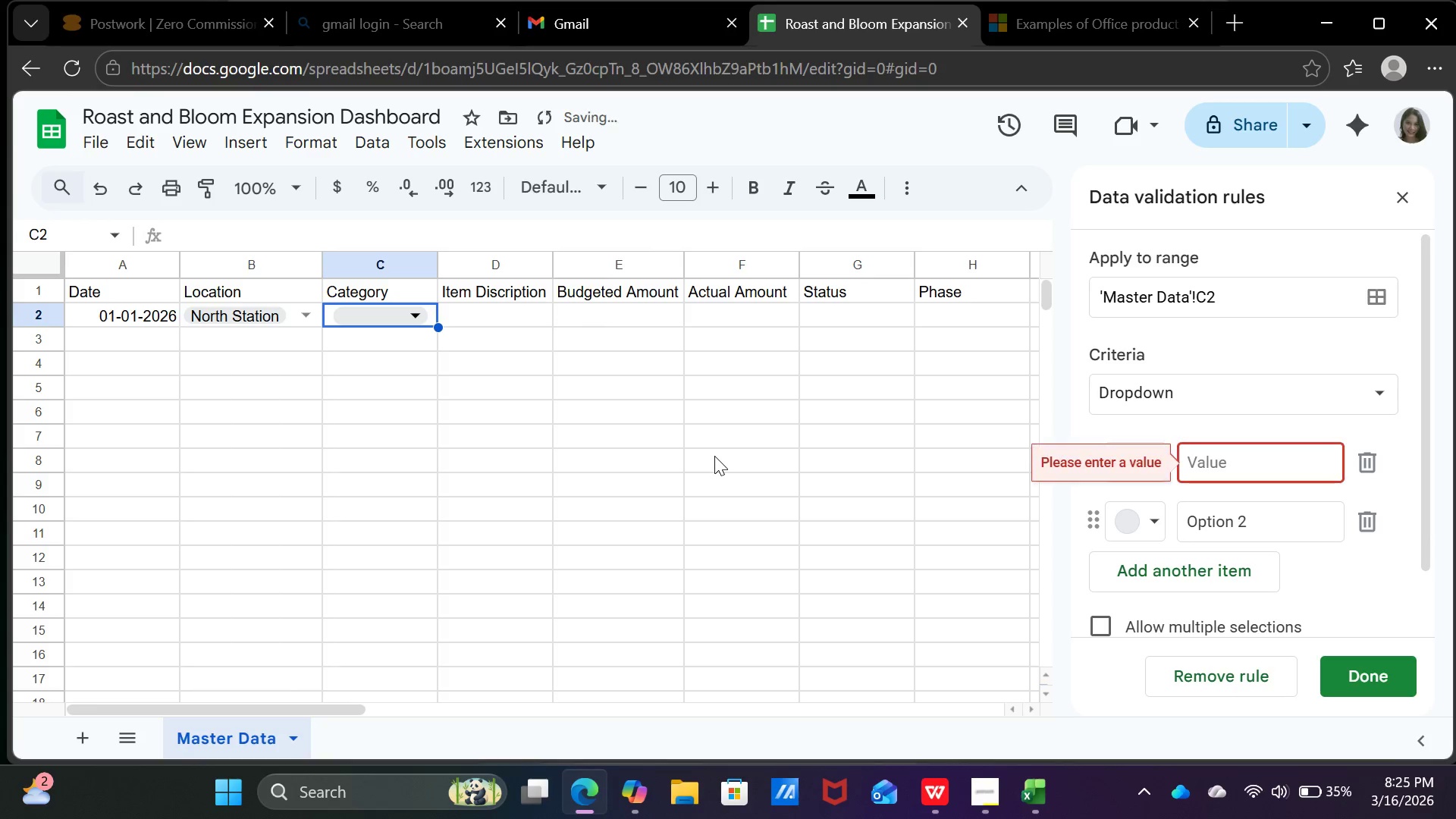 
key(Backspace)
 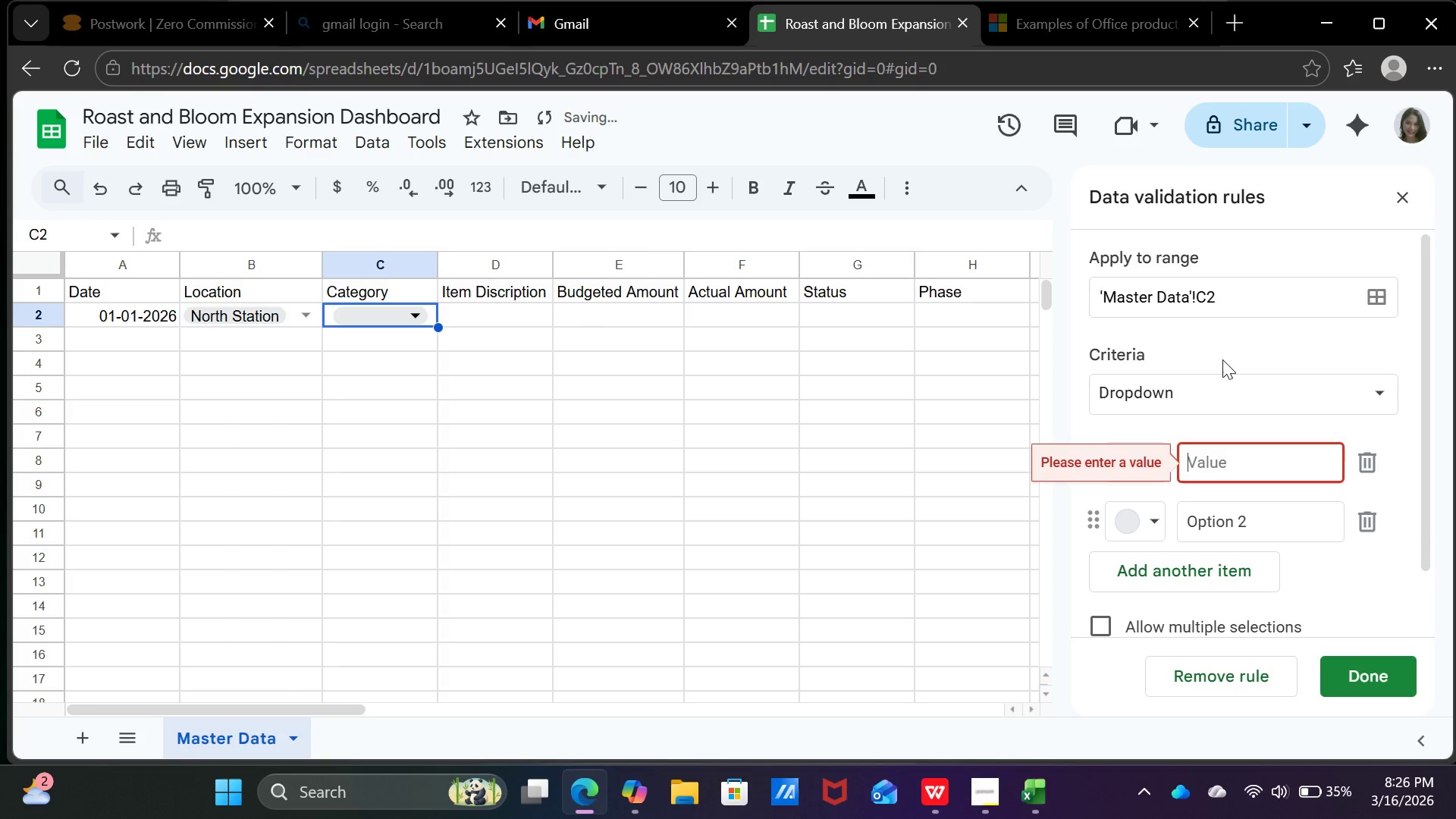 
left_click([1220, 400])
 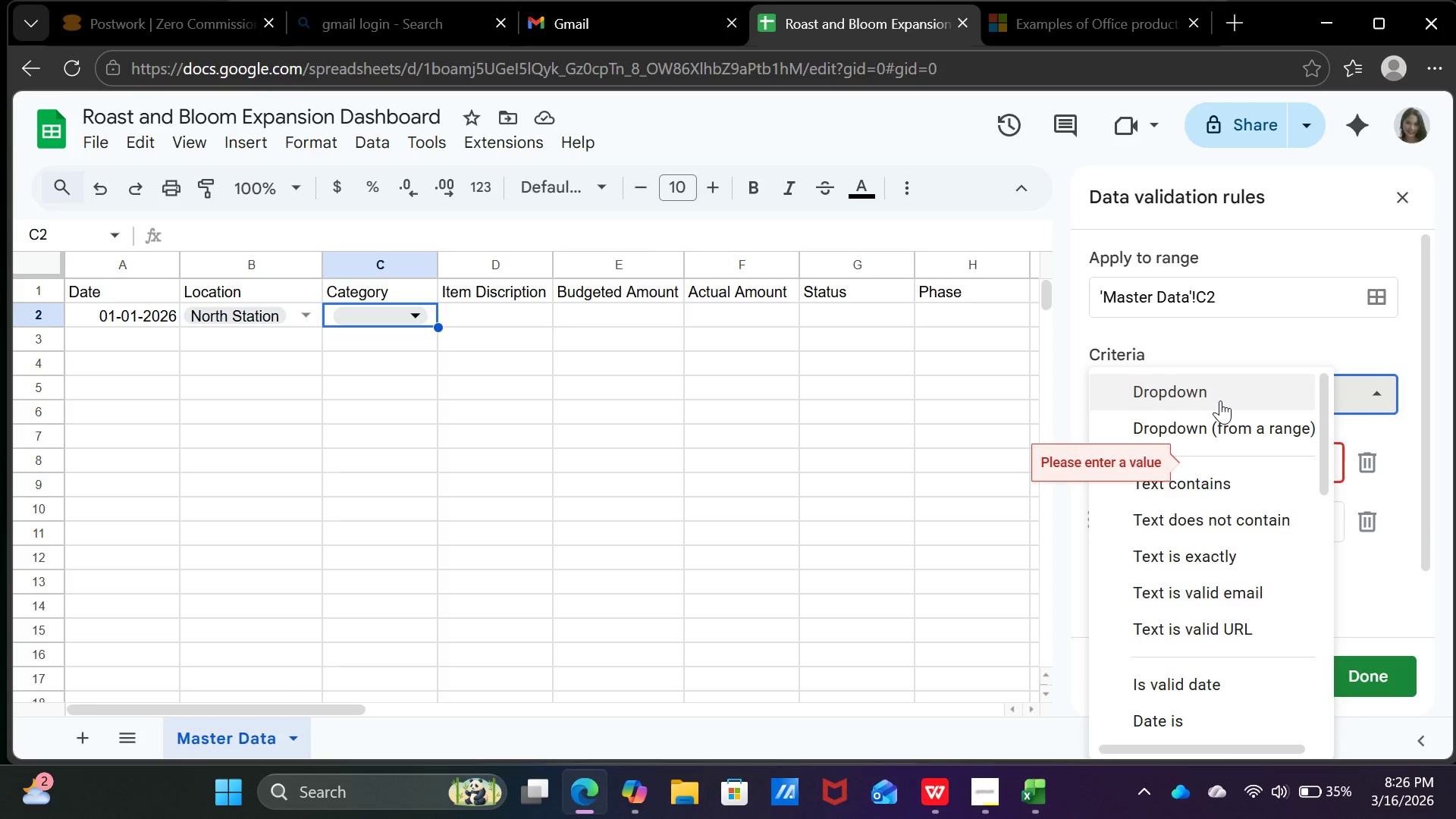 
wait(8.89)
 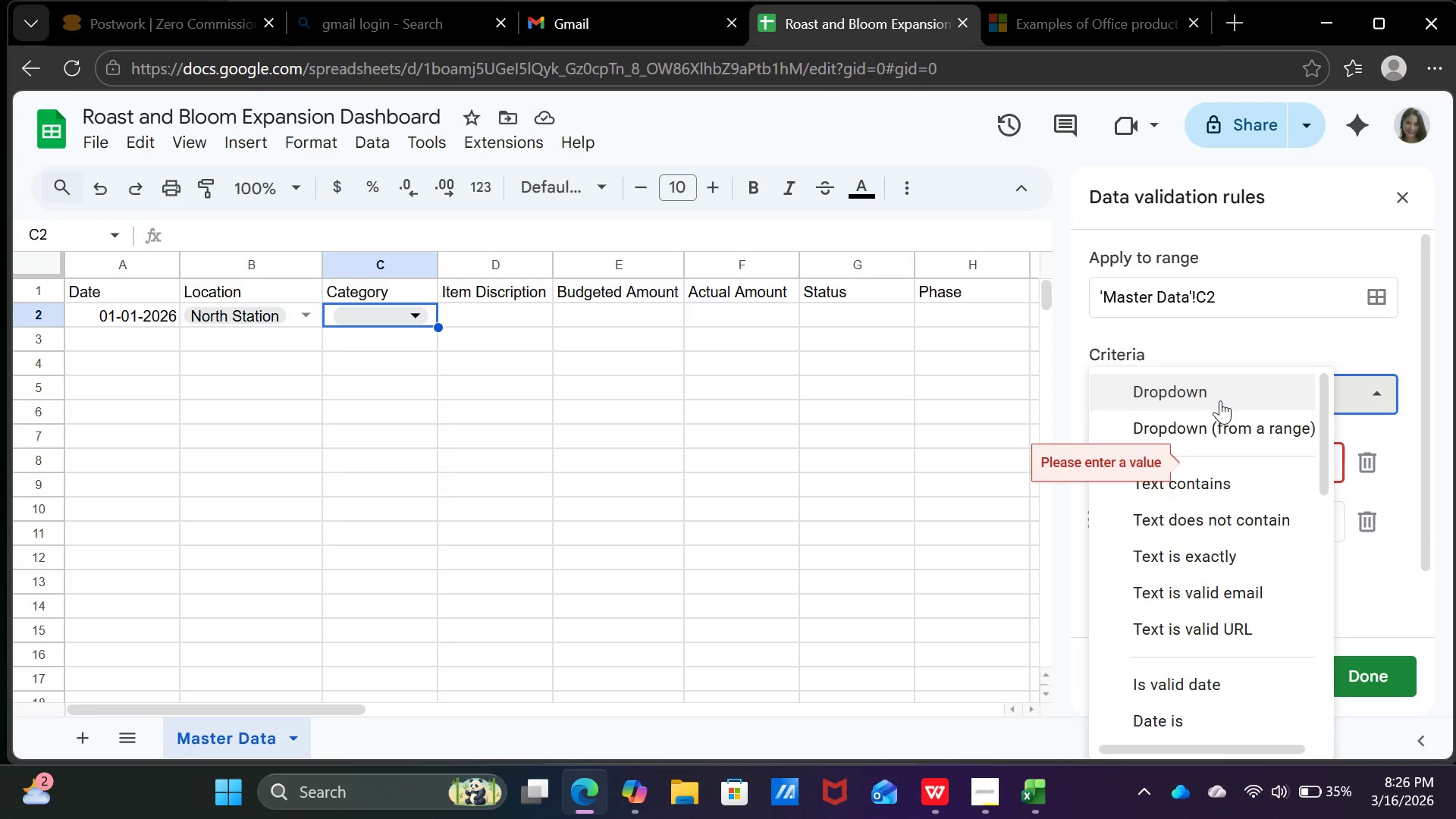 
left_click([1220, 400])
 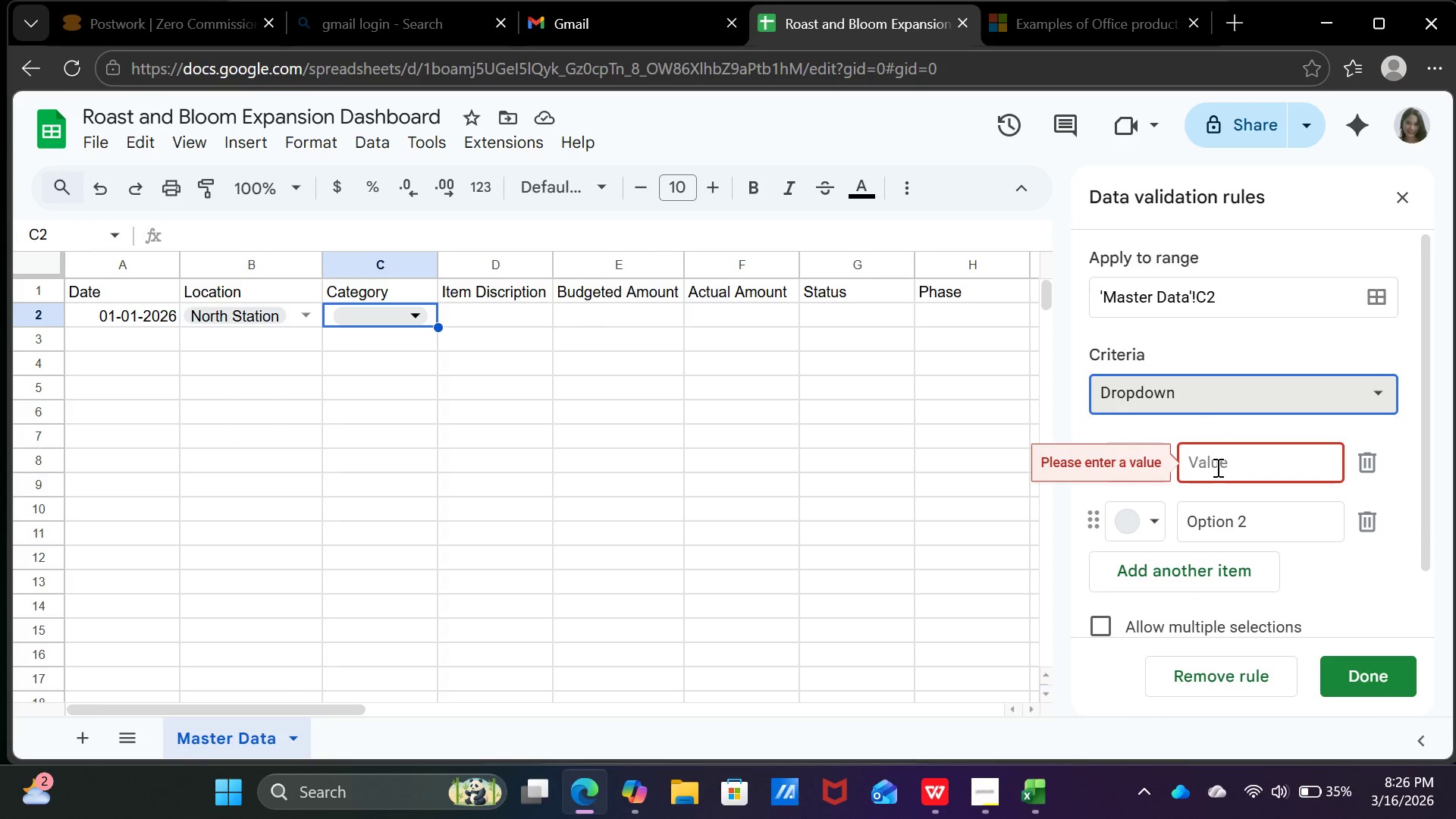 
wait(6.14)
 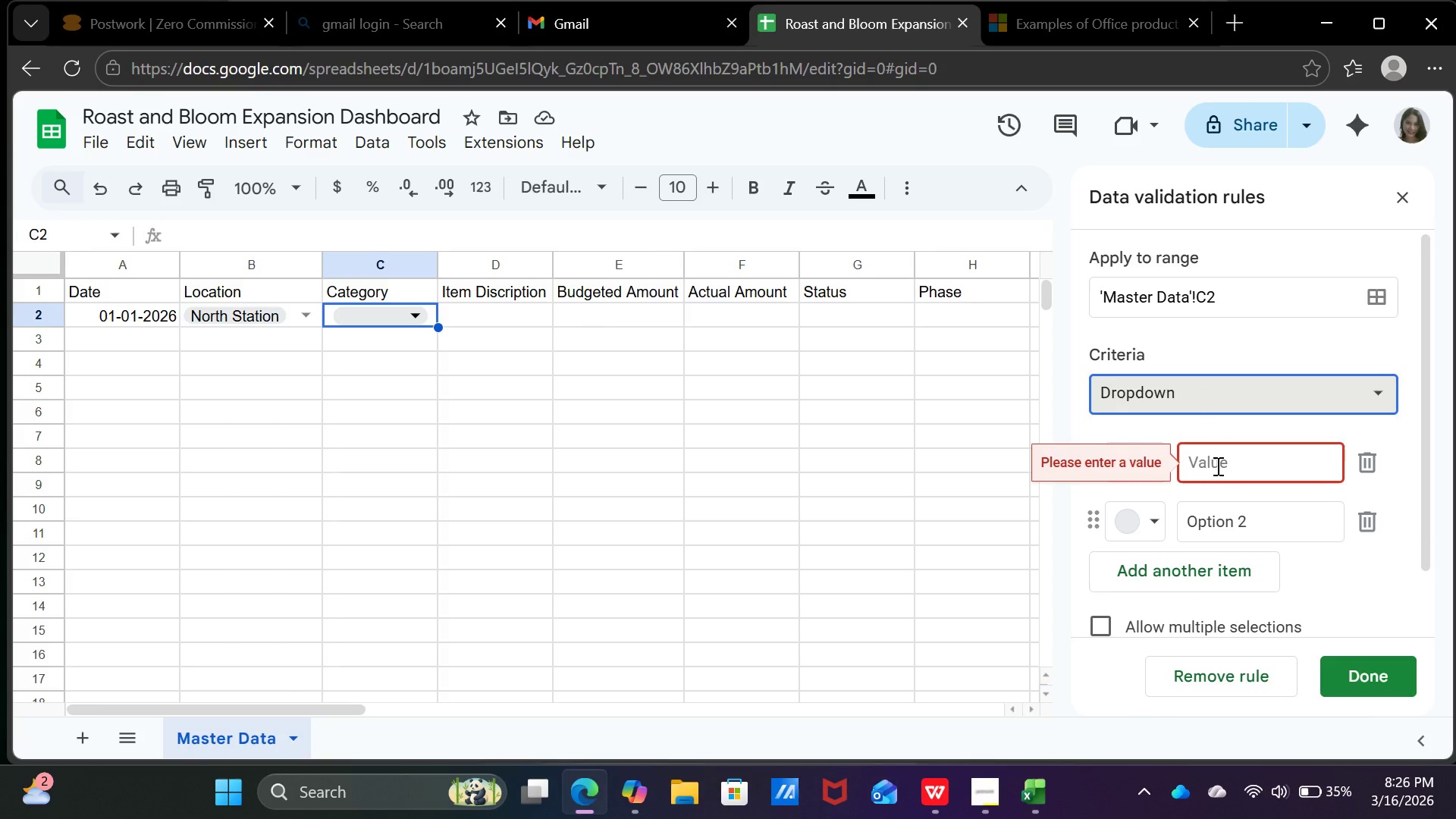 
type(Per)
 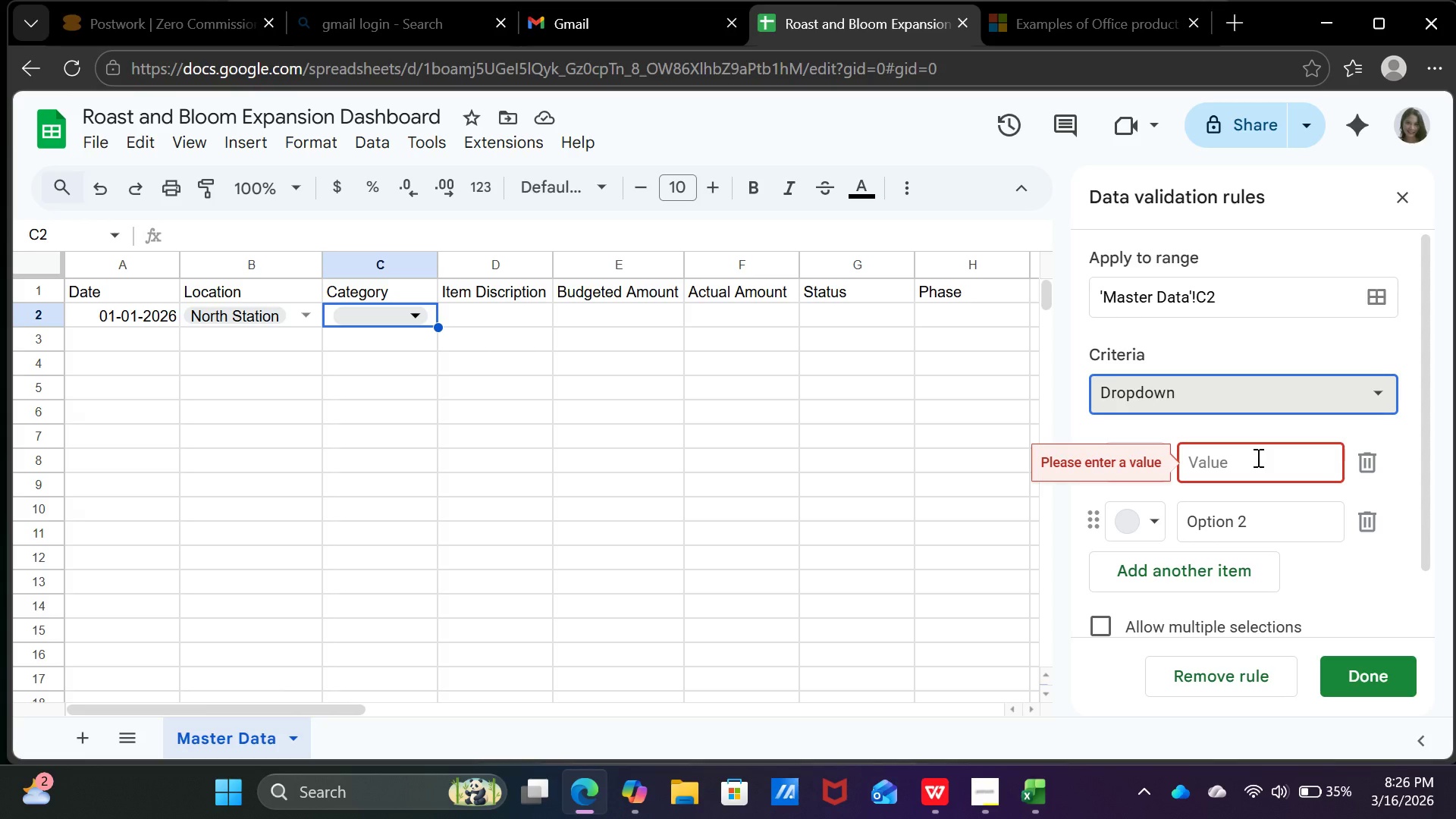 
left_click([1257, 457])
 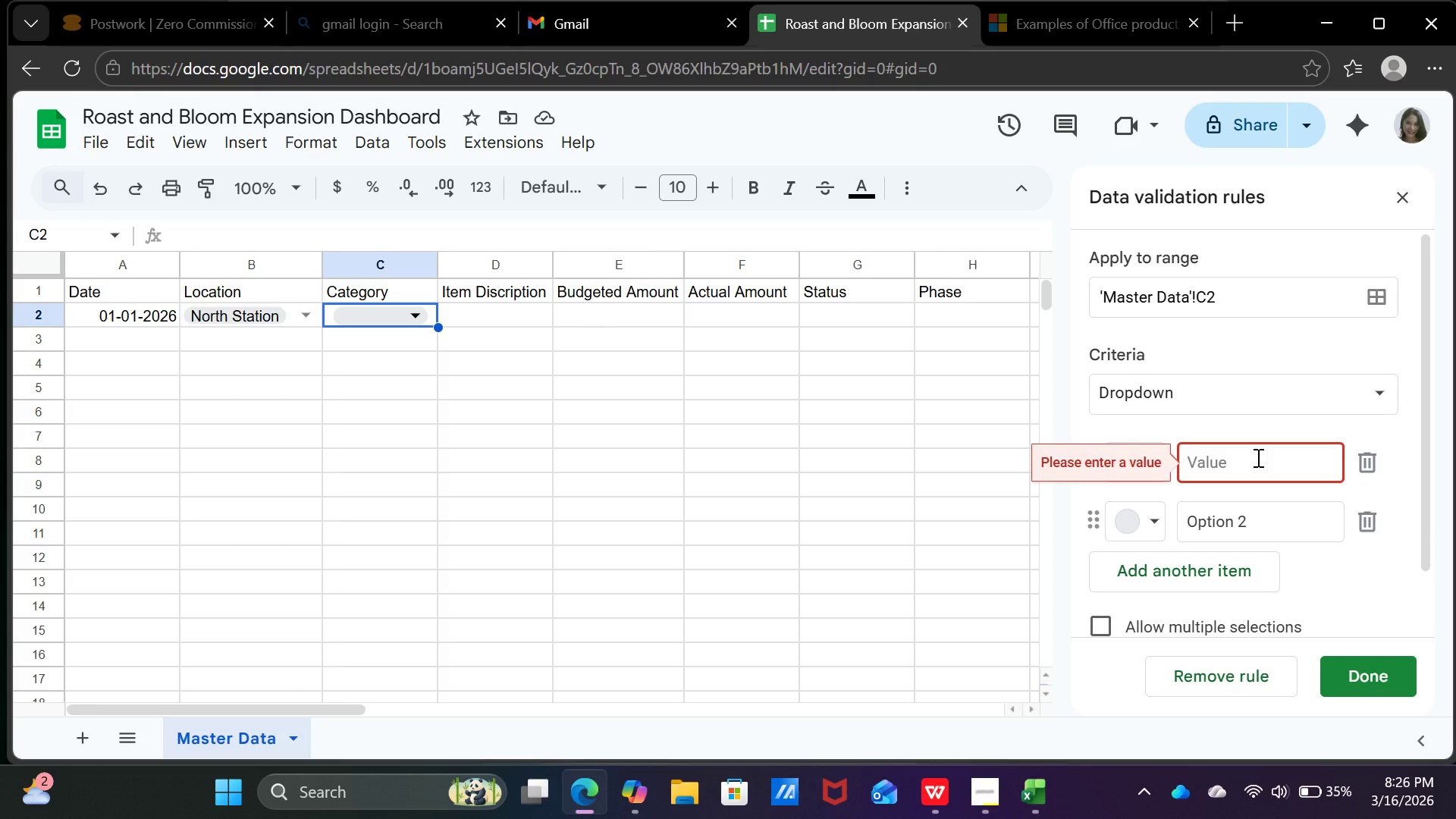 
type(Permits)
 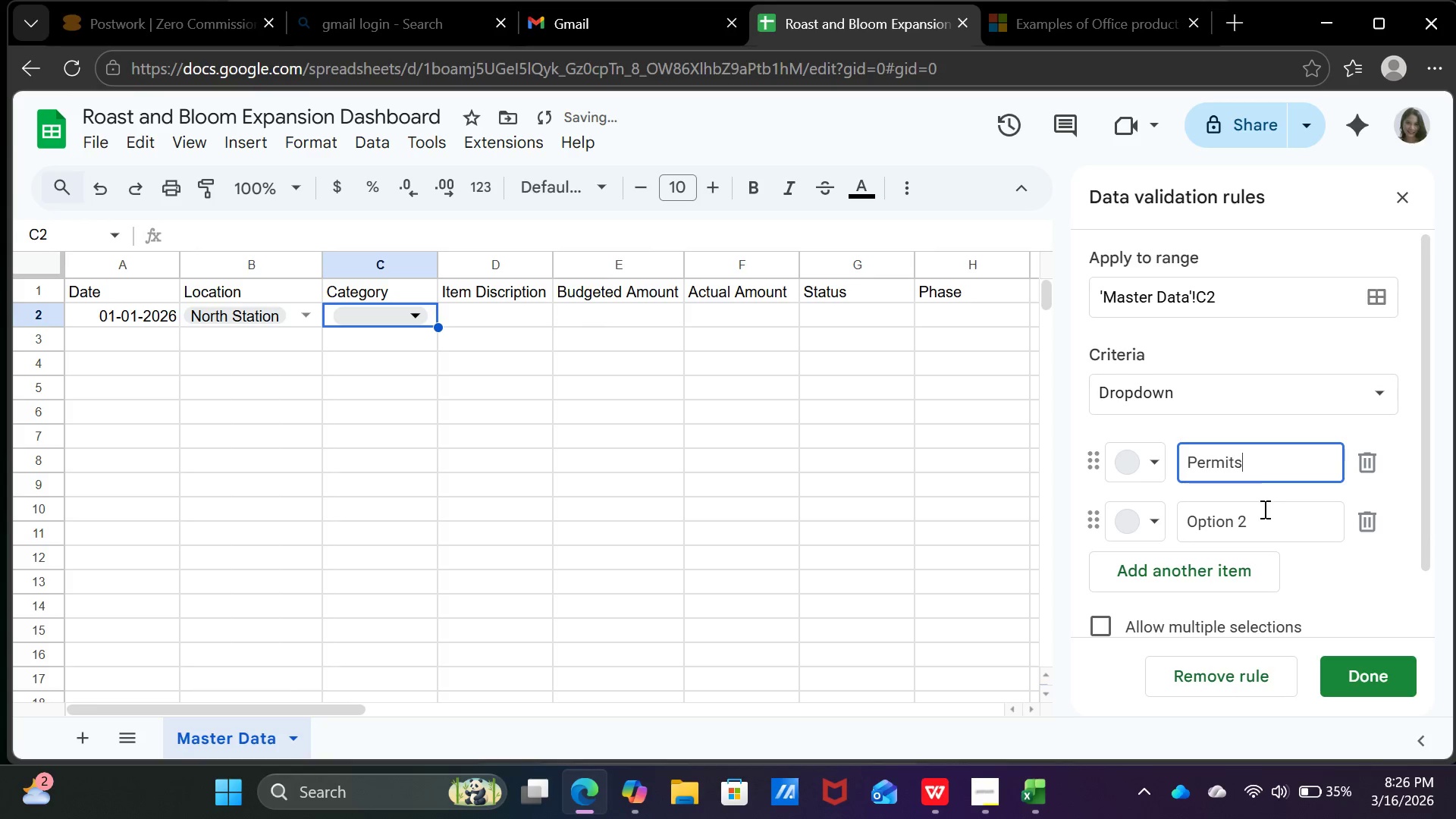 
left_click([1257, 516])
 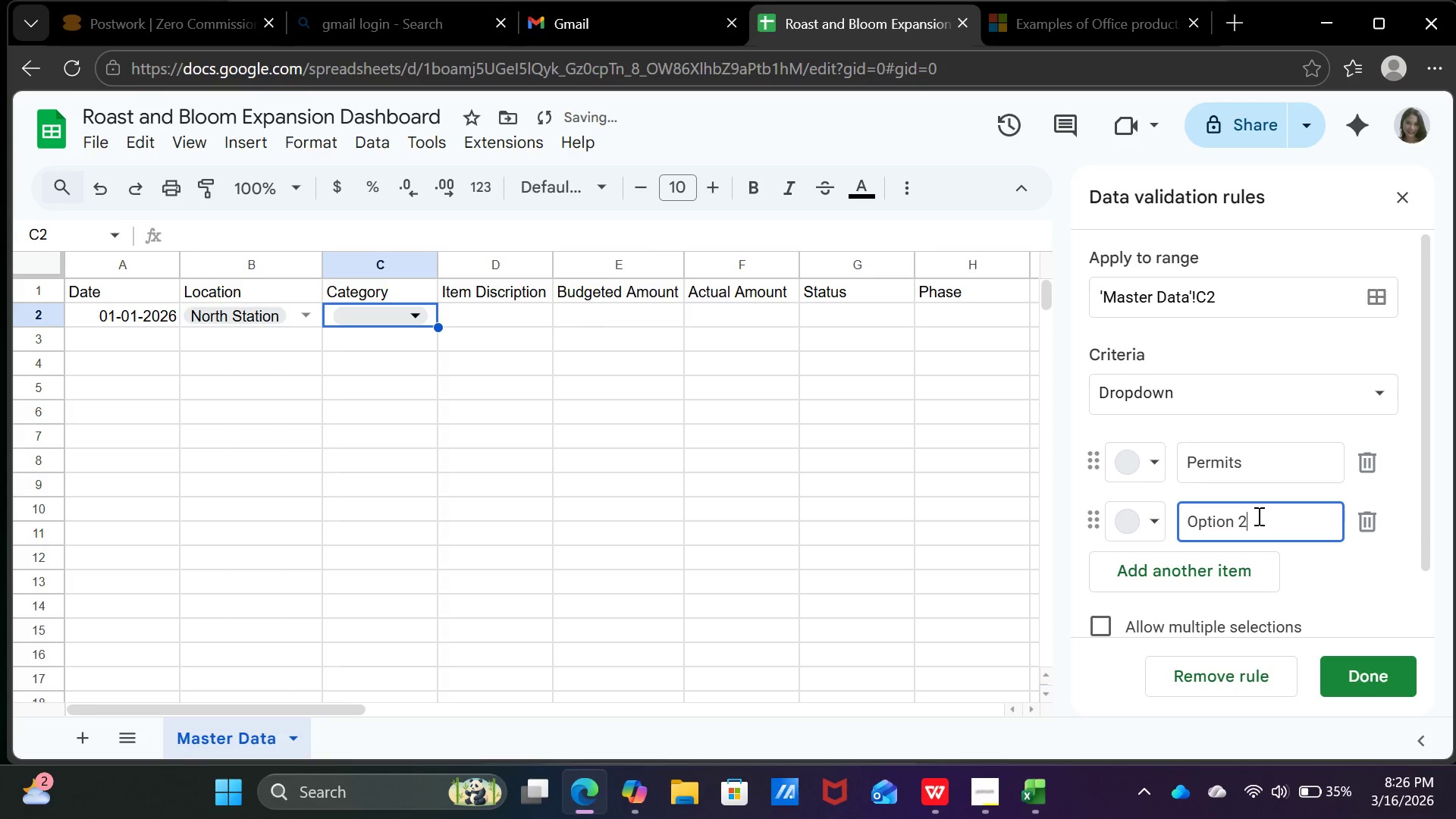 
key(Backspace)
key(Backspace)
key(Backspace)
key(Backspace)
key(Backspace)
key(Backspace)
key(Backspace)
key(Backspace)
key(Backspace)
type(Construction)
 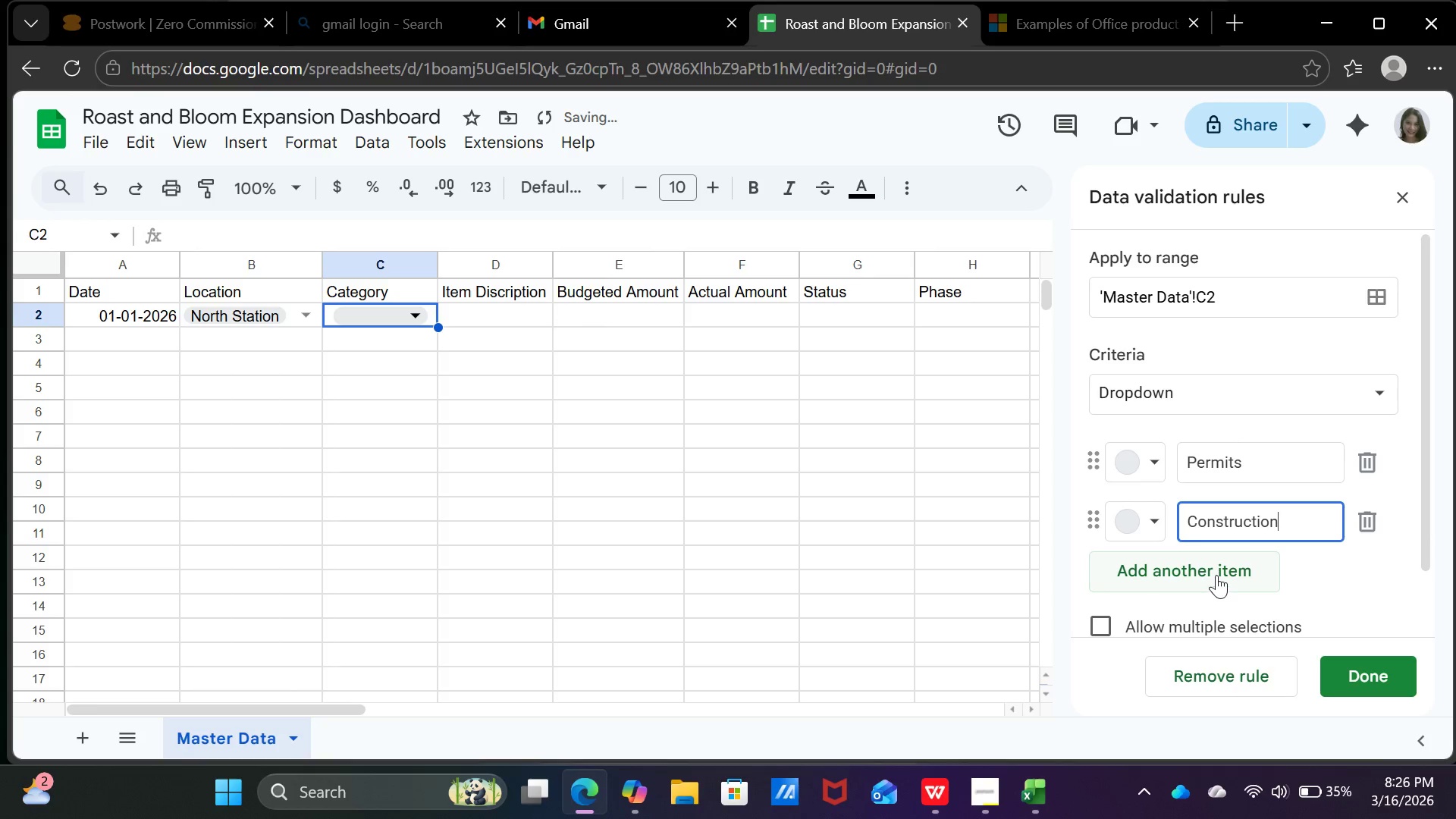 
left_click([1216, 575])
 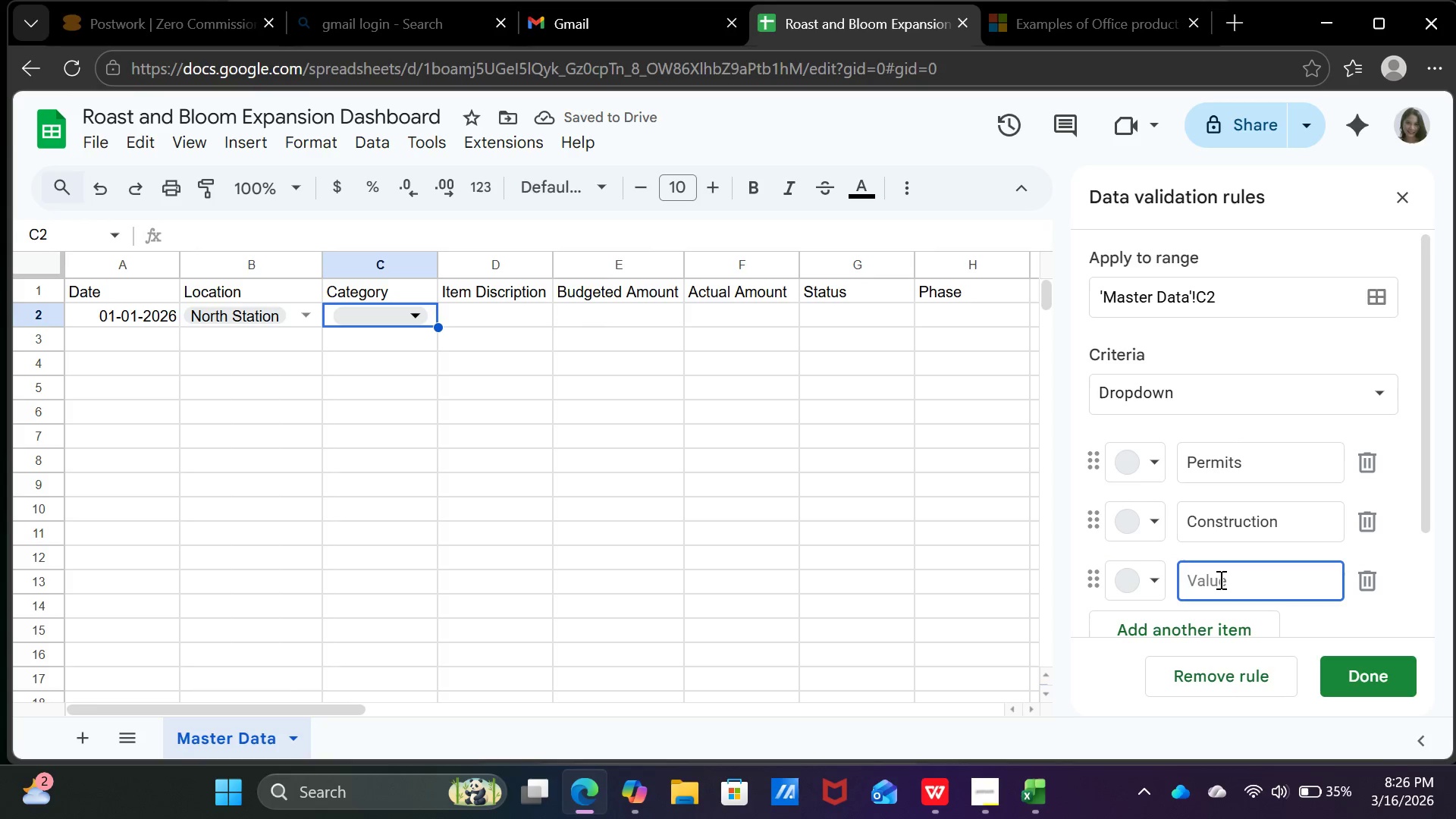 
type(Equipment)
 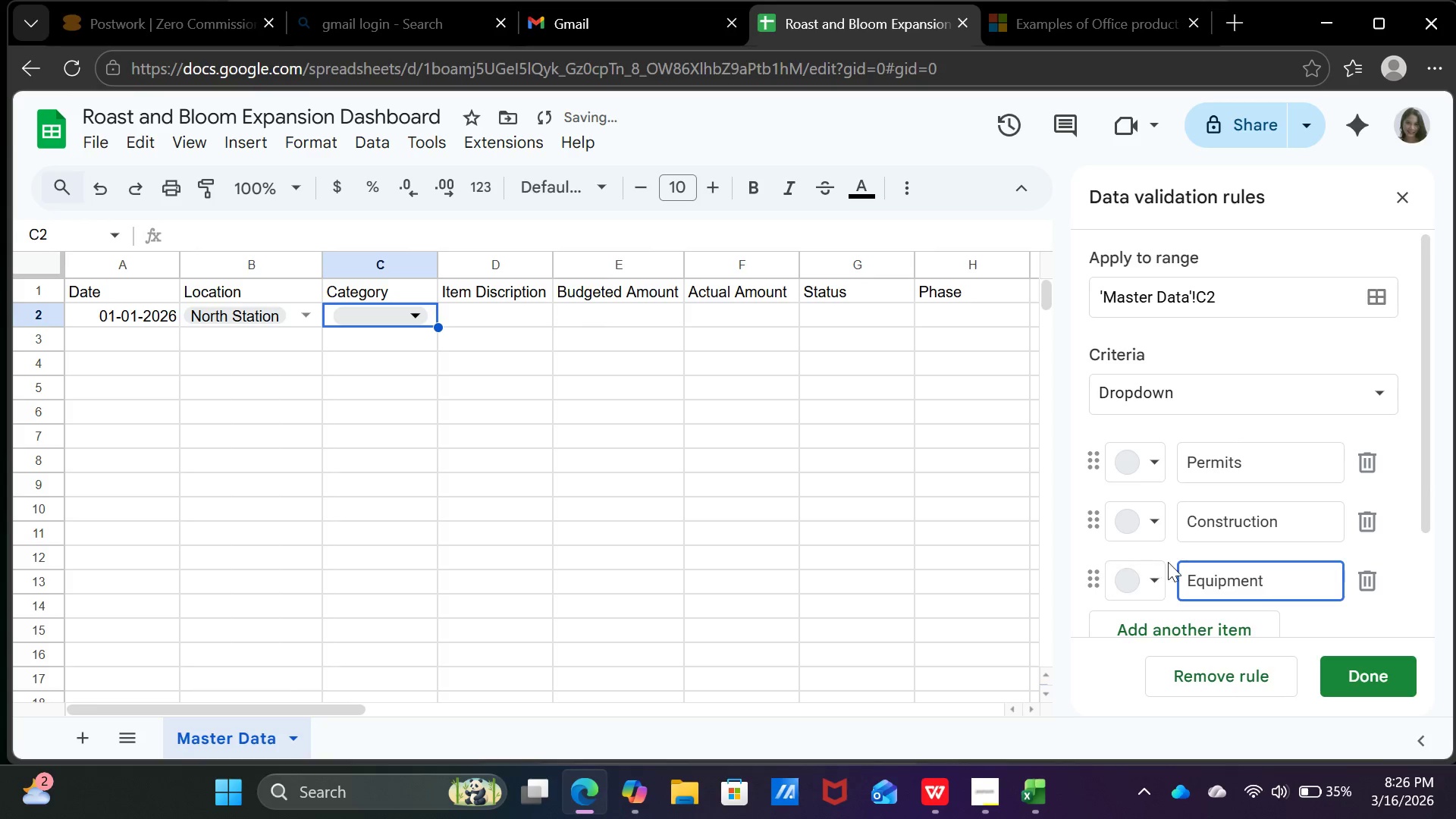 
scroll: coordinate [1170, 562], scroll_direction: down, amount: 1.0
 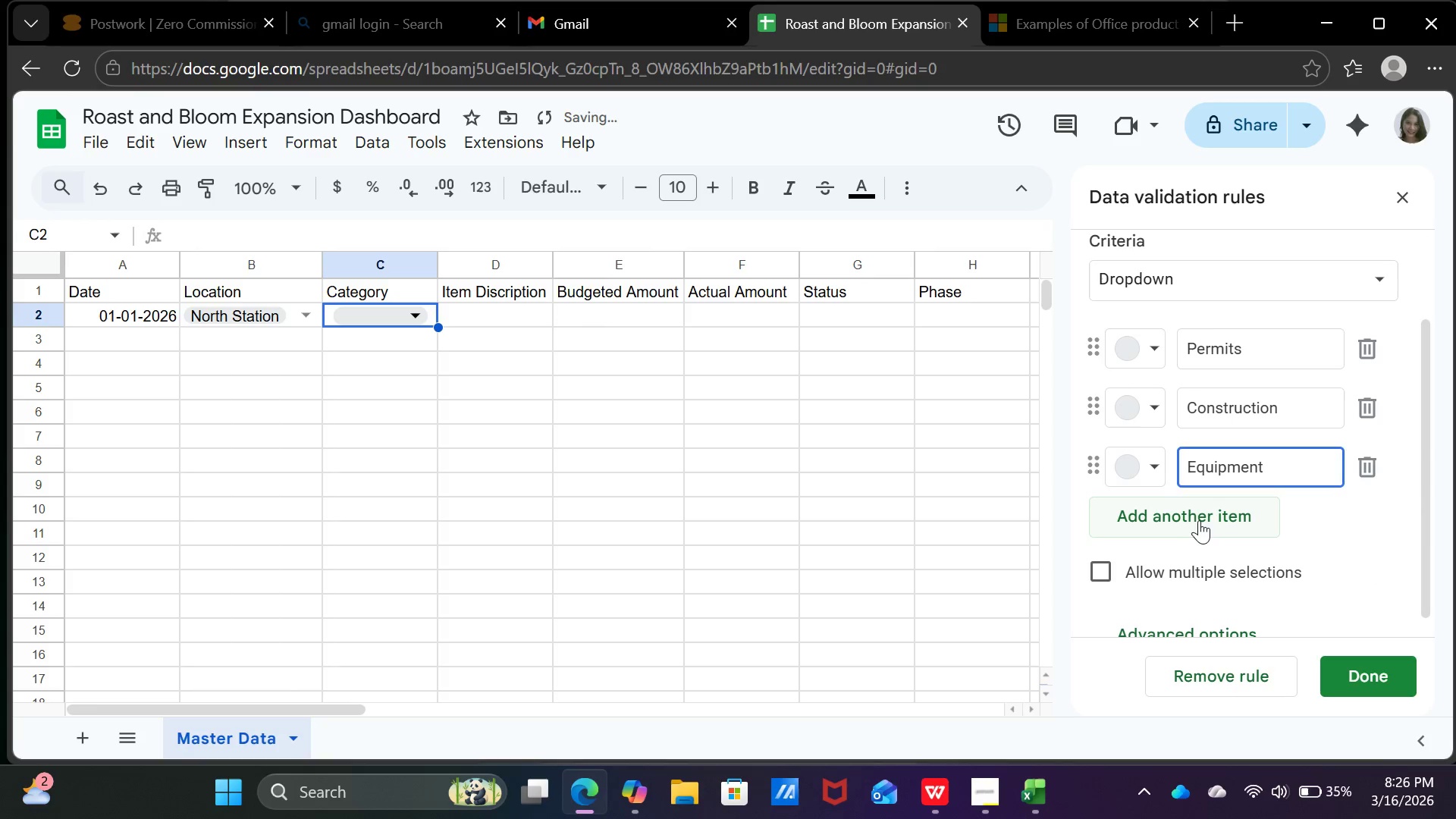 
left_click([1200, 518])
 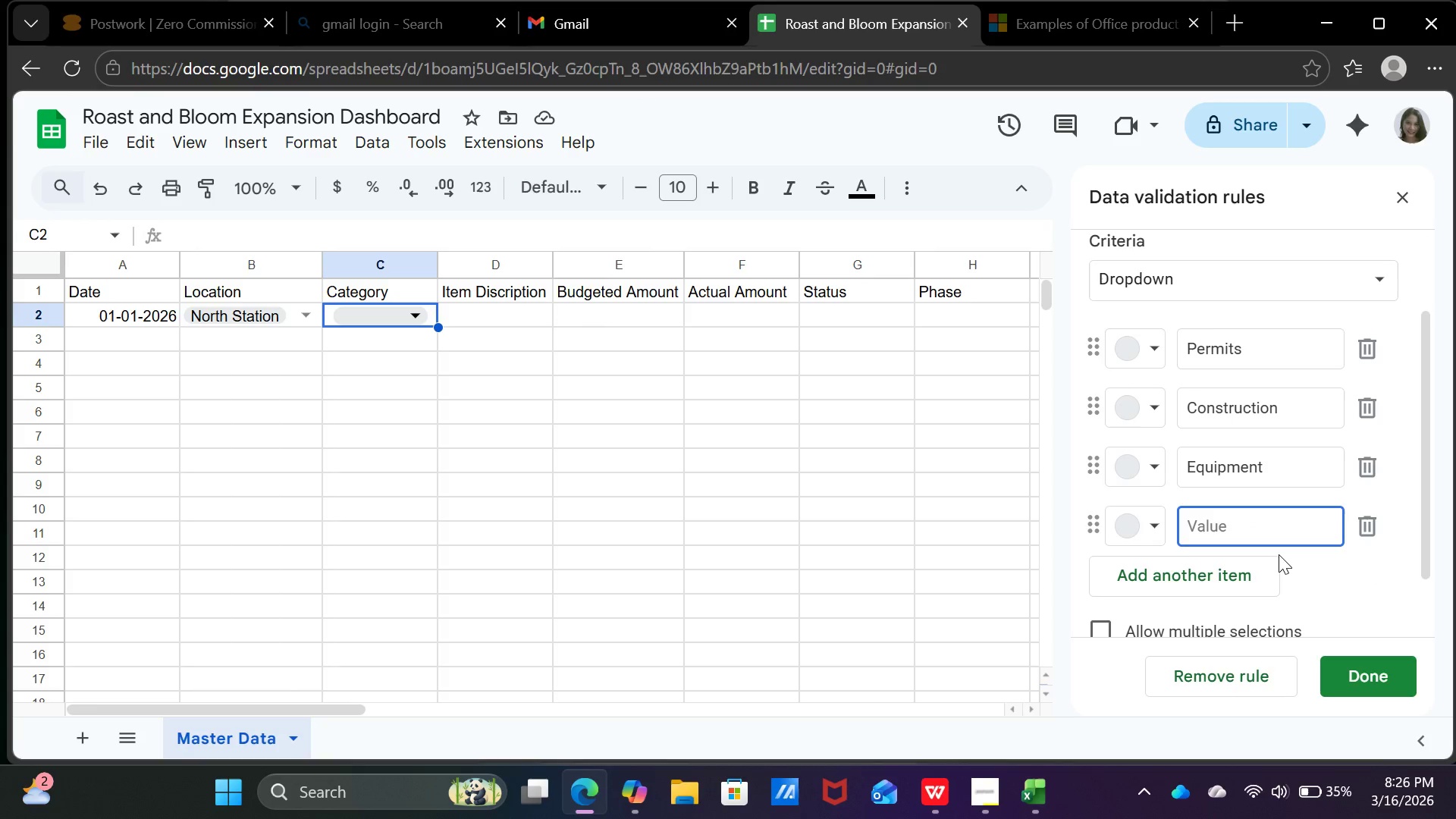 
wait(6.36)
 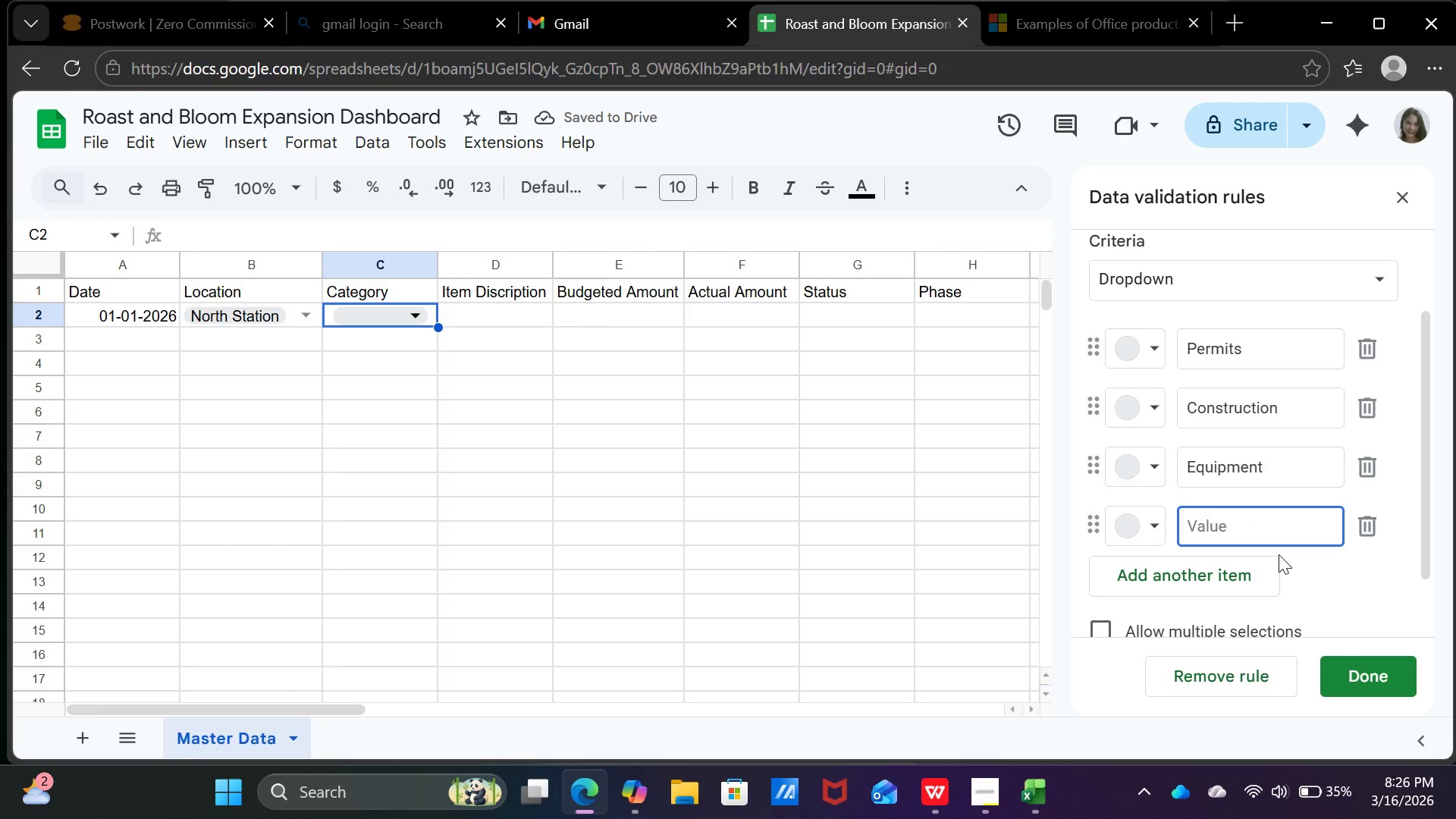 
type(Operations)
 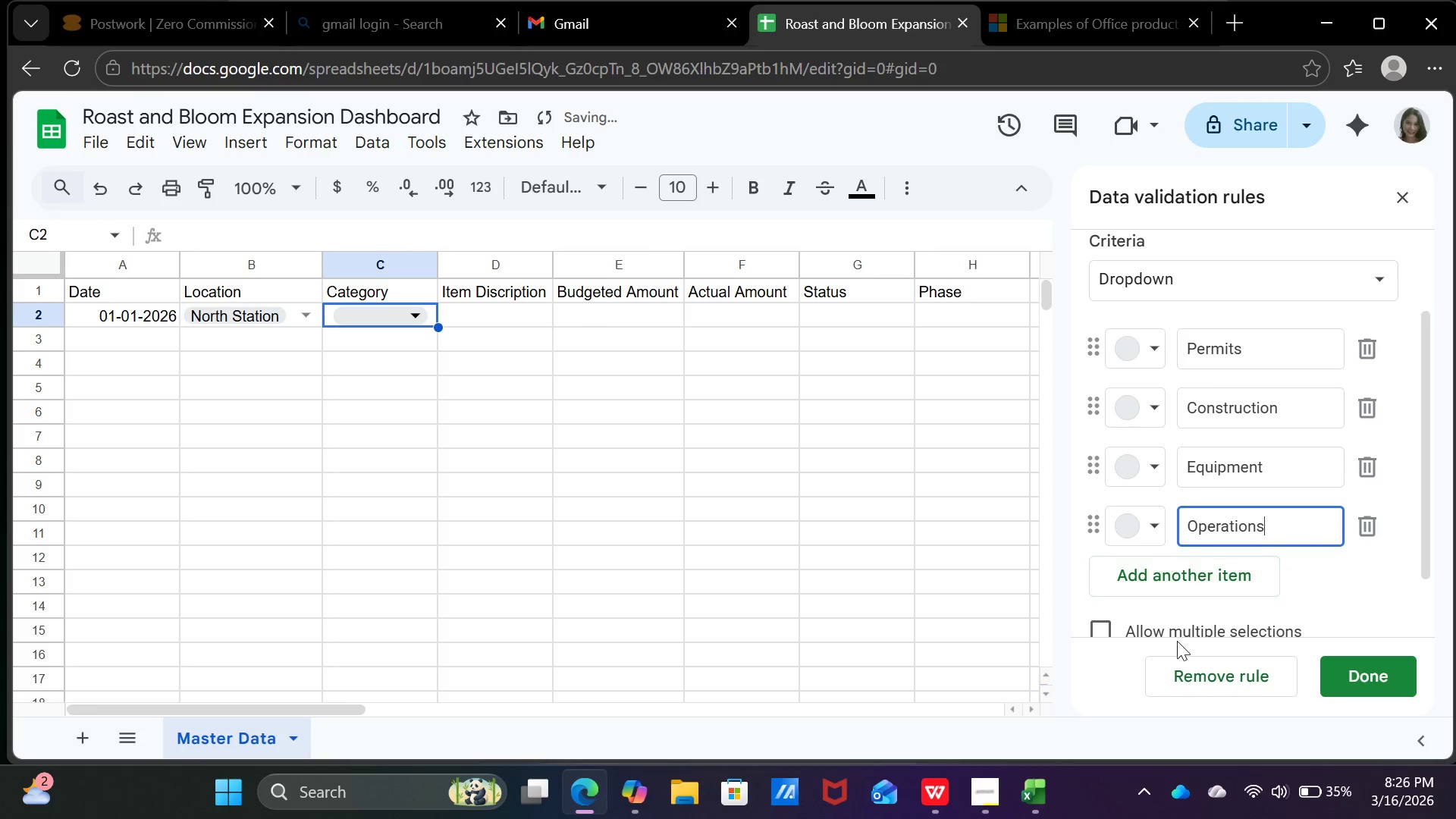 
scroll: coordinate [1210, 601], scroll_direction: down, amount: 1.0
 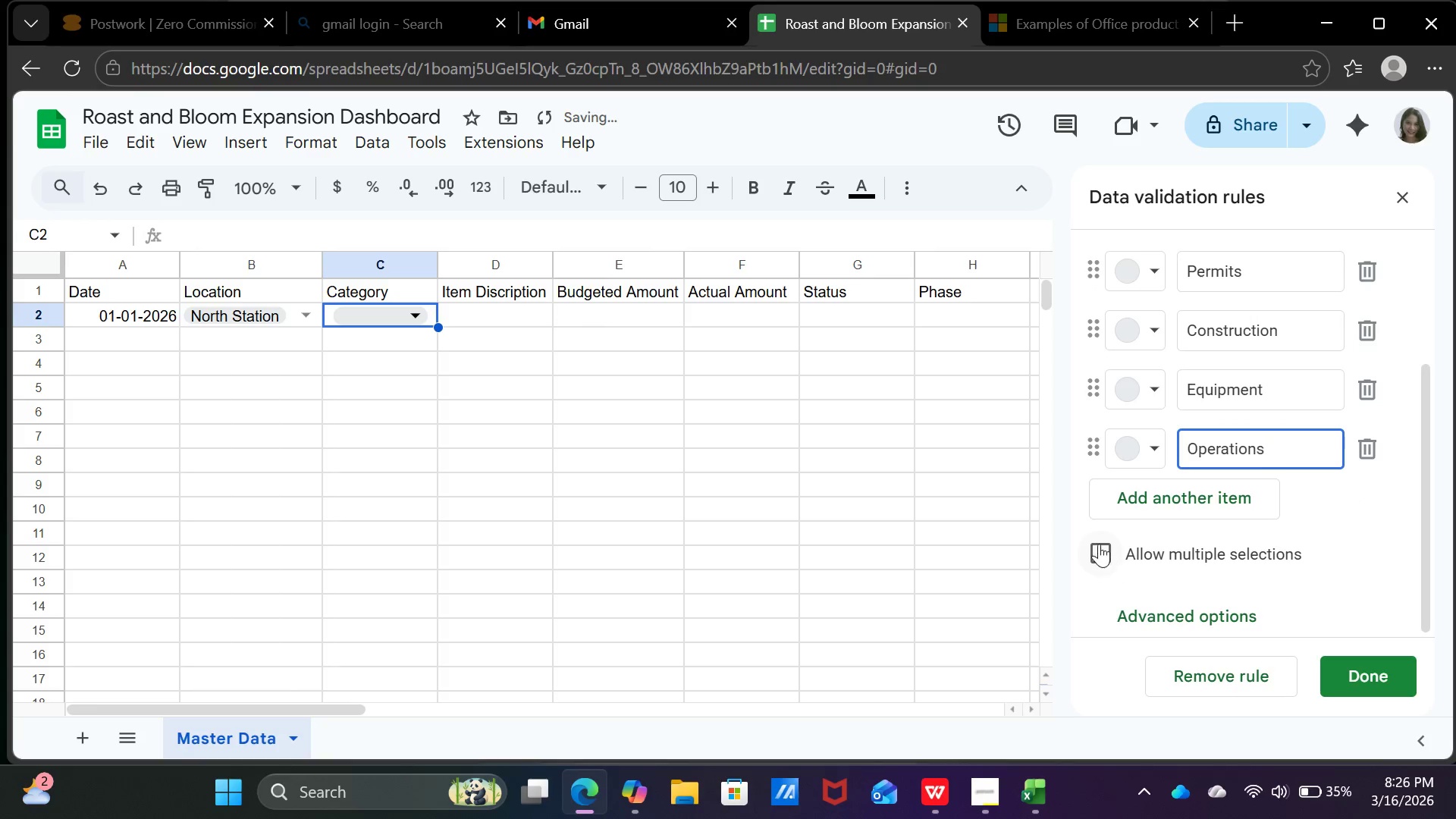 
left_click([1099, 544])
 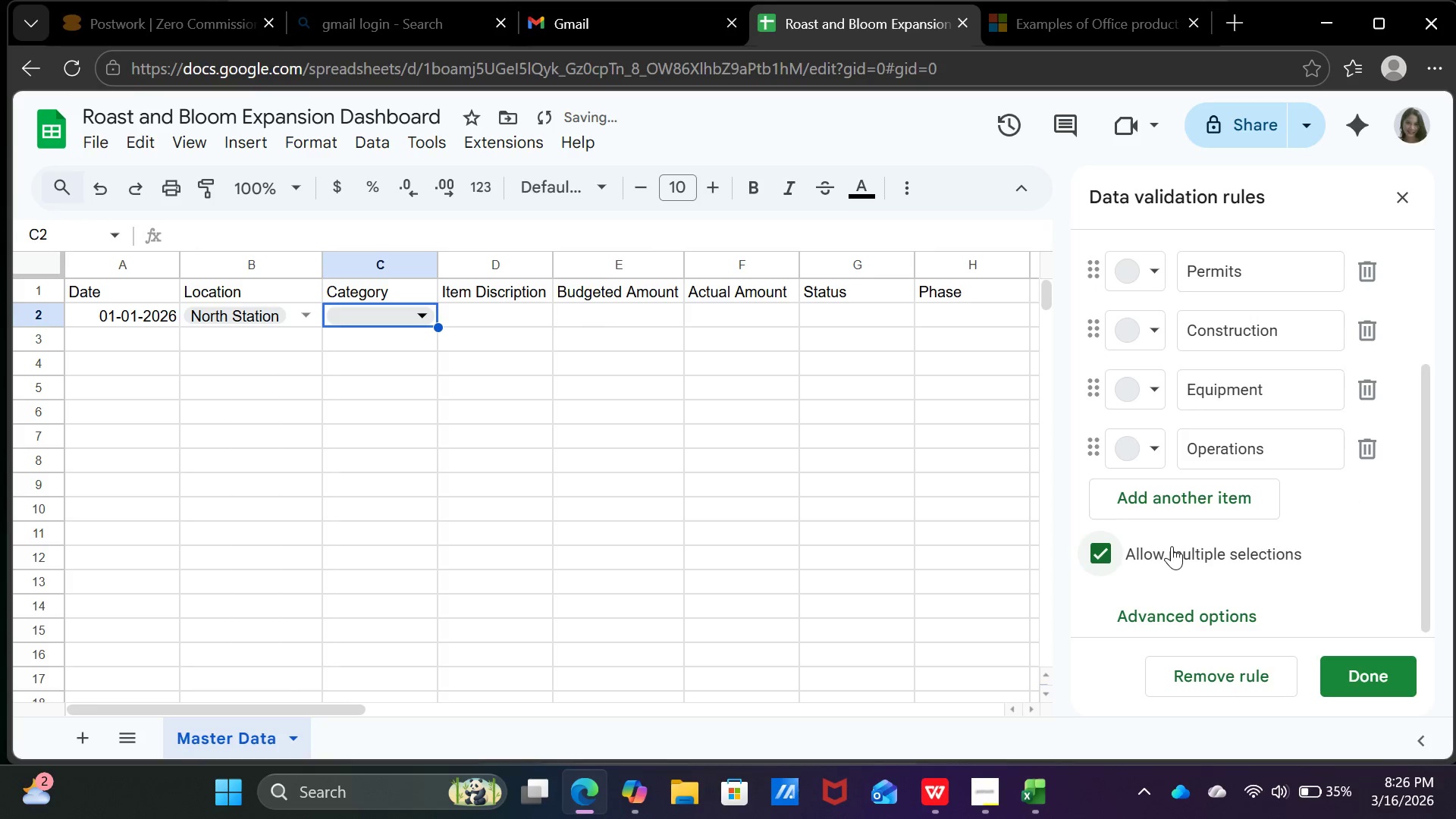 
scroll: coordinate [1172, 546], scroll_direction: down, amount: 2.0
 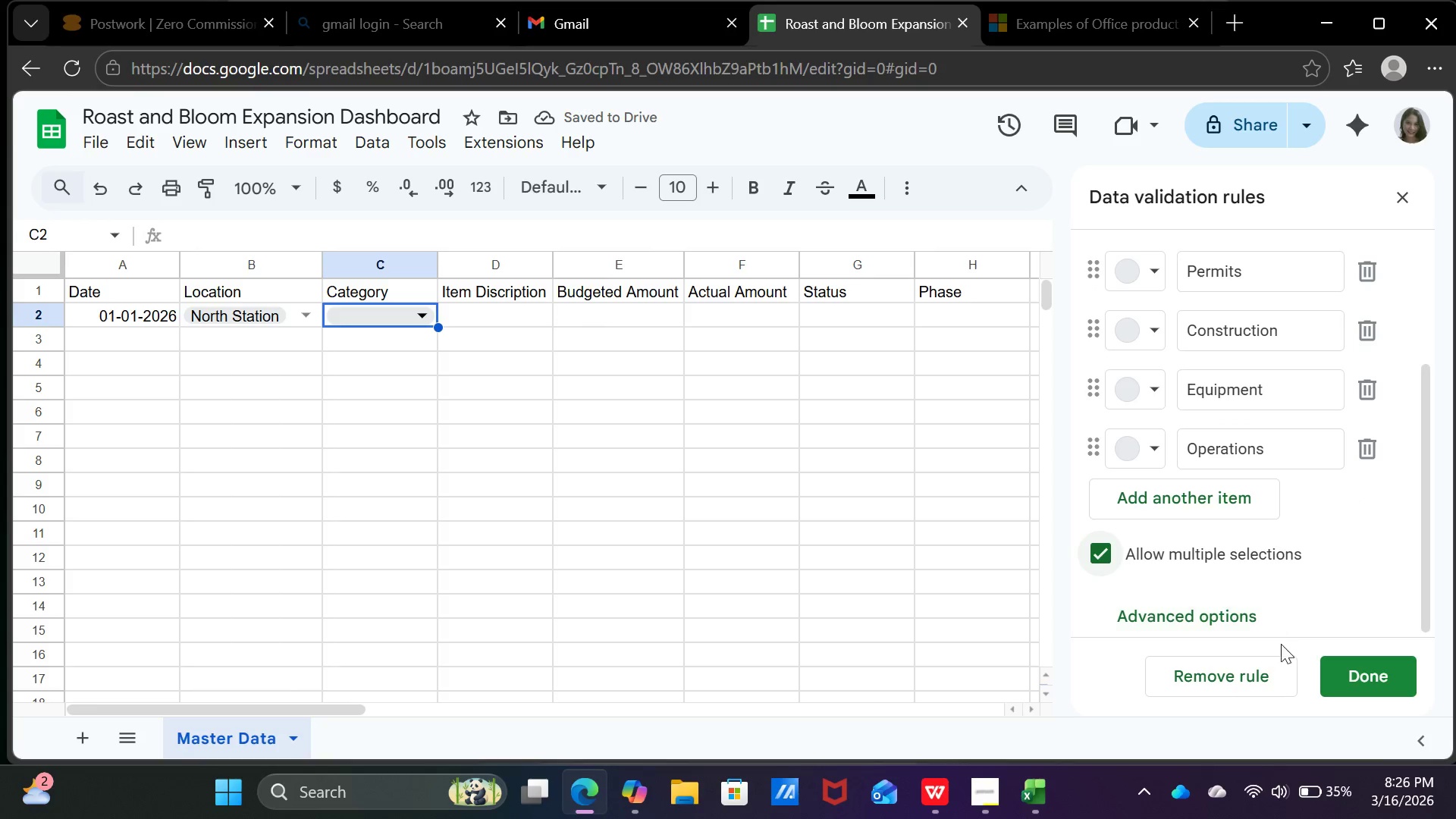 
left_click([1345, 671])
 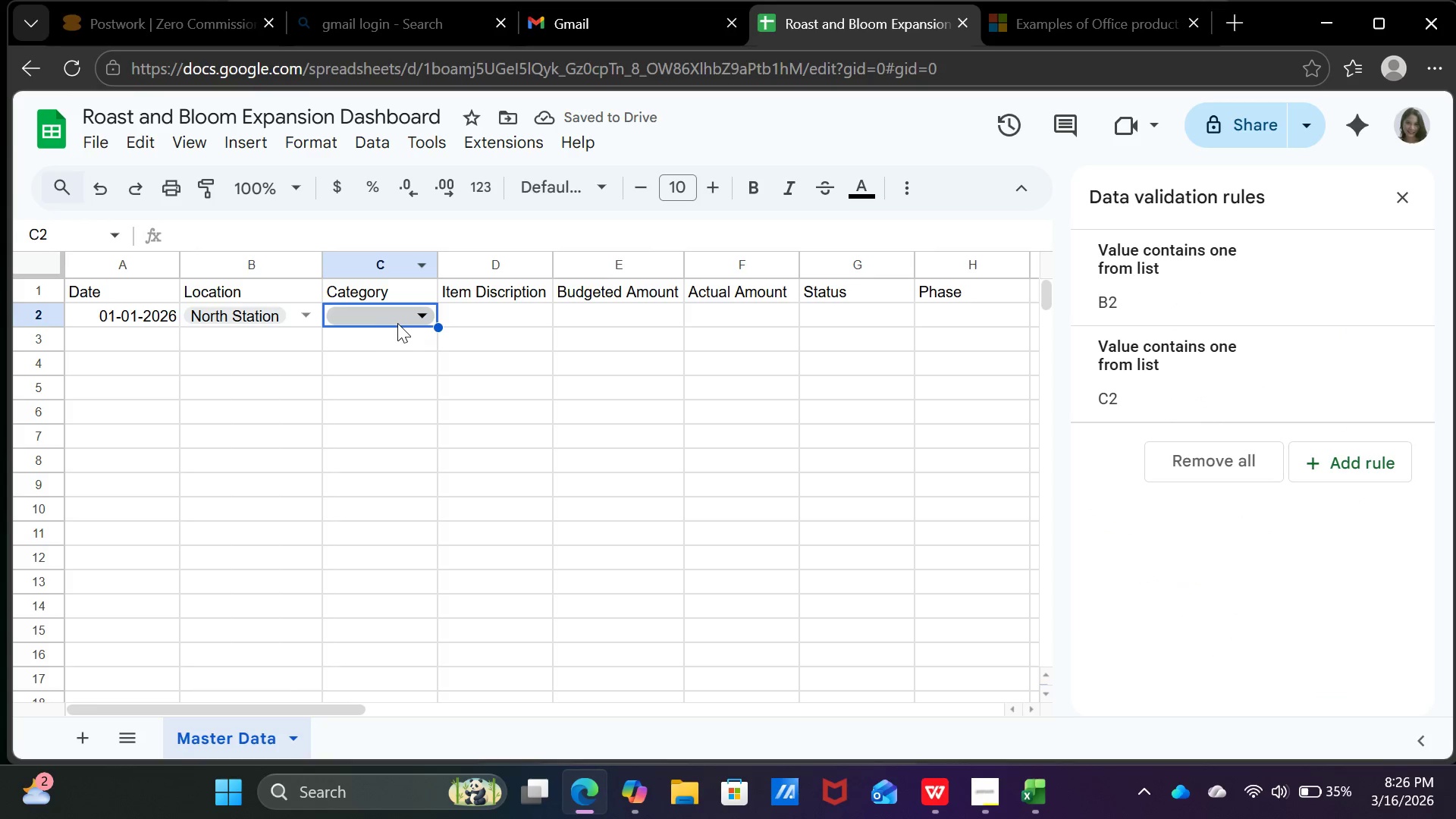 
left_click([400, 318])
 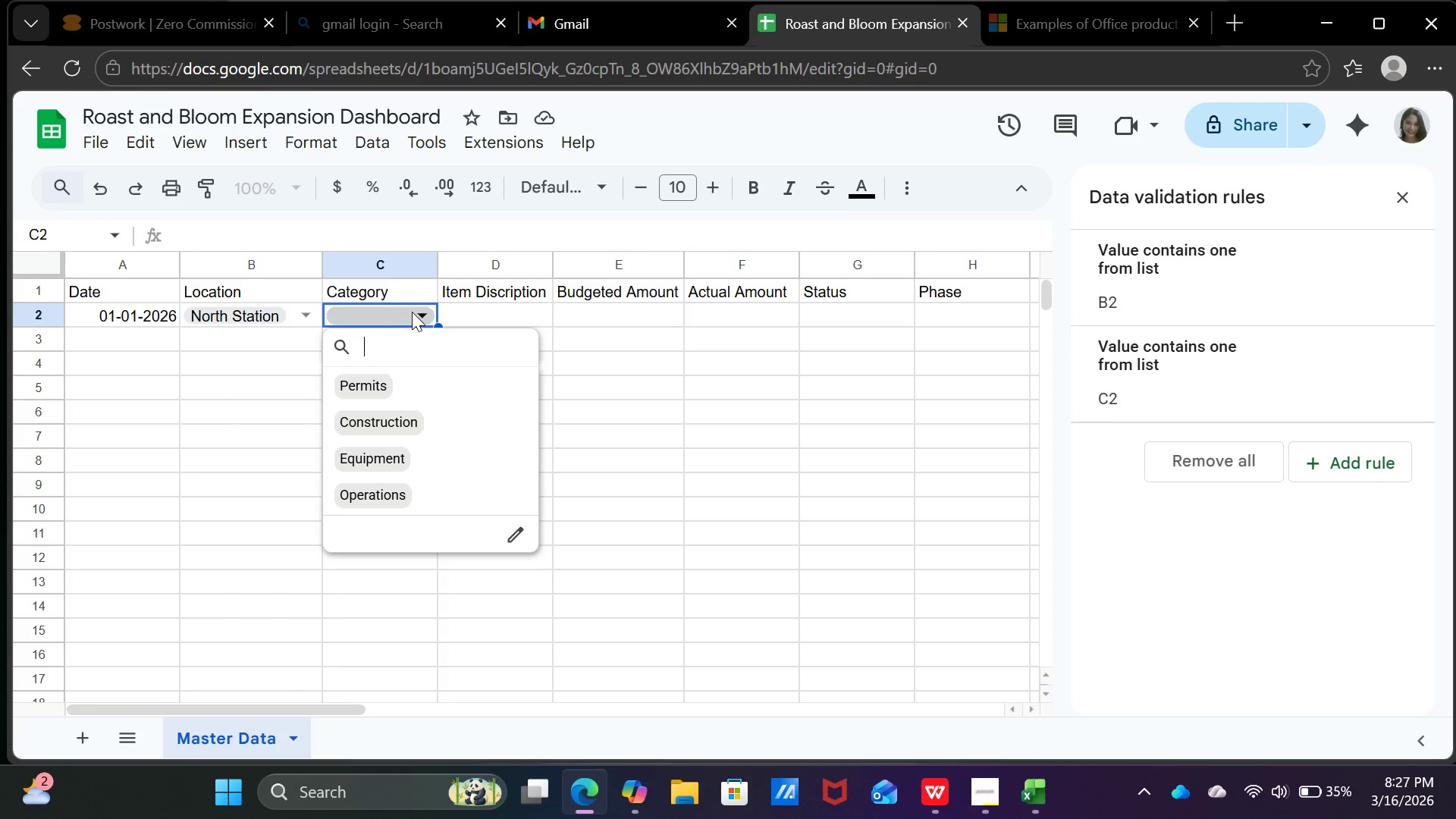 
wait(7.41)
 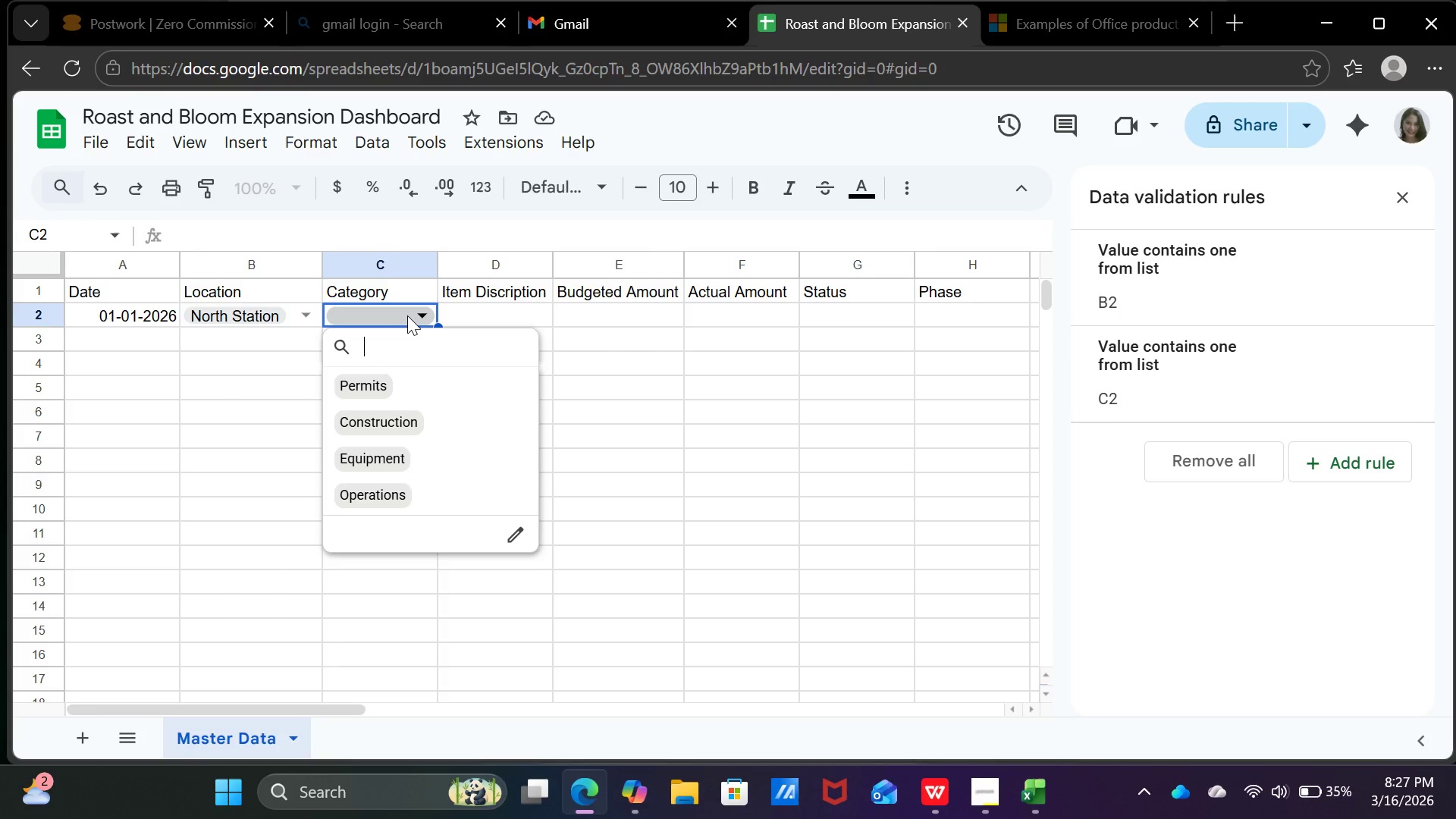 
left_click([383, 383])
 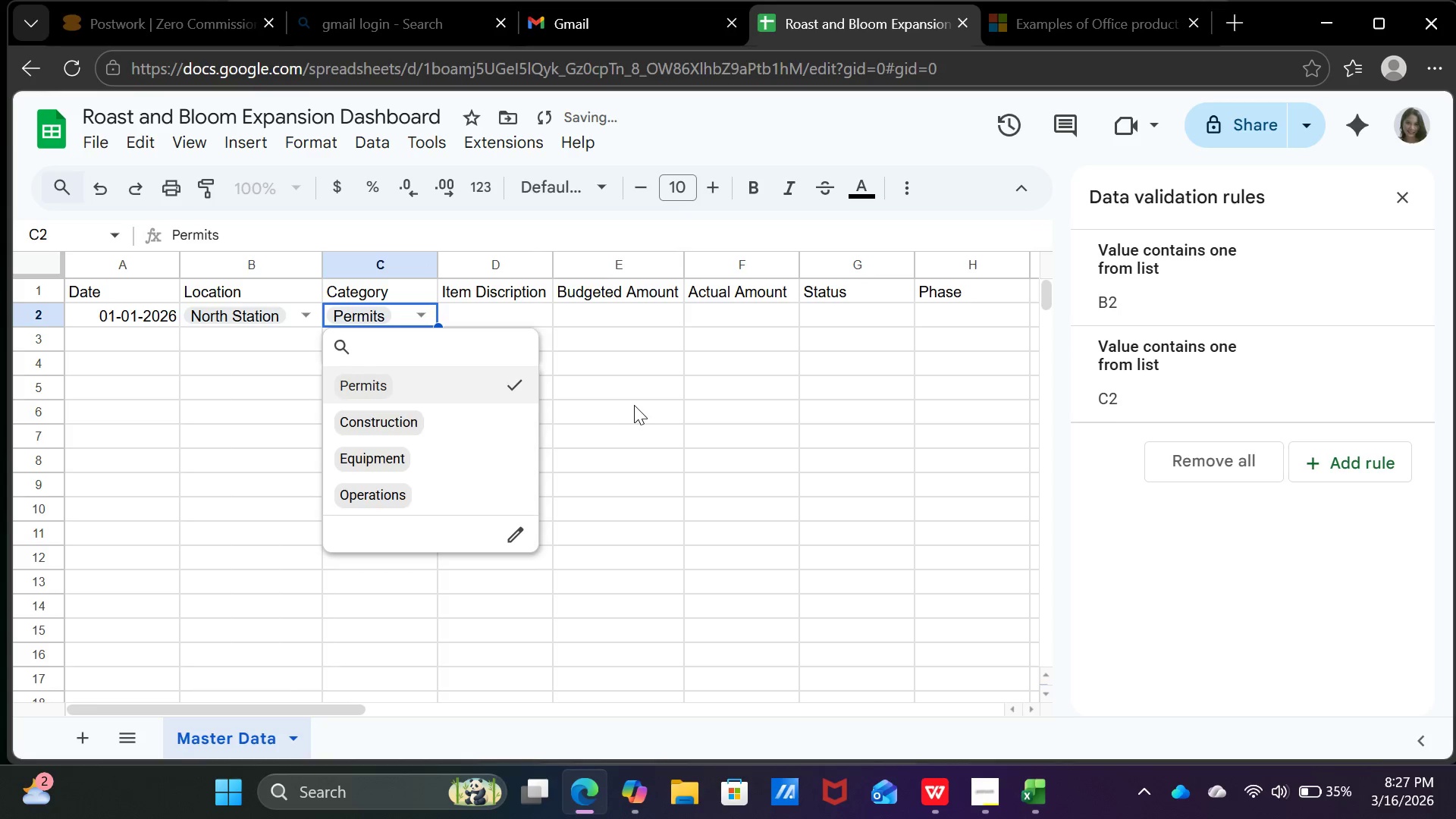 
left_click([634, 405])
 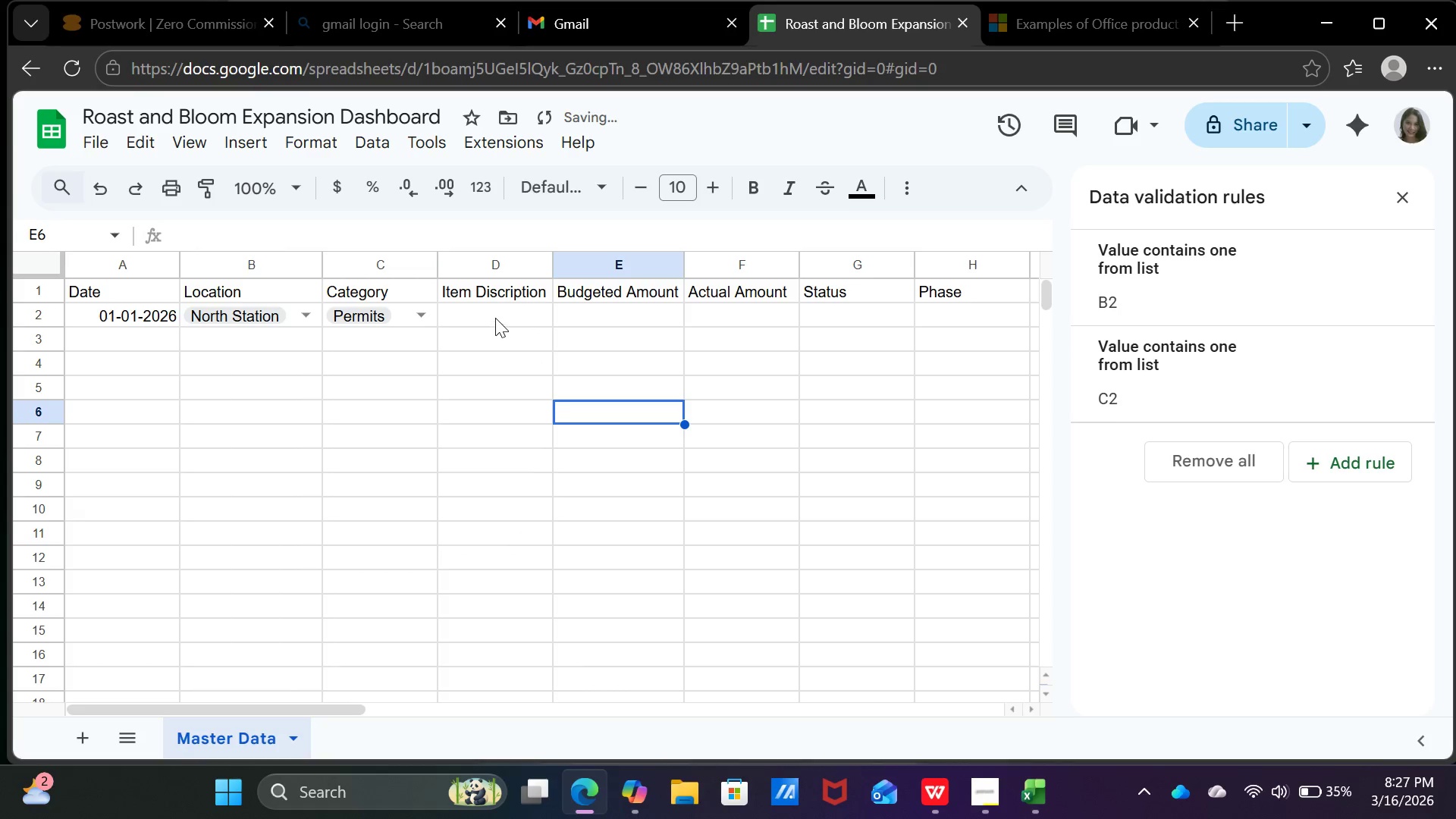 
left_click([494, 316])
 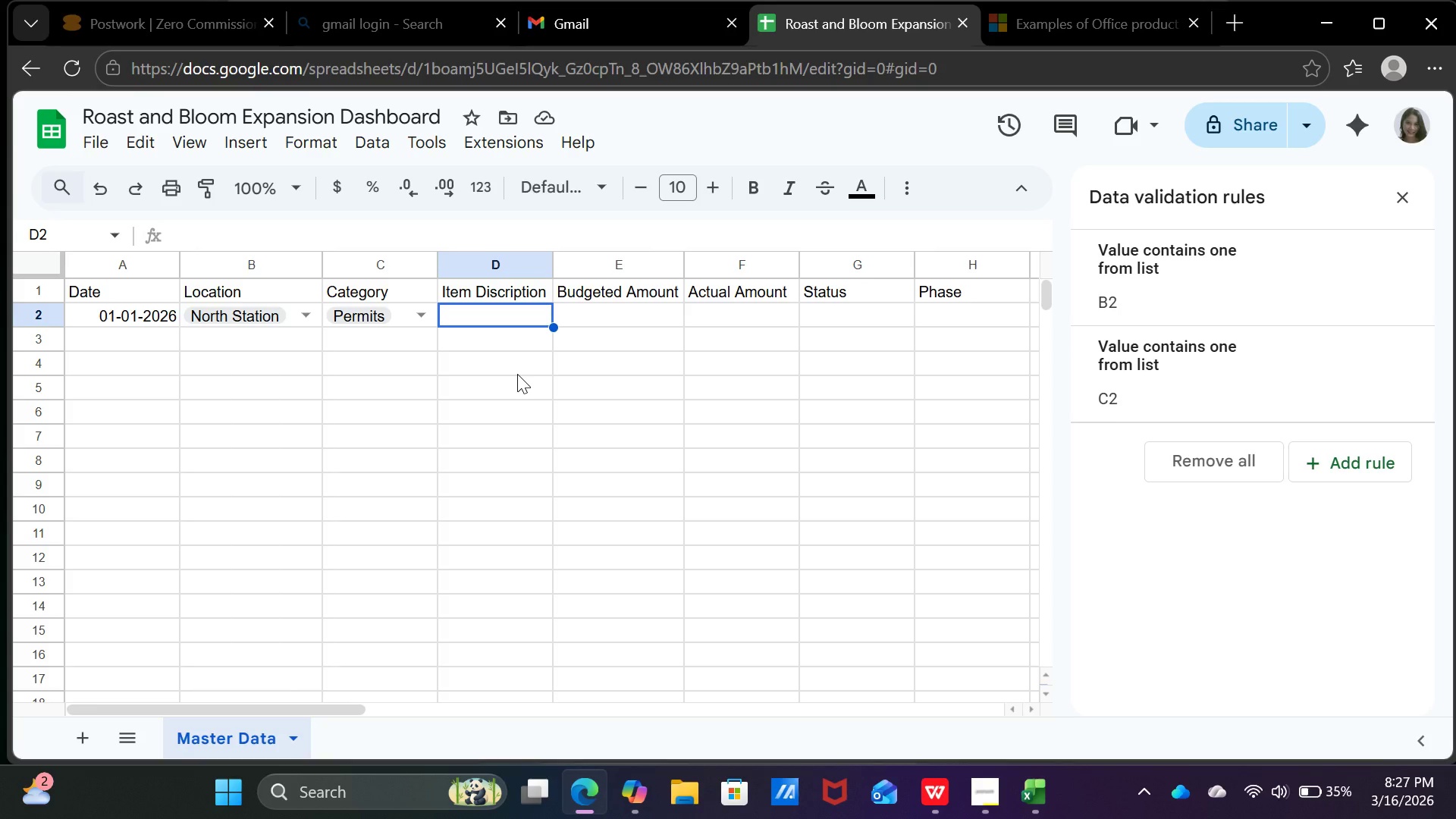 
wait(18.67)
 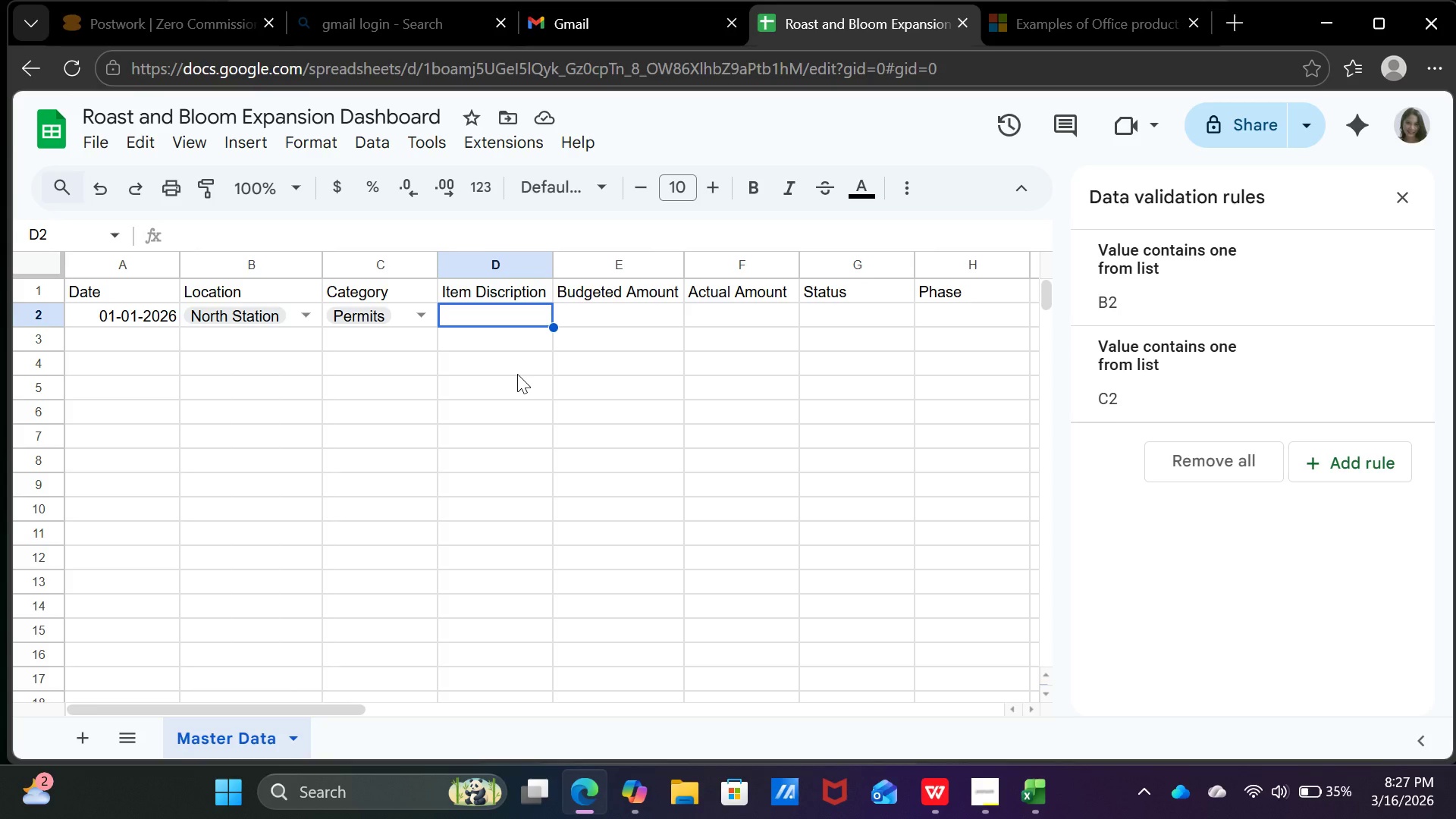 
left_click([748, 305])
 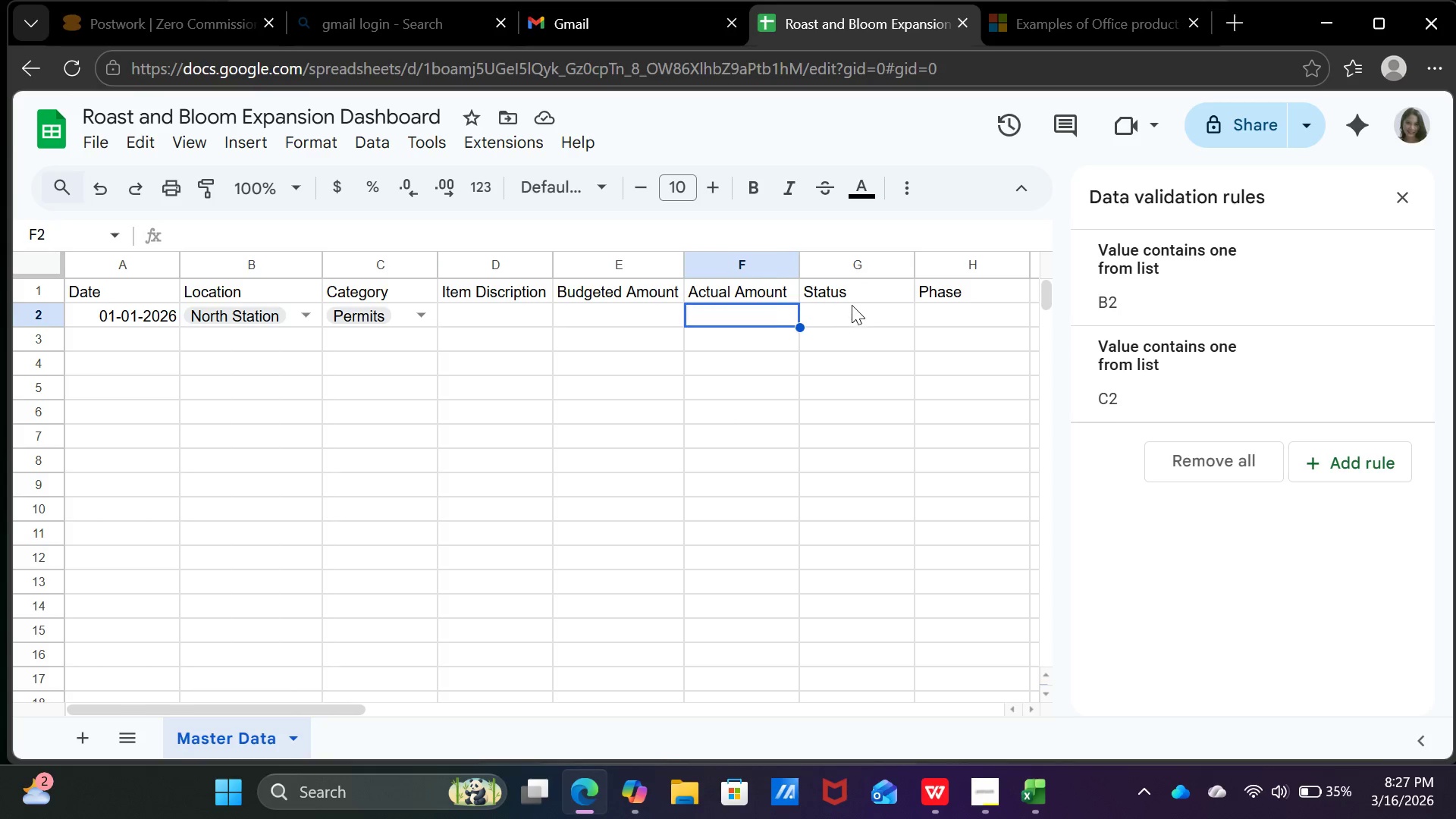 
left_click([852, 305])
 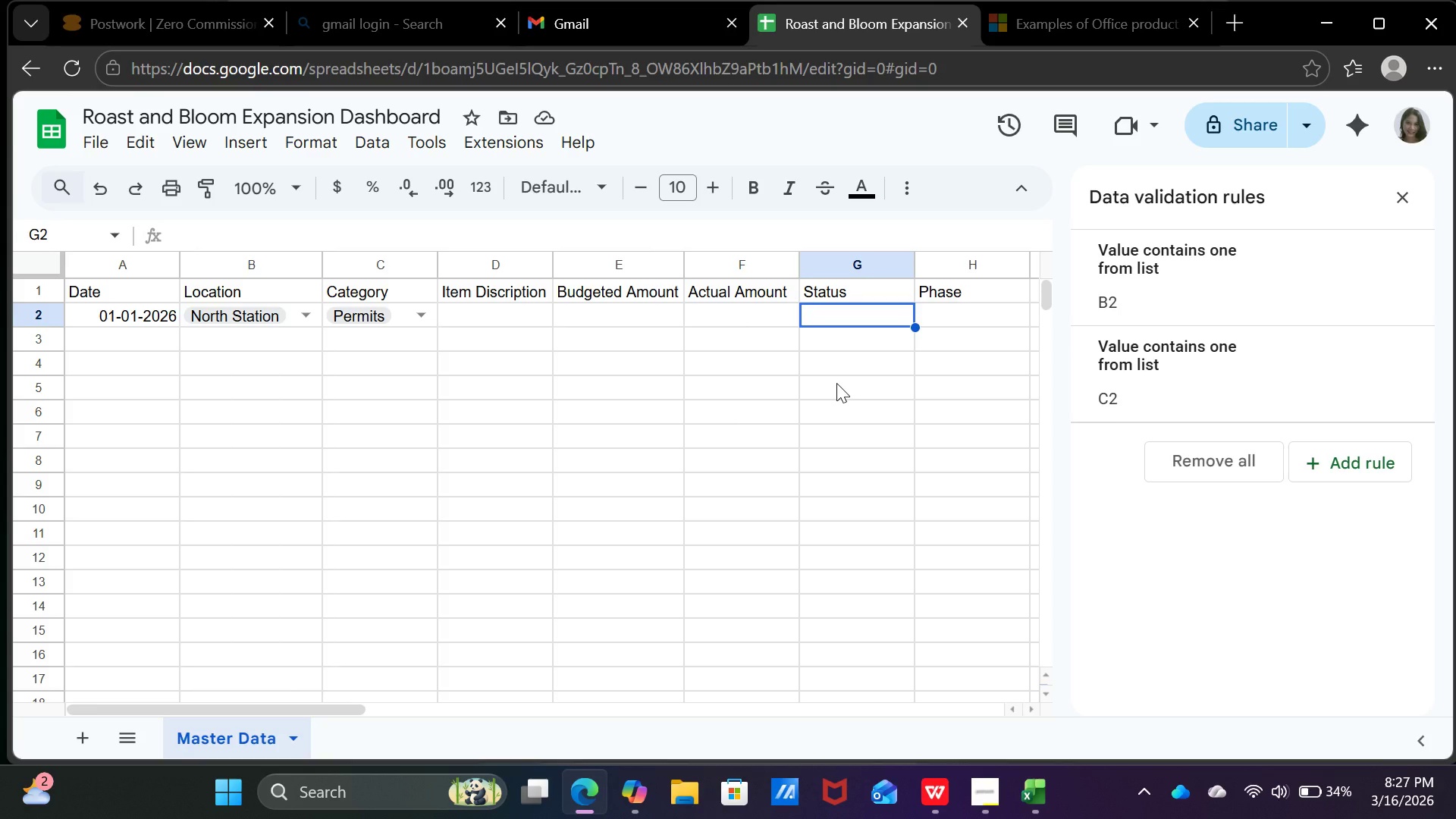 
mouse_move([857, 309])
 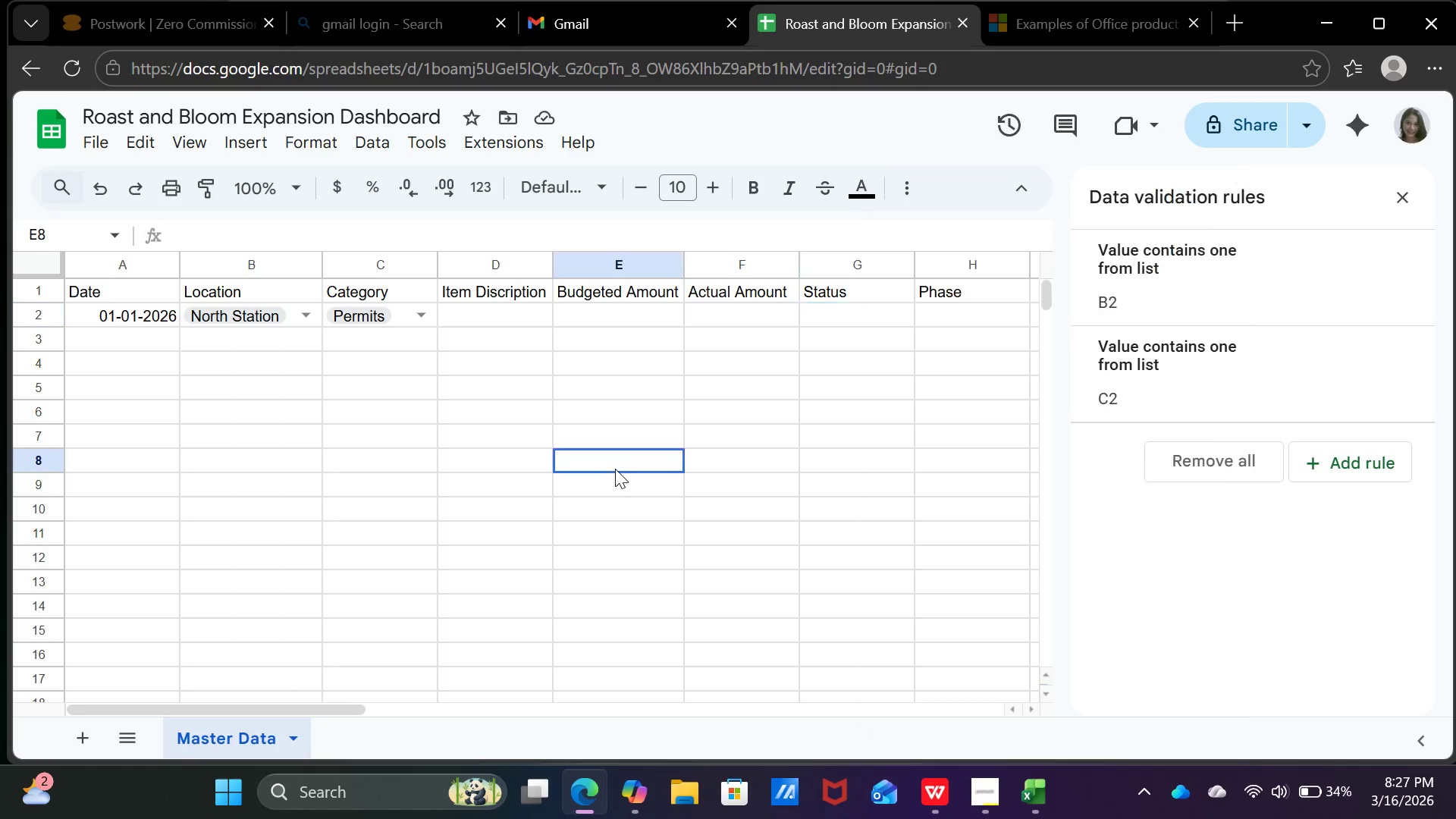 
left_click([615, 469])
 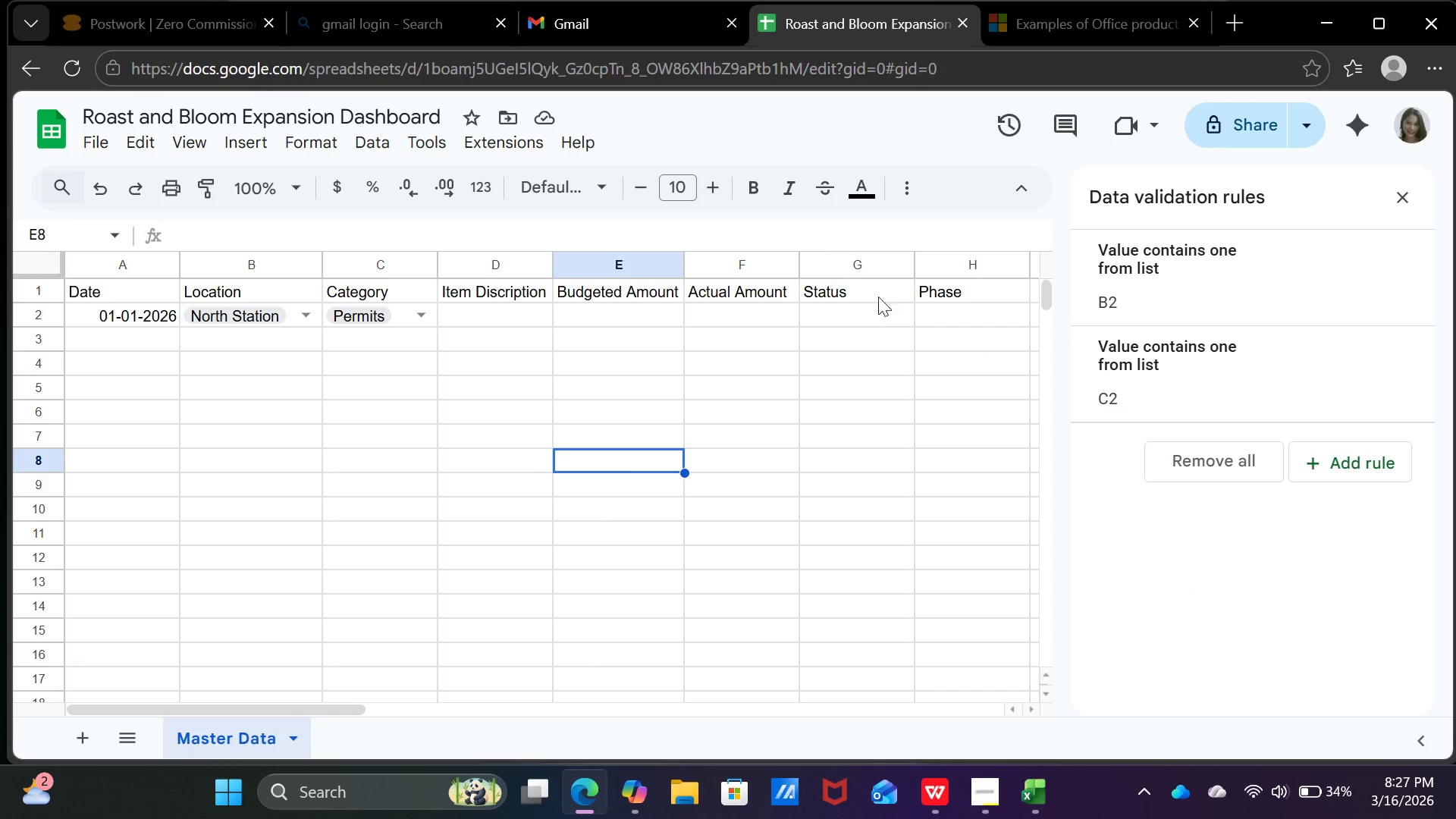 
left_click([904, 357])
 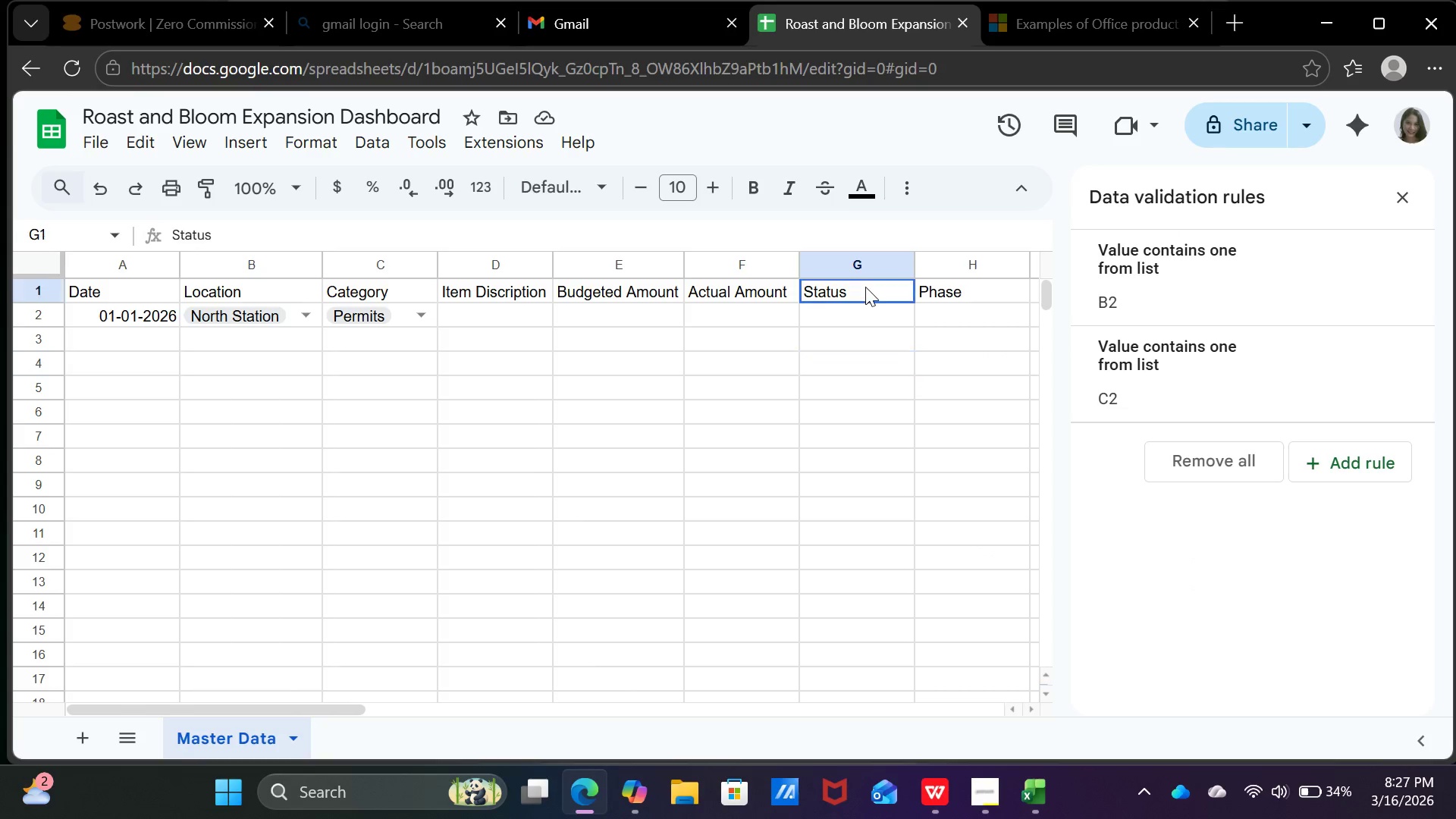 
left_click([865, 287])
 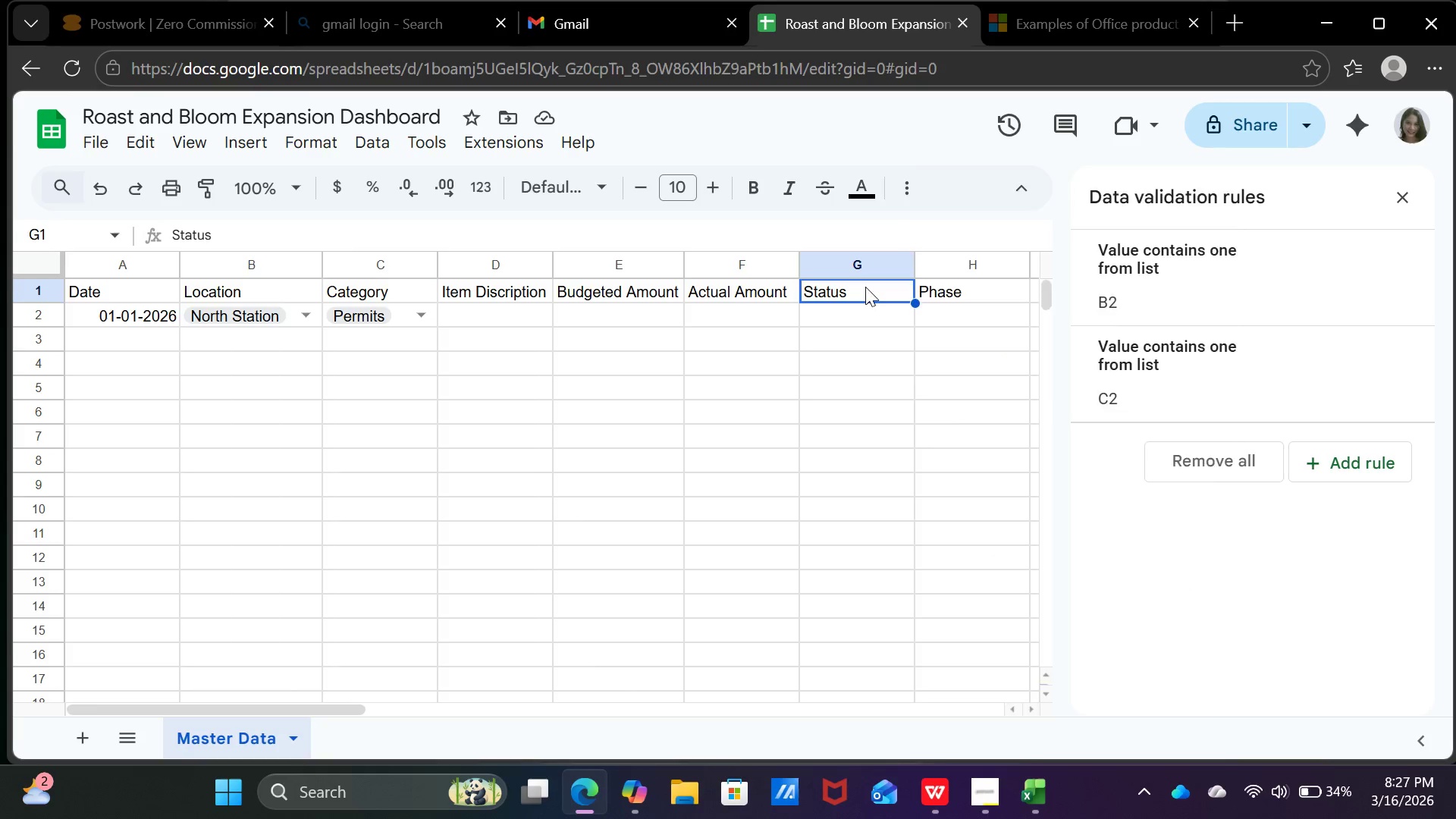 
right_click([865, 287])
 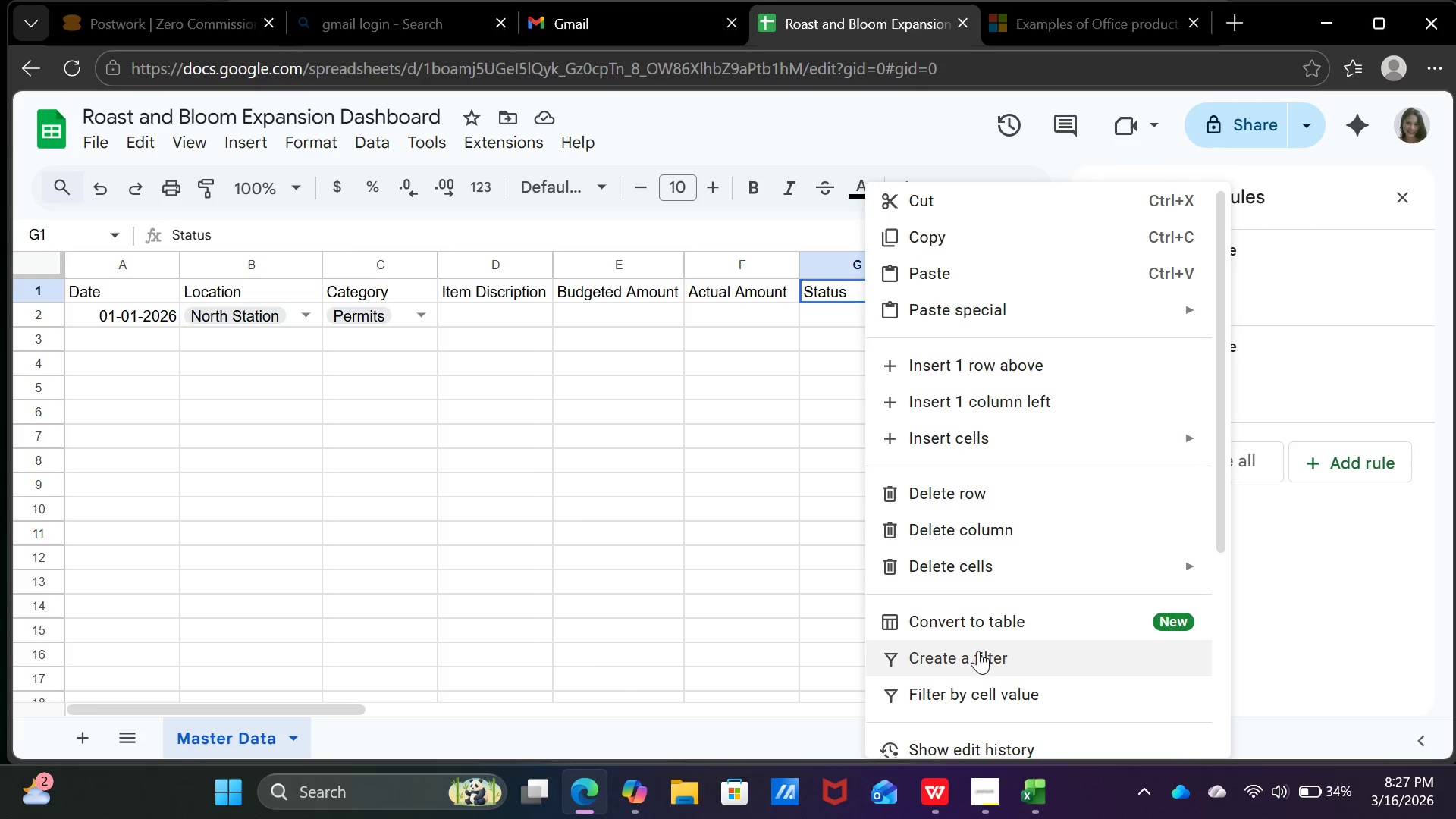 
scroll: coordinate [984, 626], scroll_direction: down, amount: 10.0
 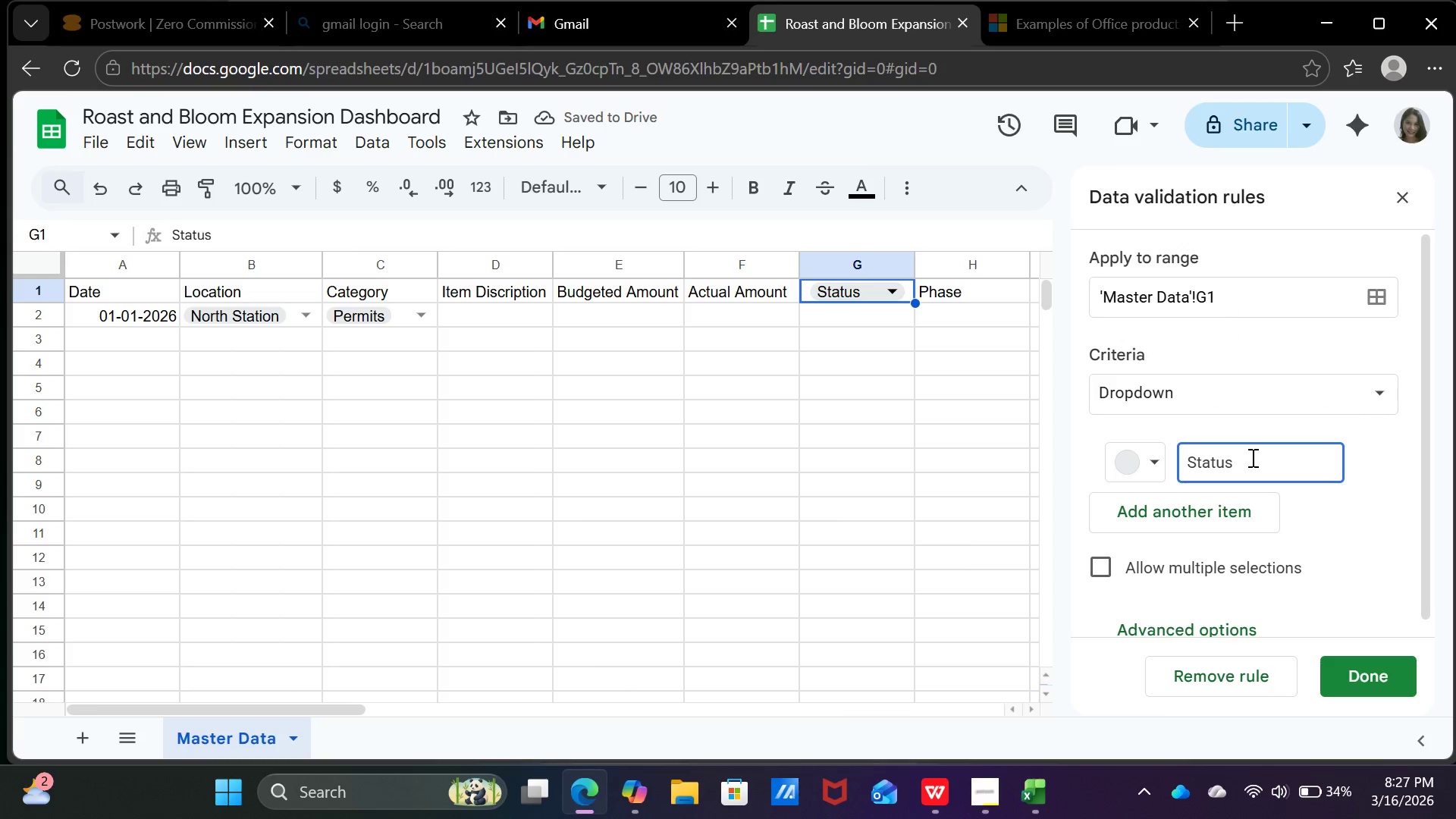 
wait(8.26)
 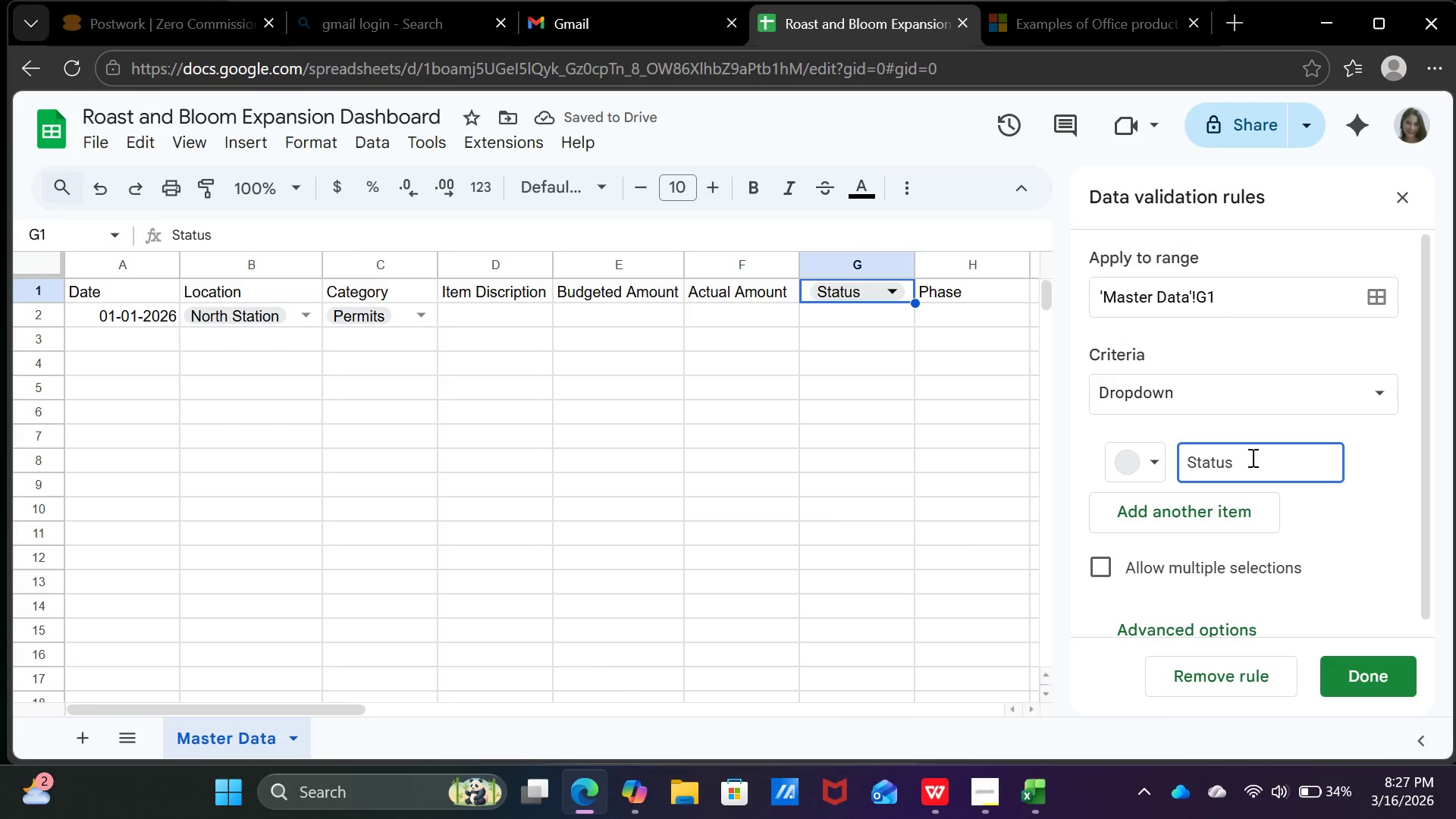 
key(Escape)
 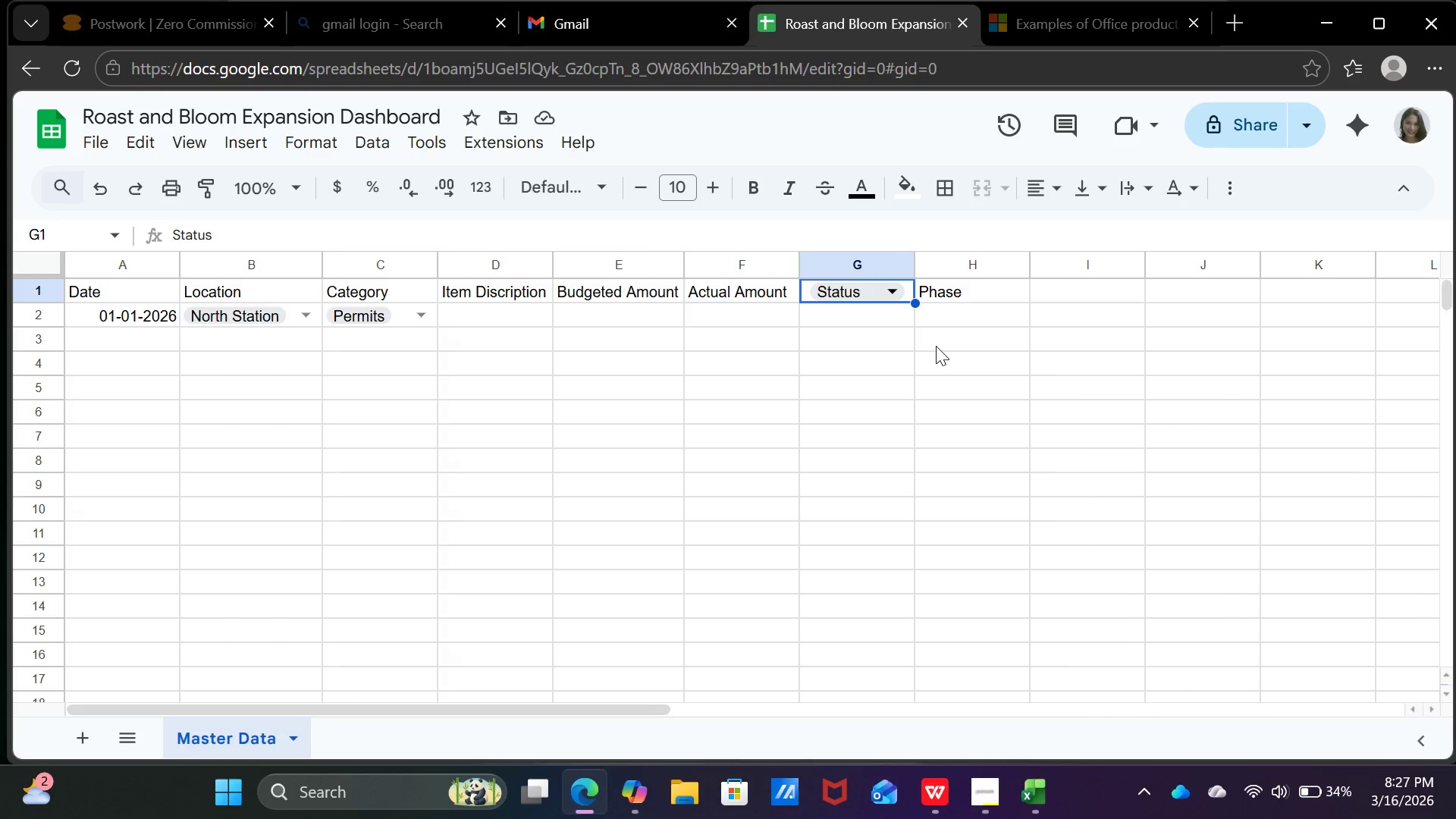 
left_click([936, 346])
 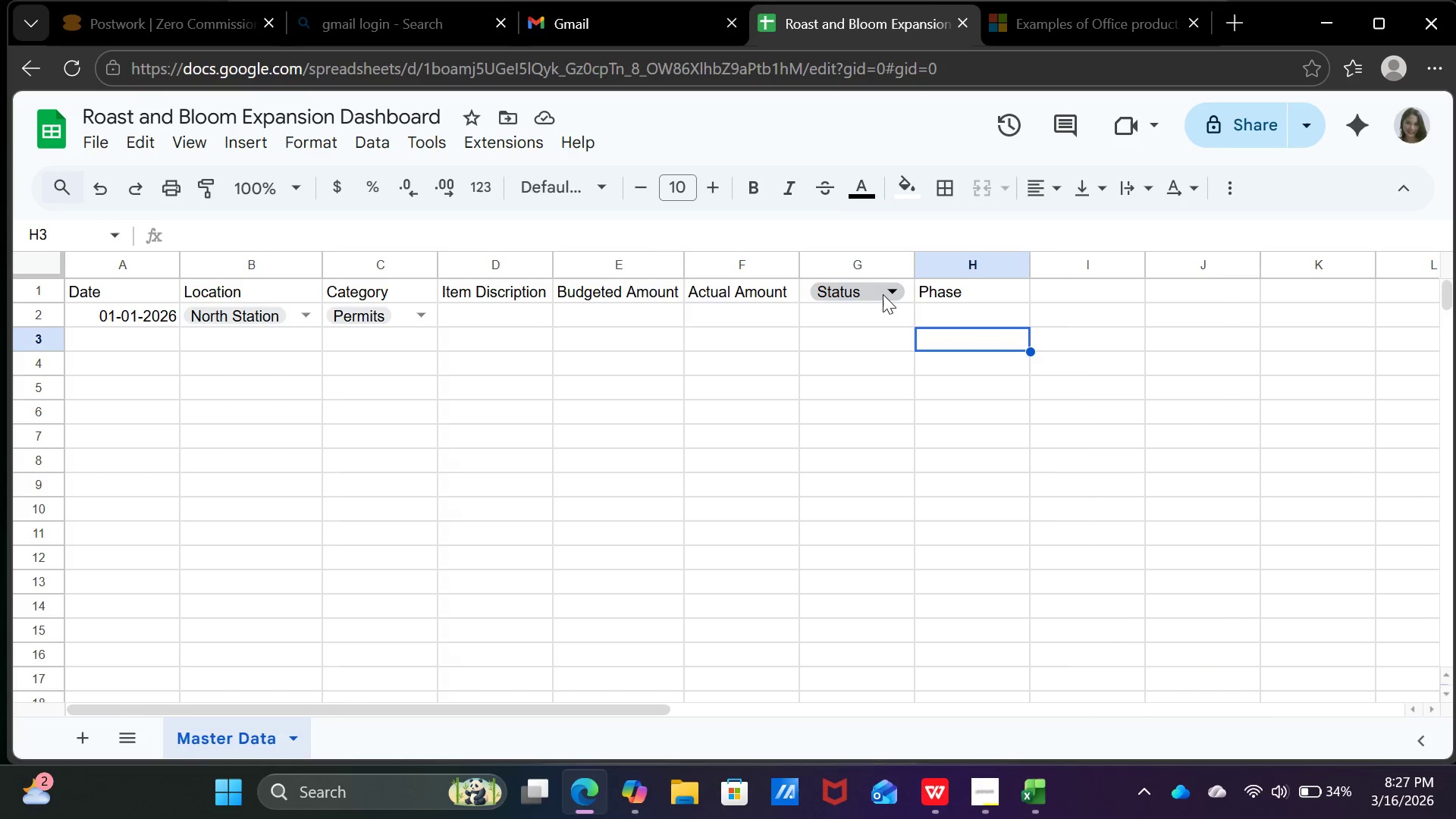 
left_click([883, 294])
 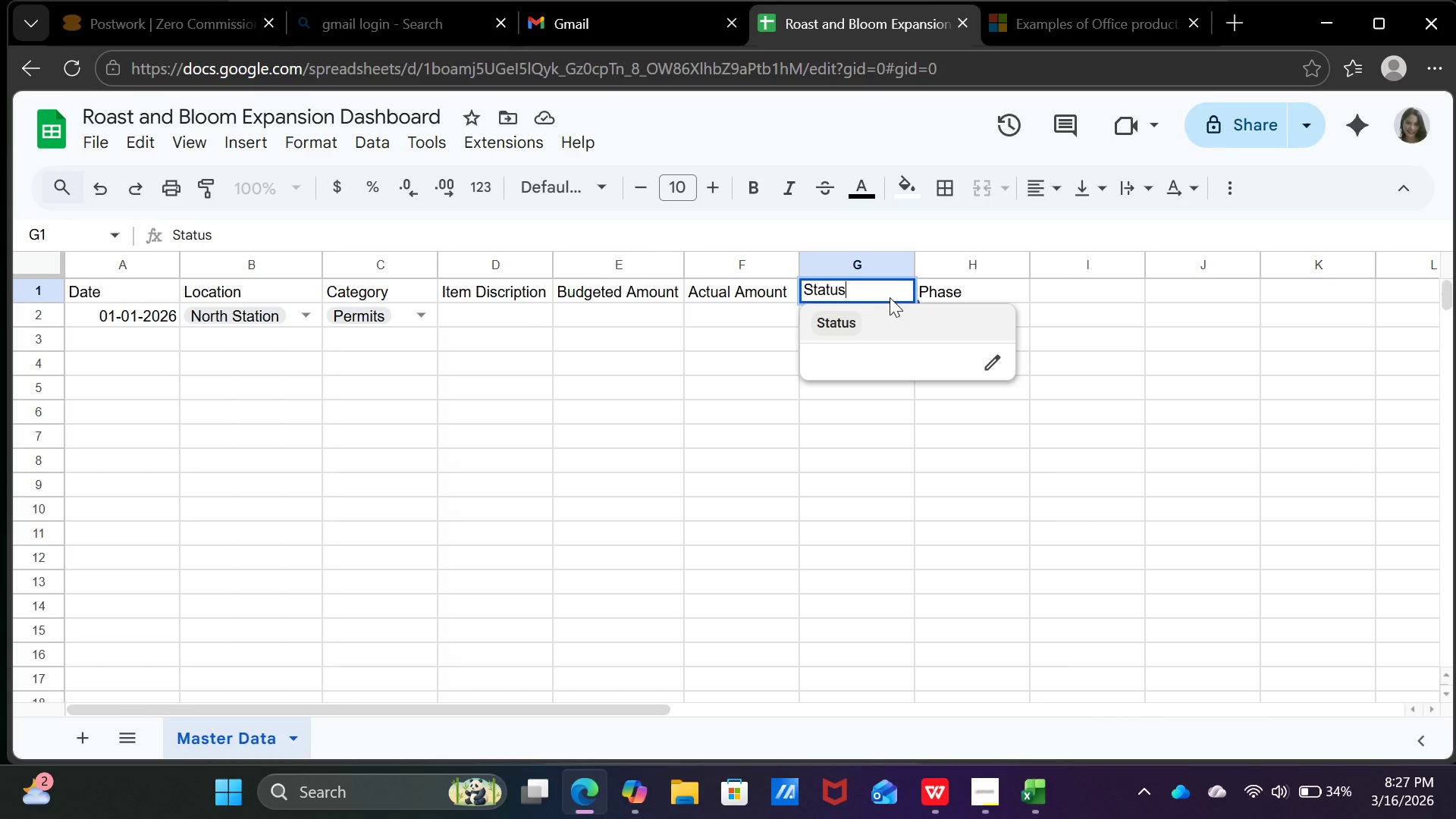 
right_click([889, 294])
 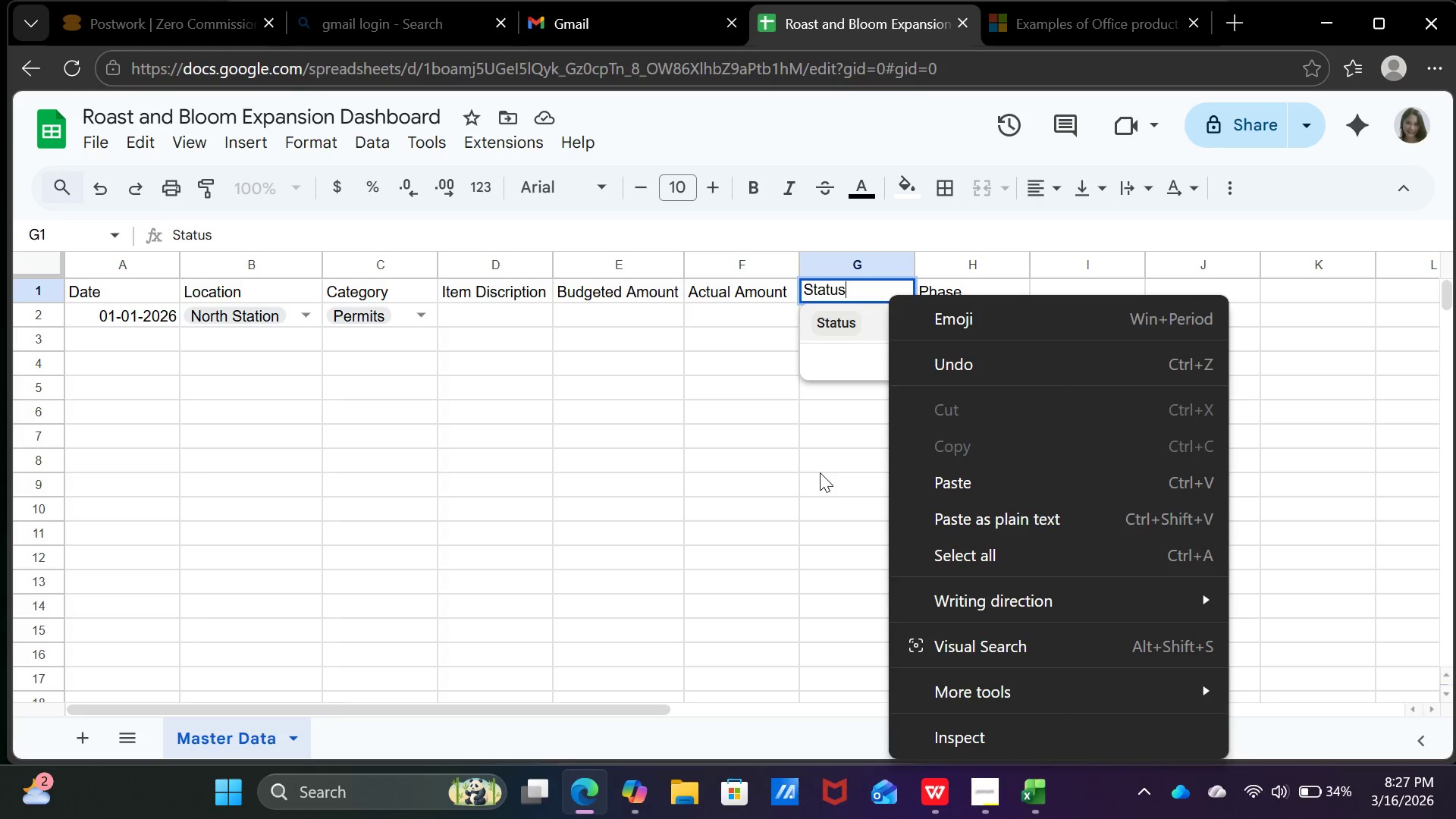 
left_click([1019, 370])
 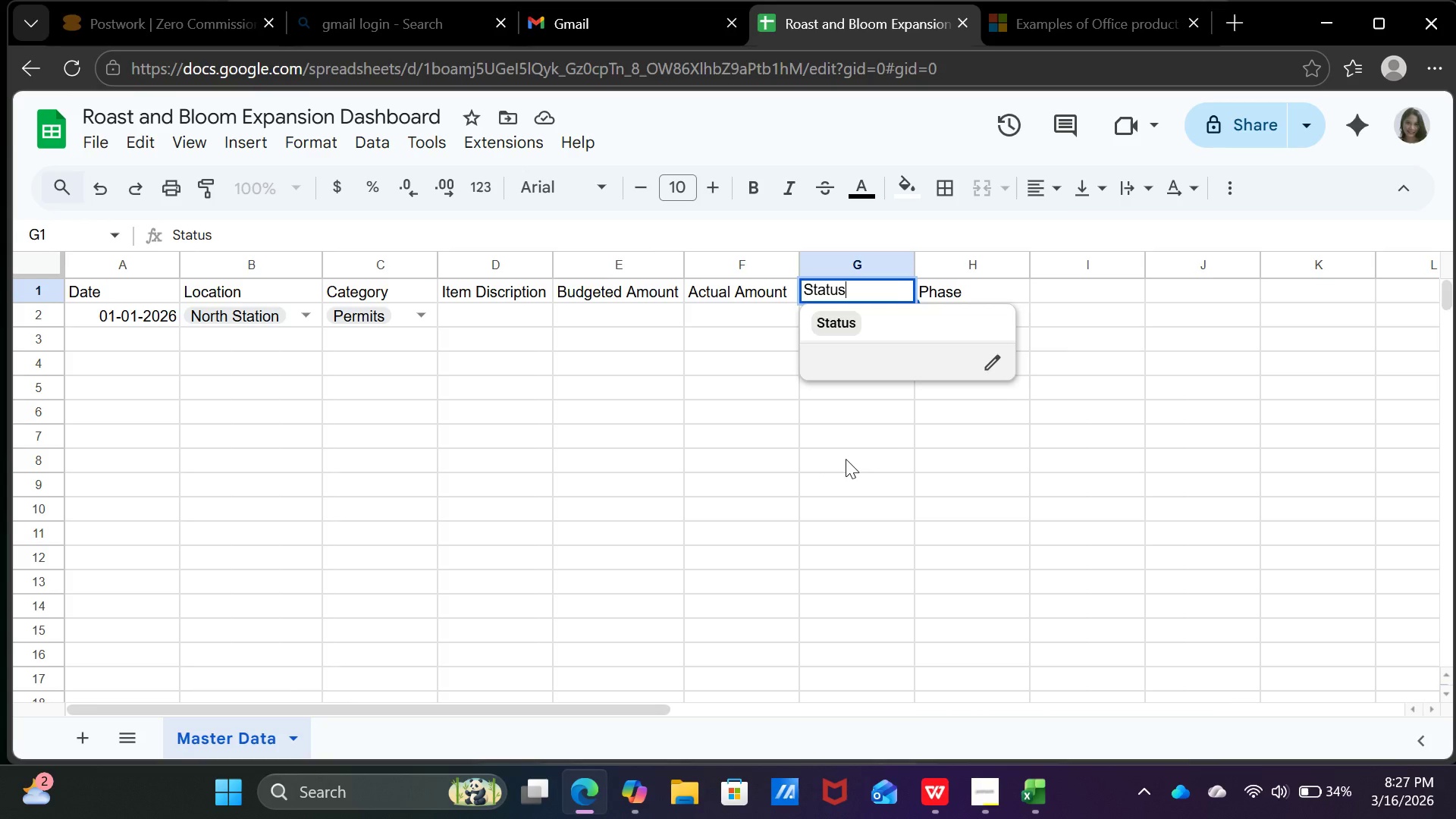 
left_click([846, 459])
 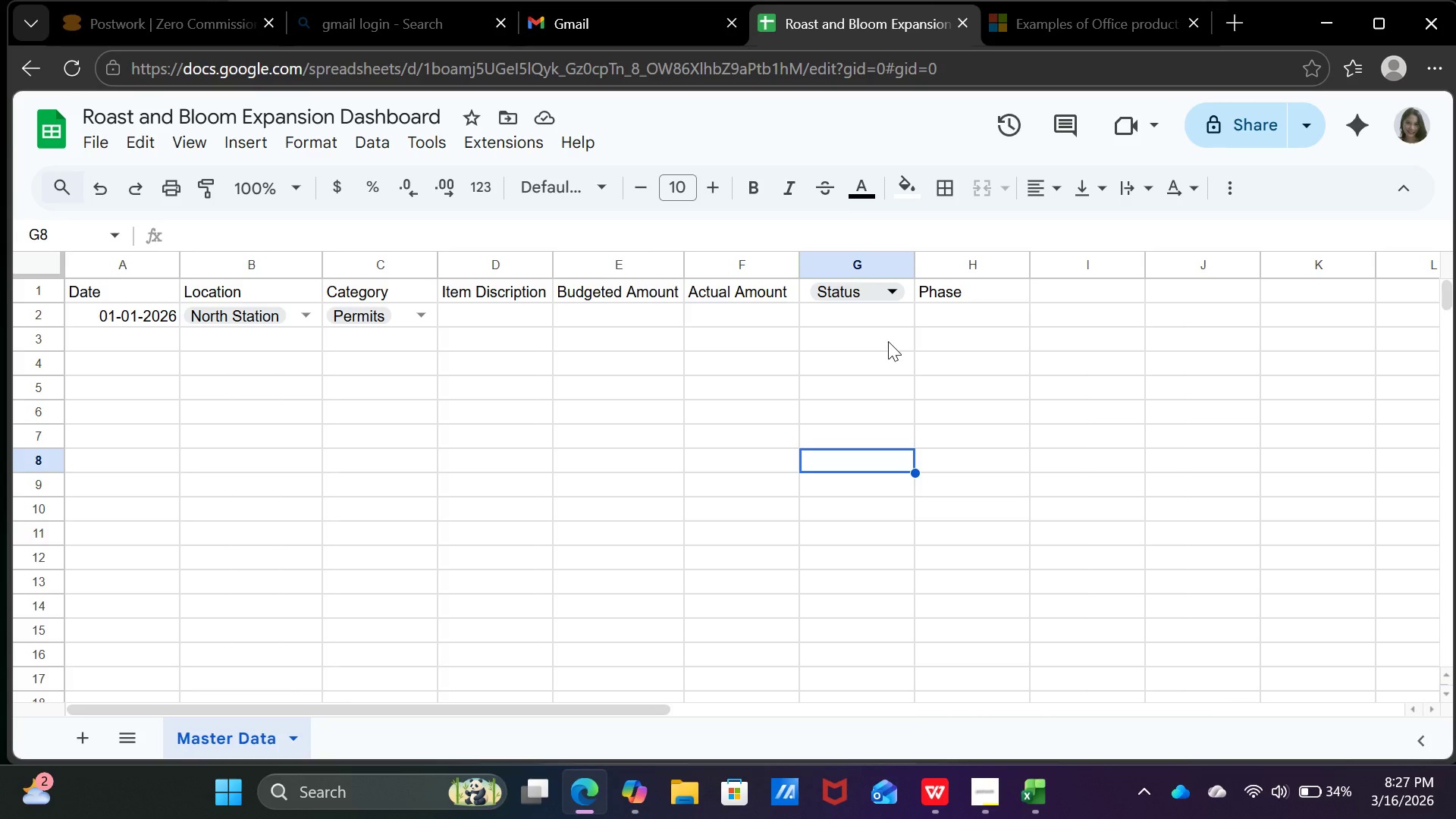 
key(Control+Z)
 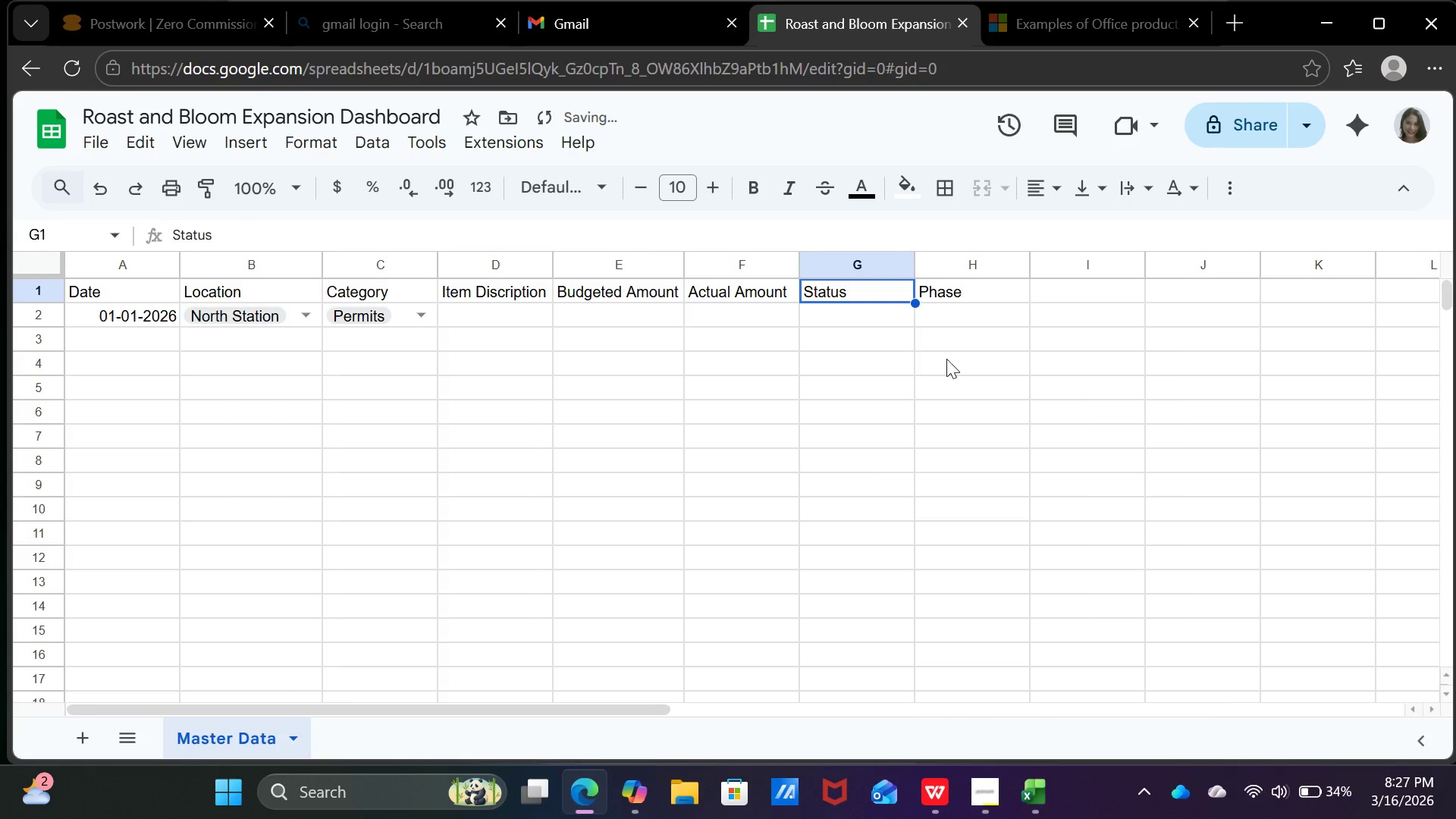 
left_click([946, 359])
 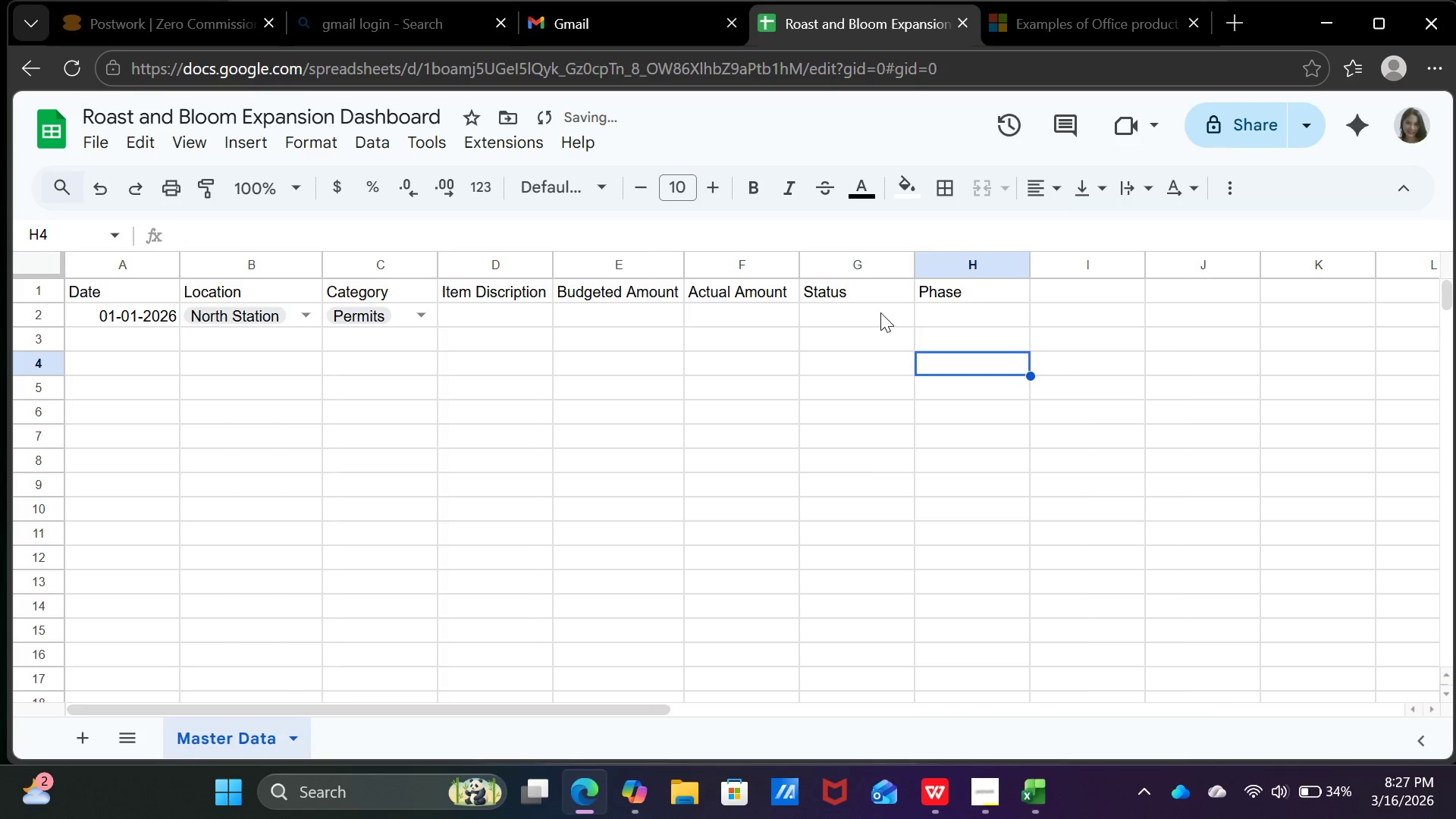 
left_click([880, 312])
 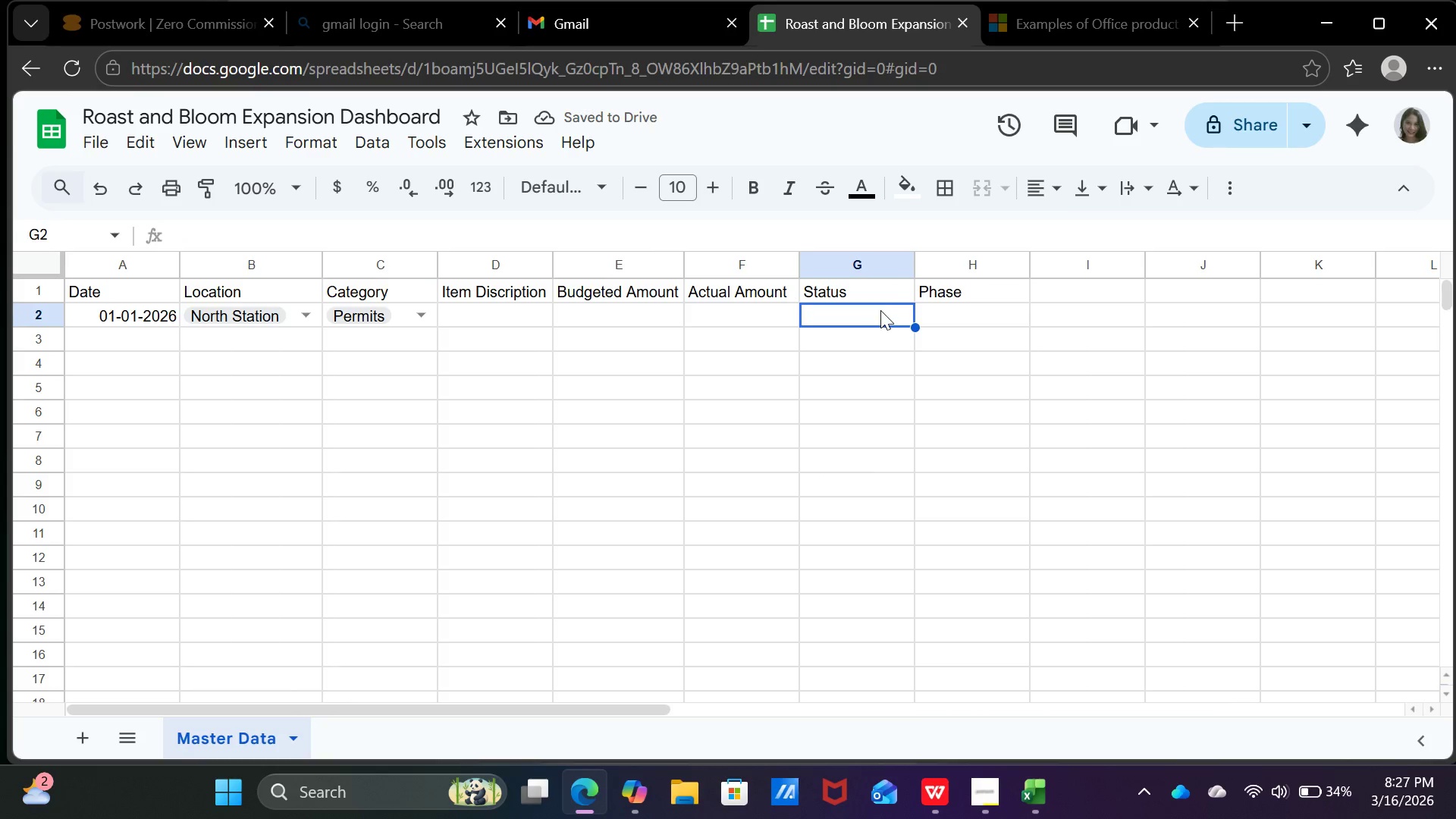 
right_click([880, 310])
 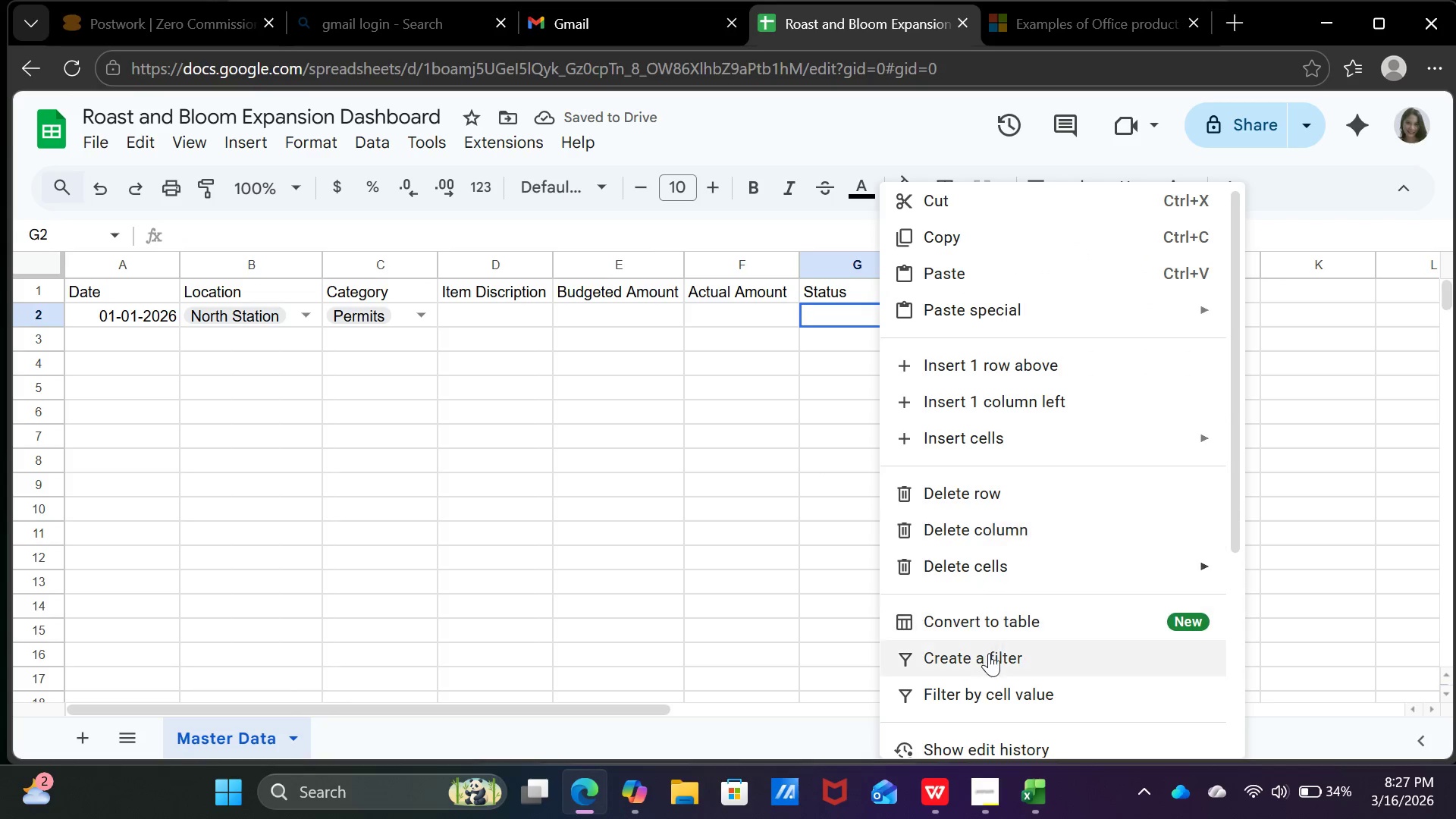 
left_click([988, 638])
 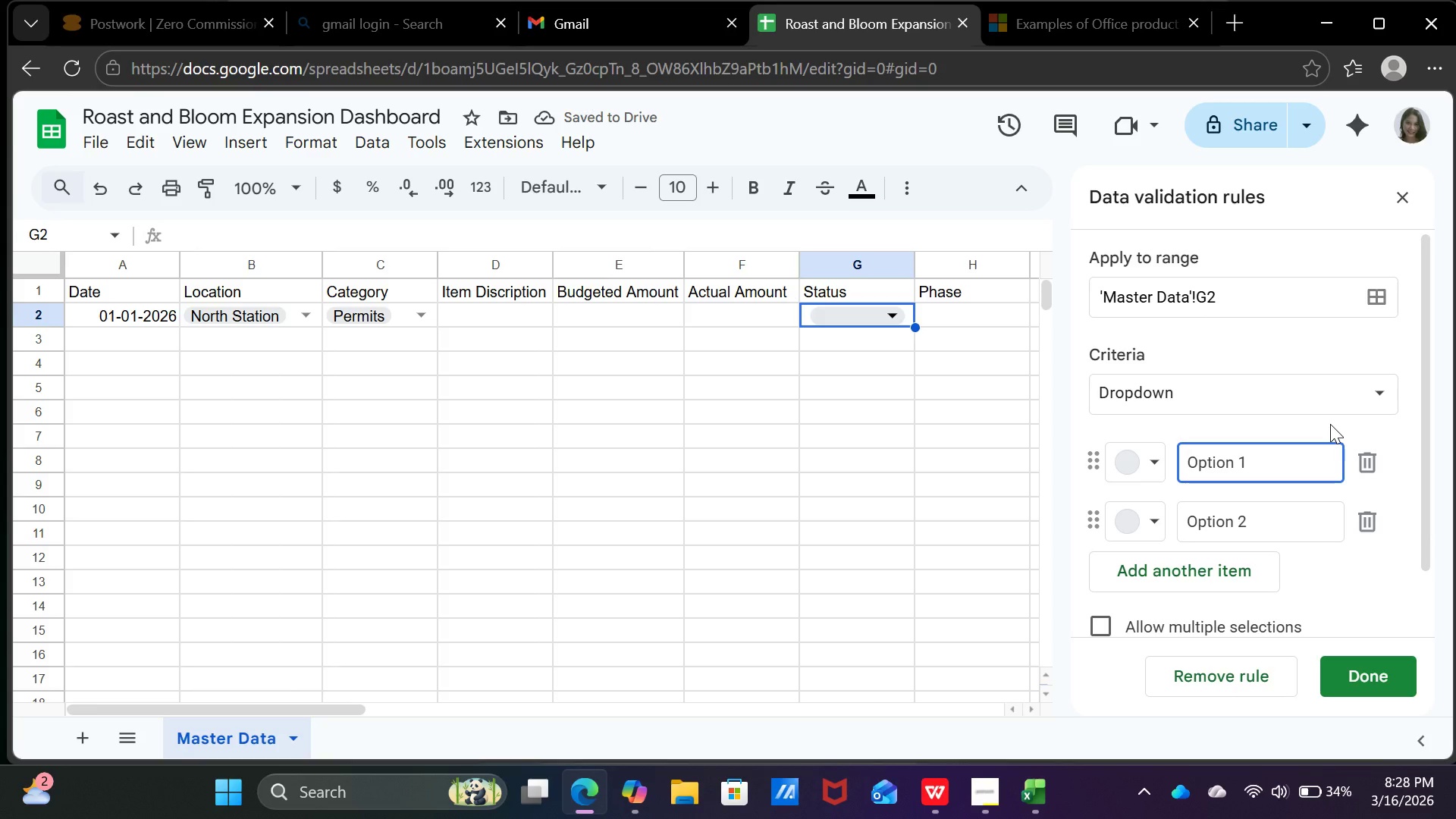 
scroll: coordinate [989, 656], scroll_direction: down, amount: 11.0
 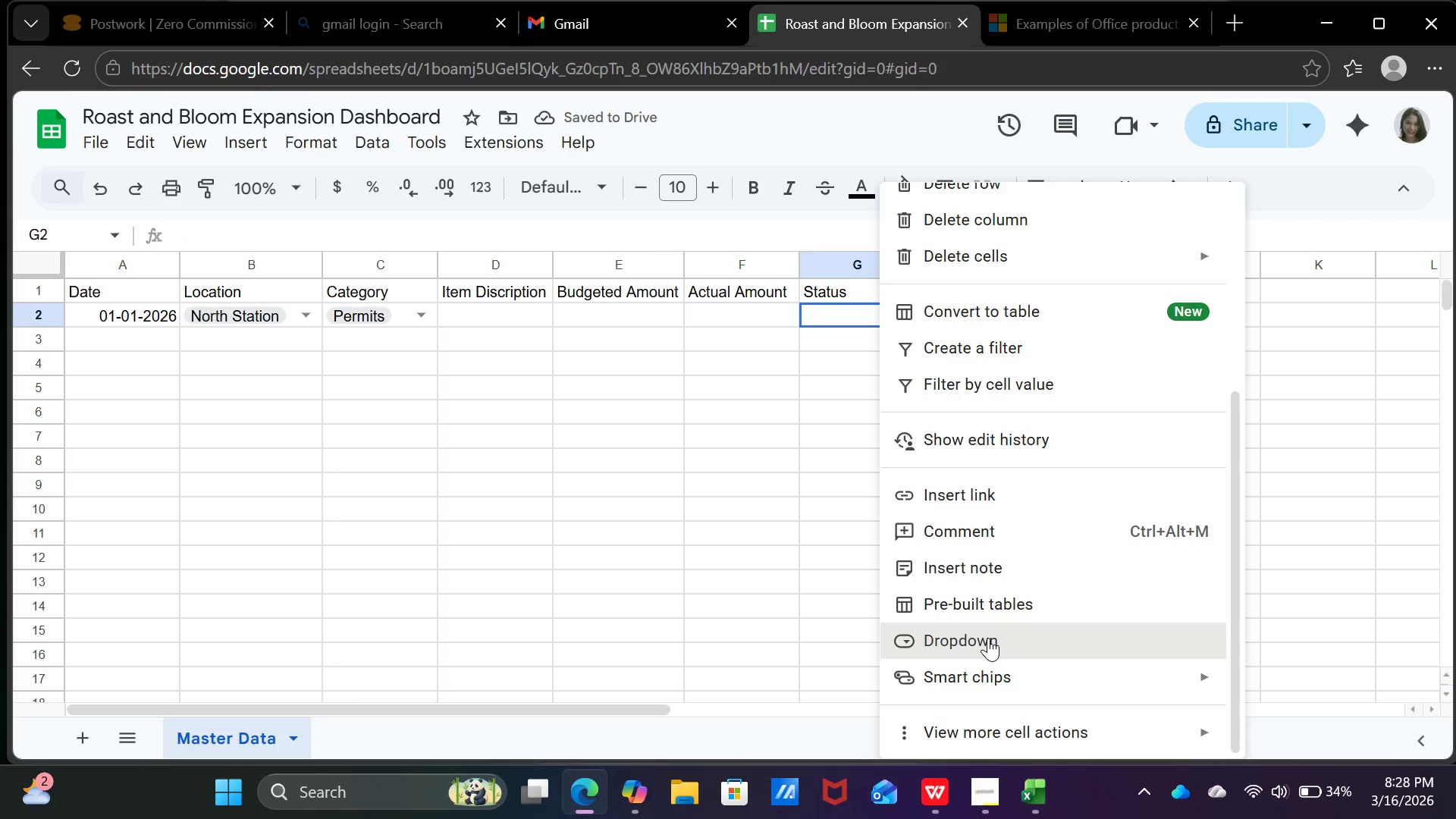 
wait(6.72)
 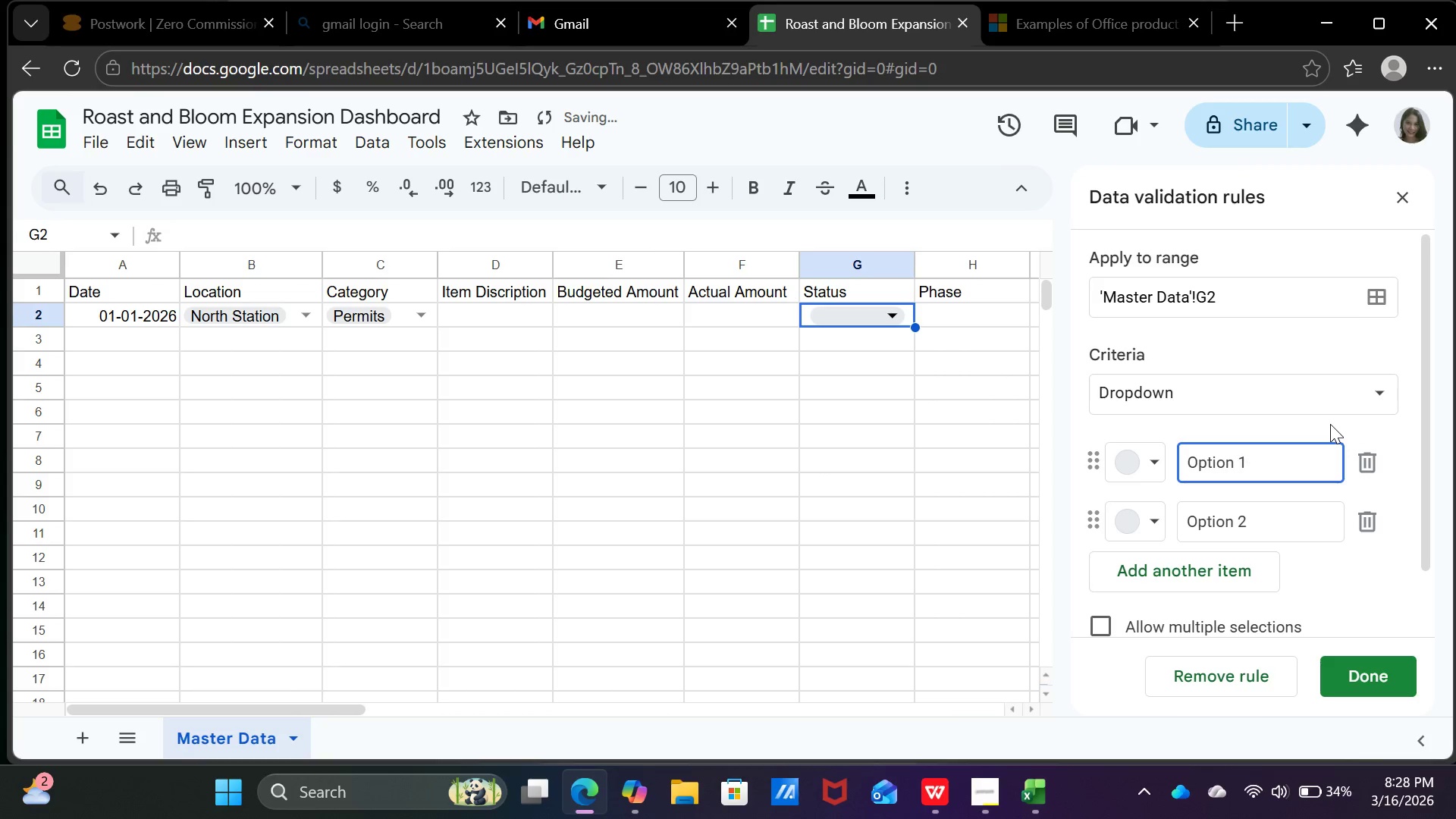 
key(Backspace)
key(Backspace)
key(Backspace)
key(Backspace)
key(Backspace)
key(Backspace)
key(Backspace)
key(Backspace)
key(Backspace)
key(Backspace)
key(Backspace)
type(Pending)
 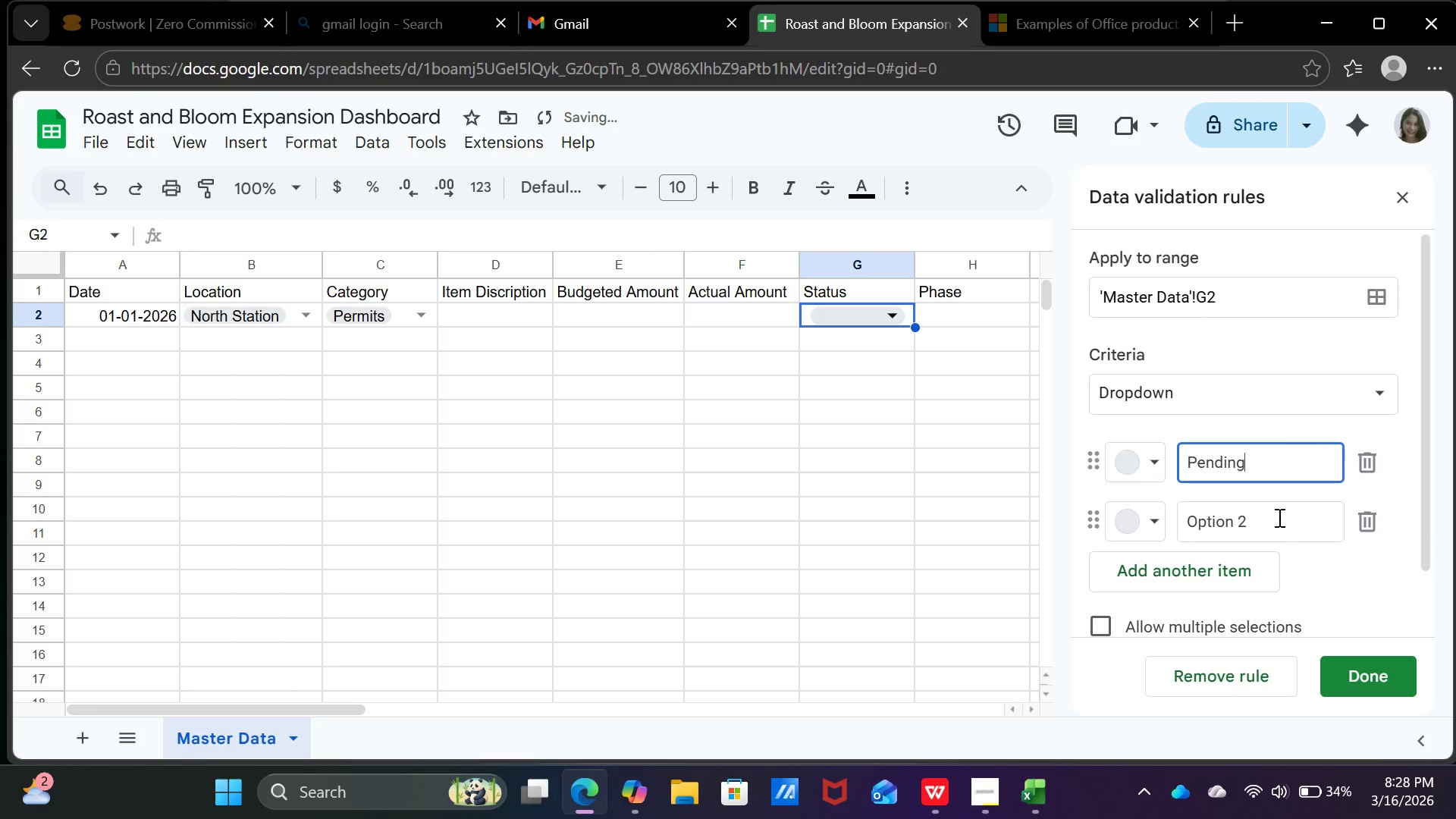 
left_click([1279, 526])
 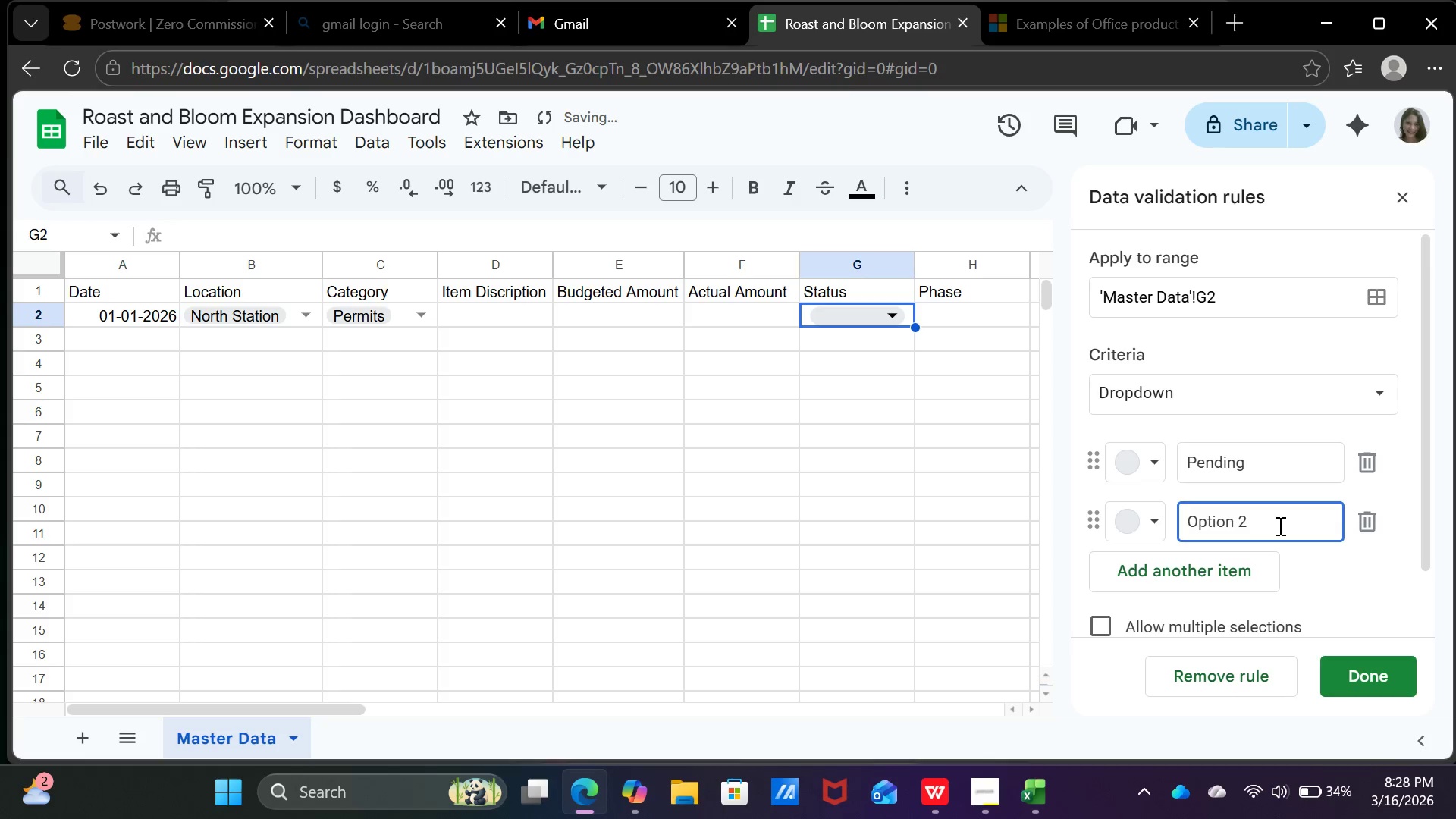 
key(Backspace)
key(Backspace)
key(Backspace)
key(Backspace)
key(Backspace)
key(Backspace)
key(Backspace)
key(Backspace)
key(Backspace)
key(Backspace)
key(Backspace)
type(Ordered)
key(Backspace)
key(Backspace)
type(d)
key(Backspace)
type(ed)
 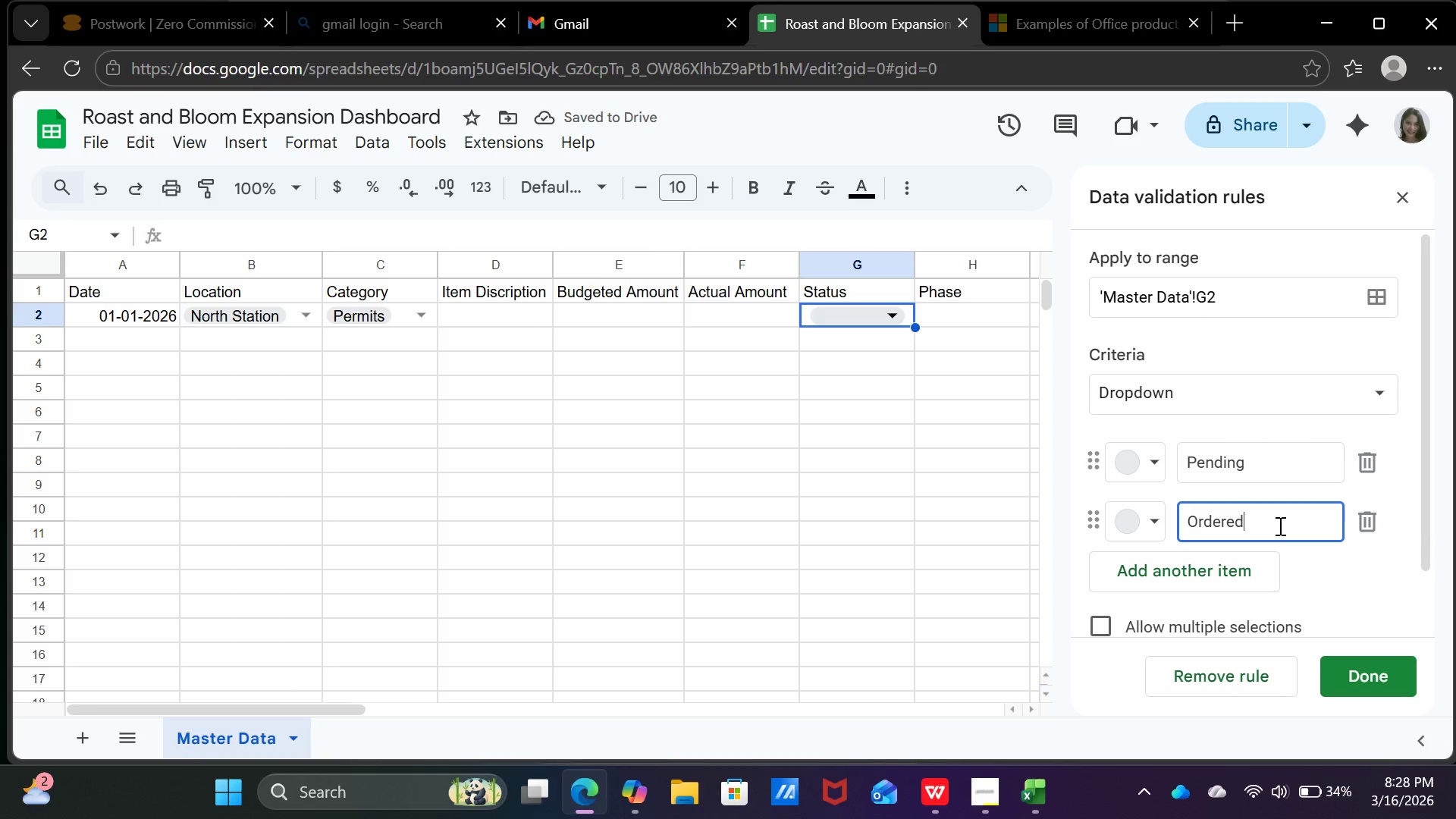 
wait(5.67)
 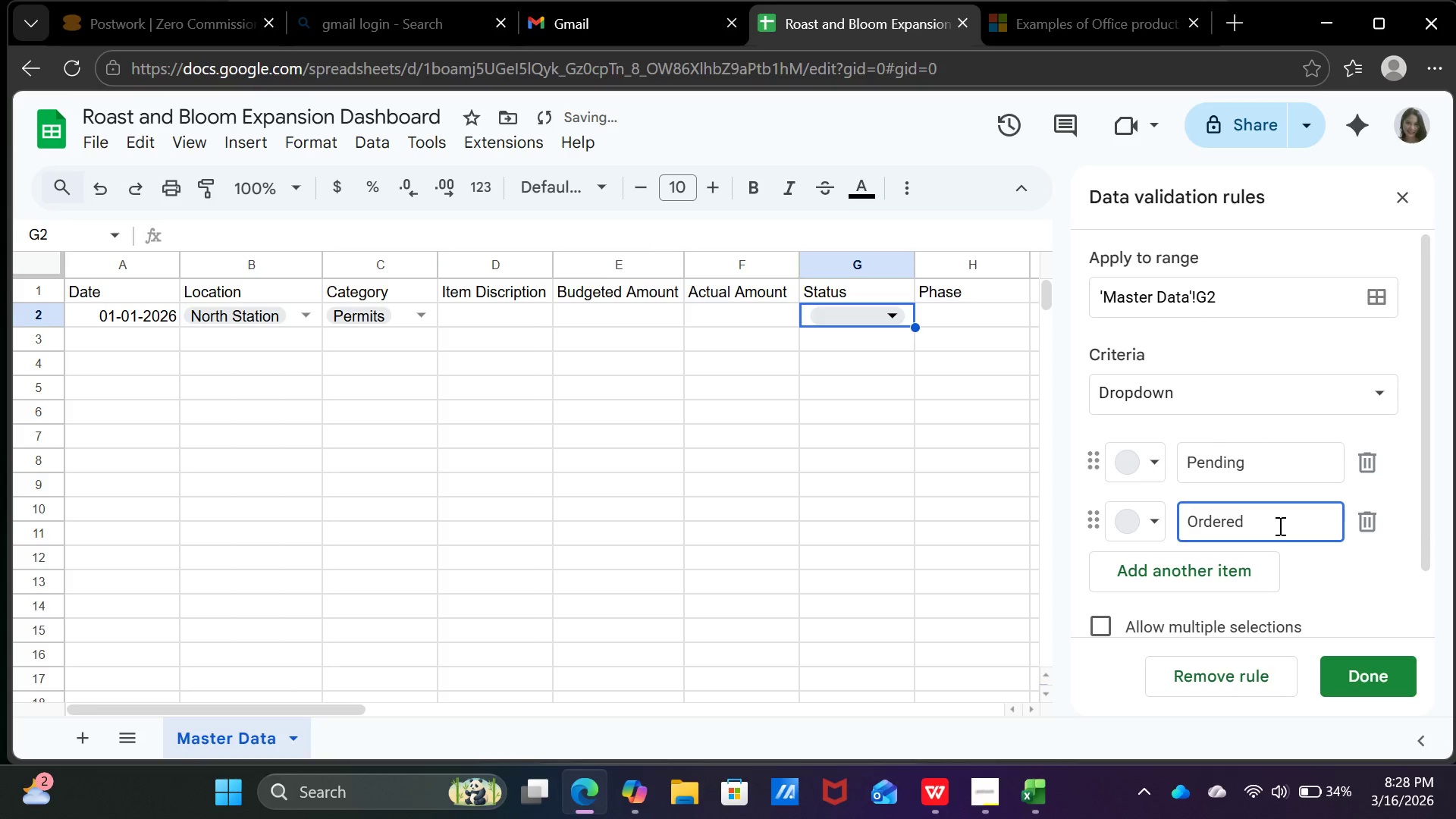 
scroll: coordinate [1229, 522], scroll_direction: down, amount: 1.0
 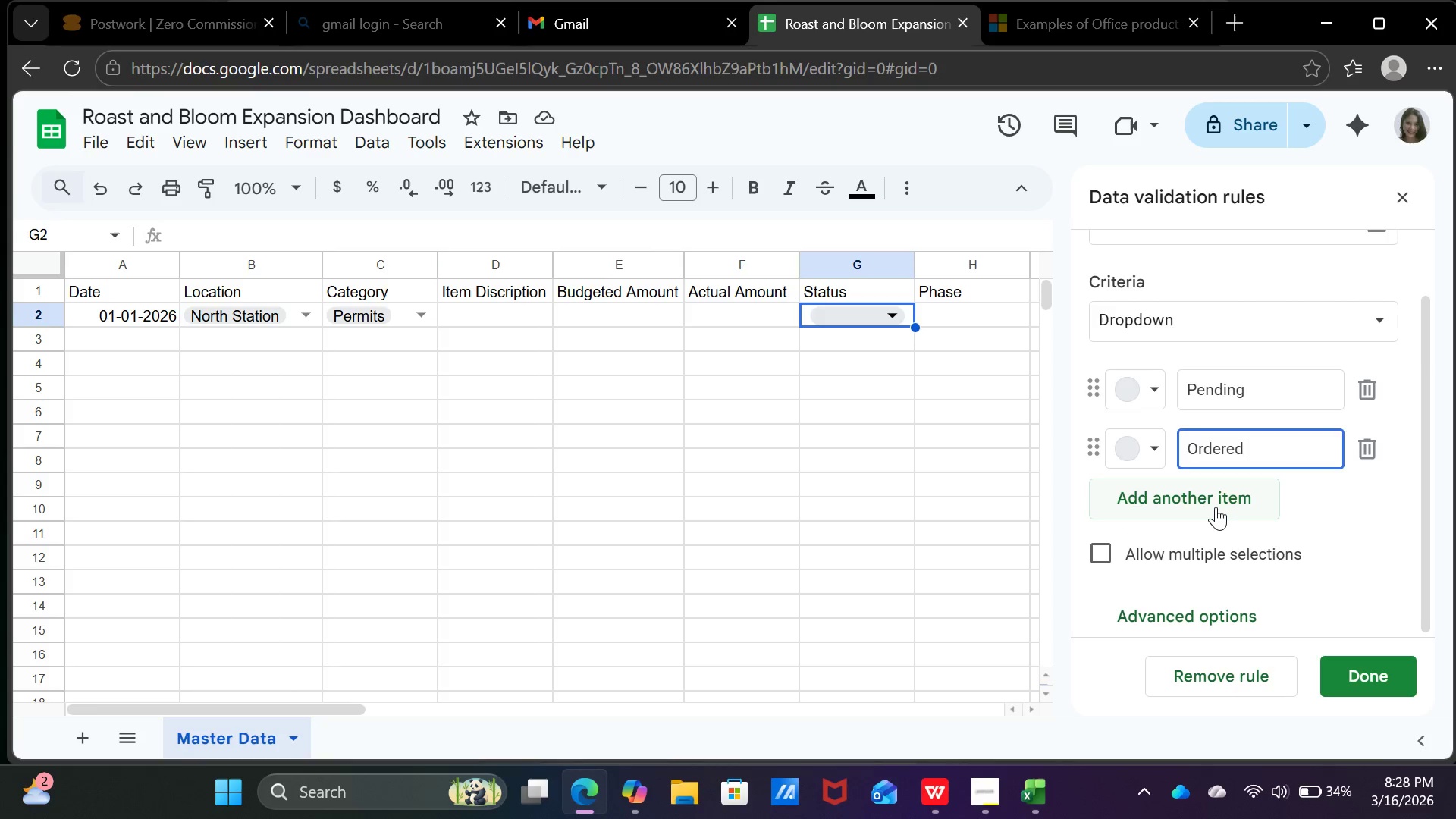 
left_click([1216, 507])
 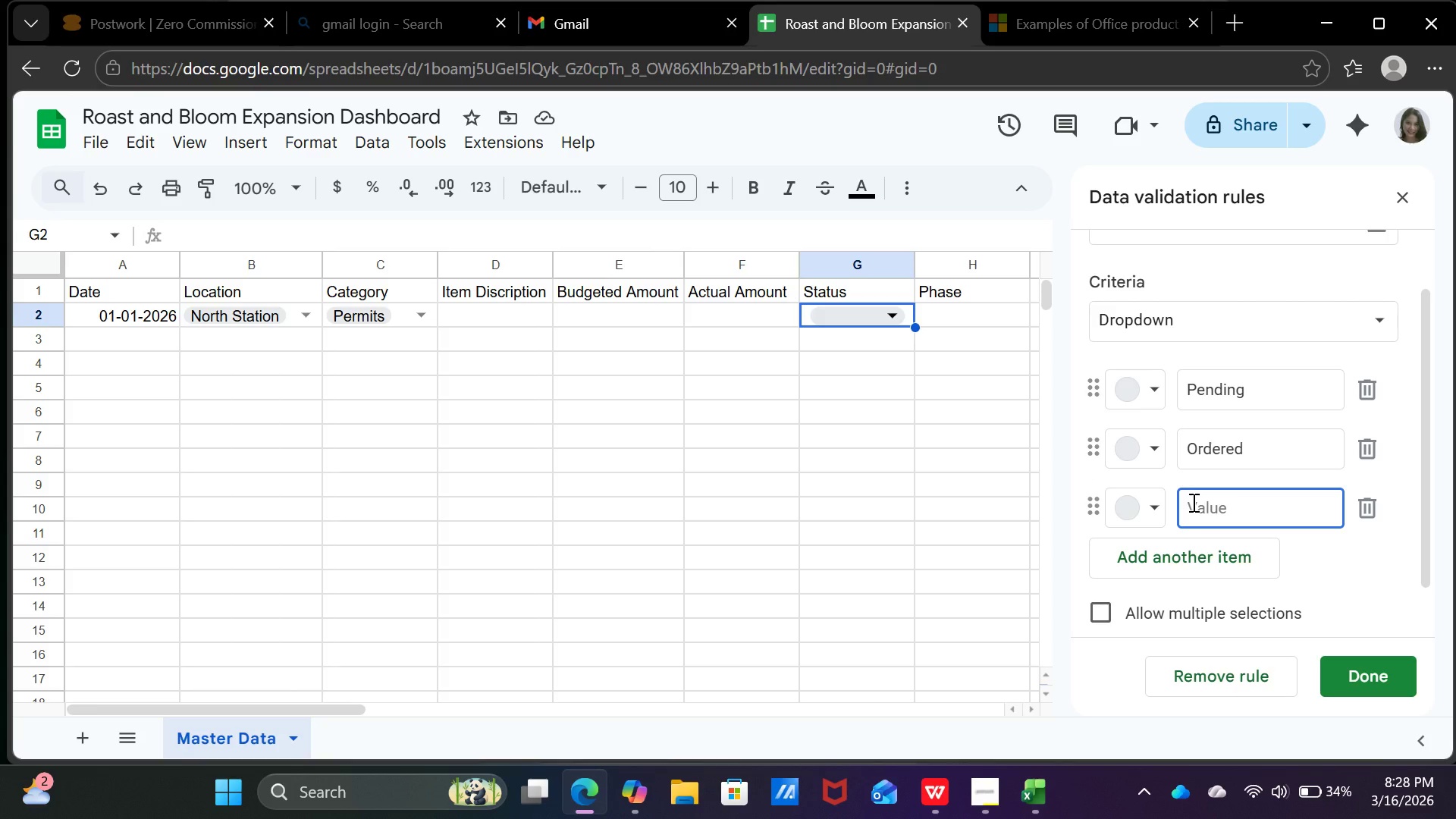 
type(Completed)
 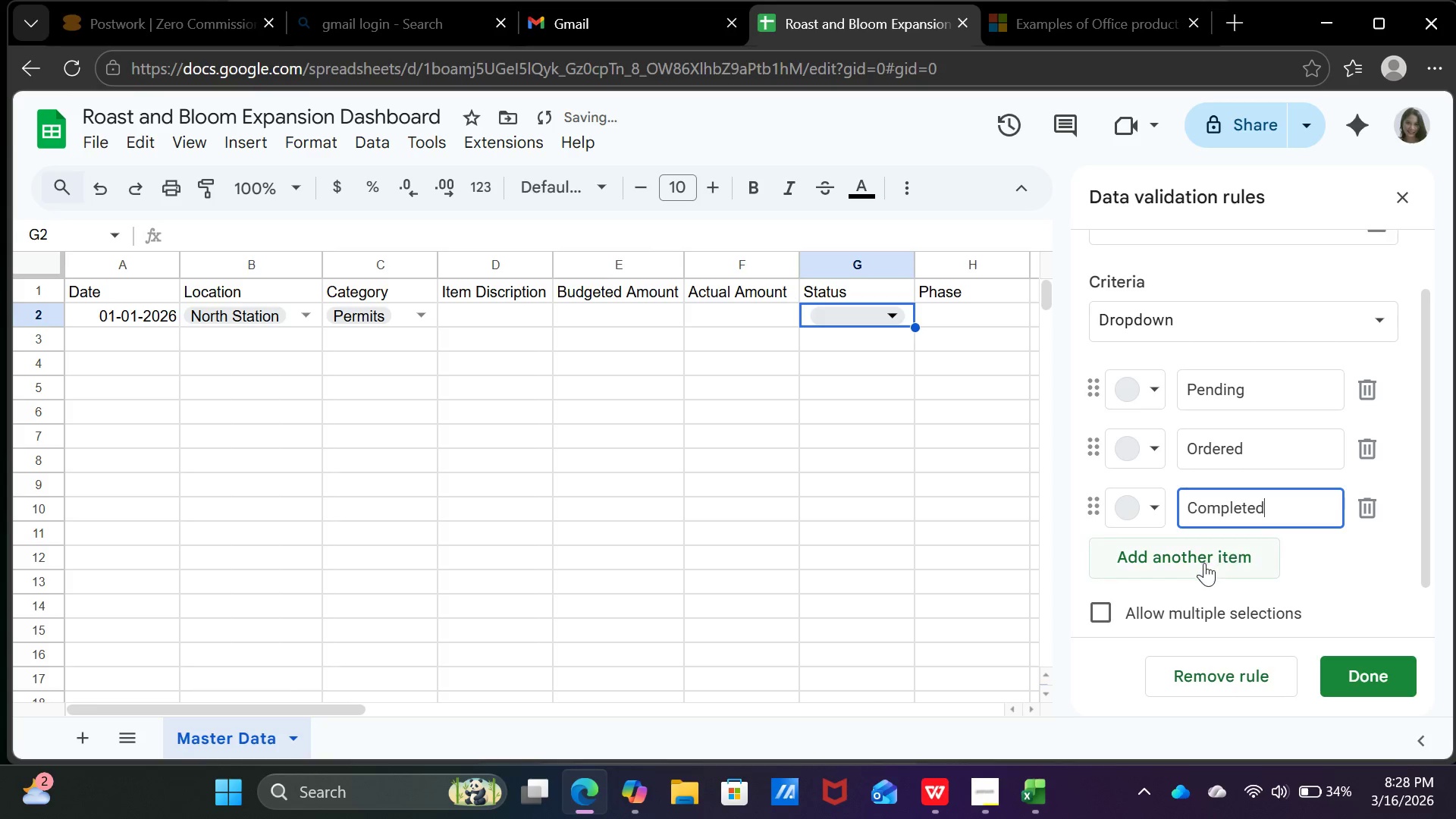 
left_click([1203, 565])
 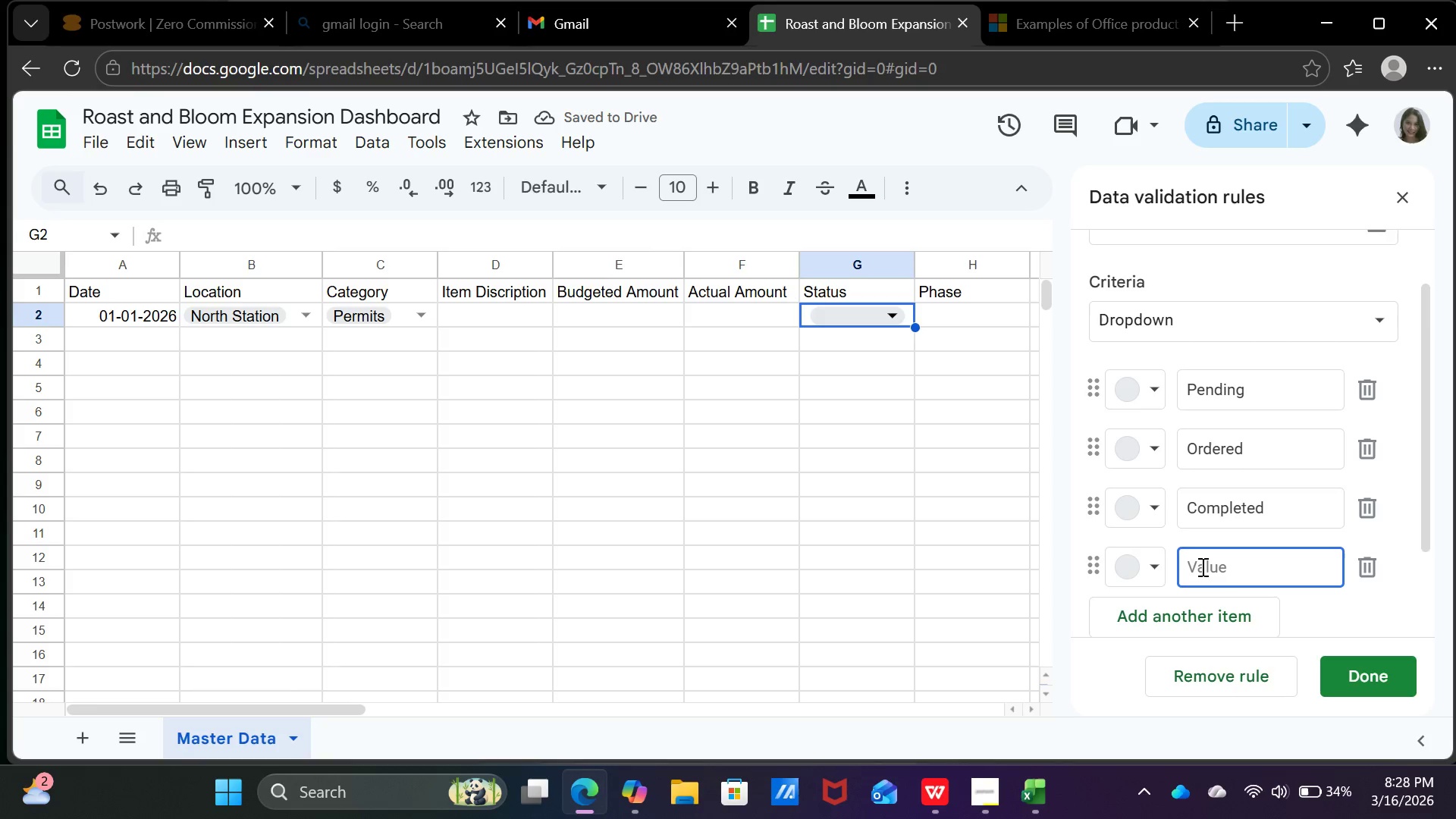 
type(Delayed)
 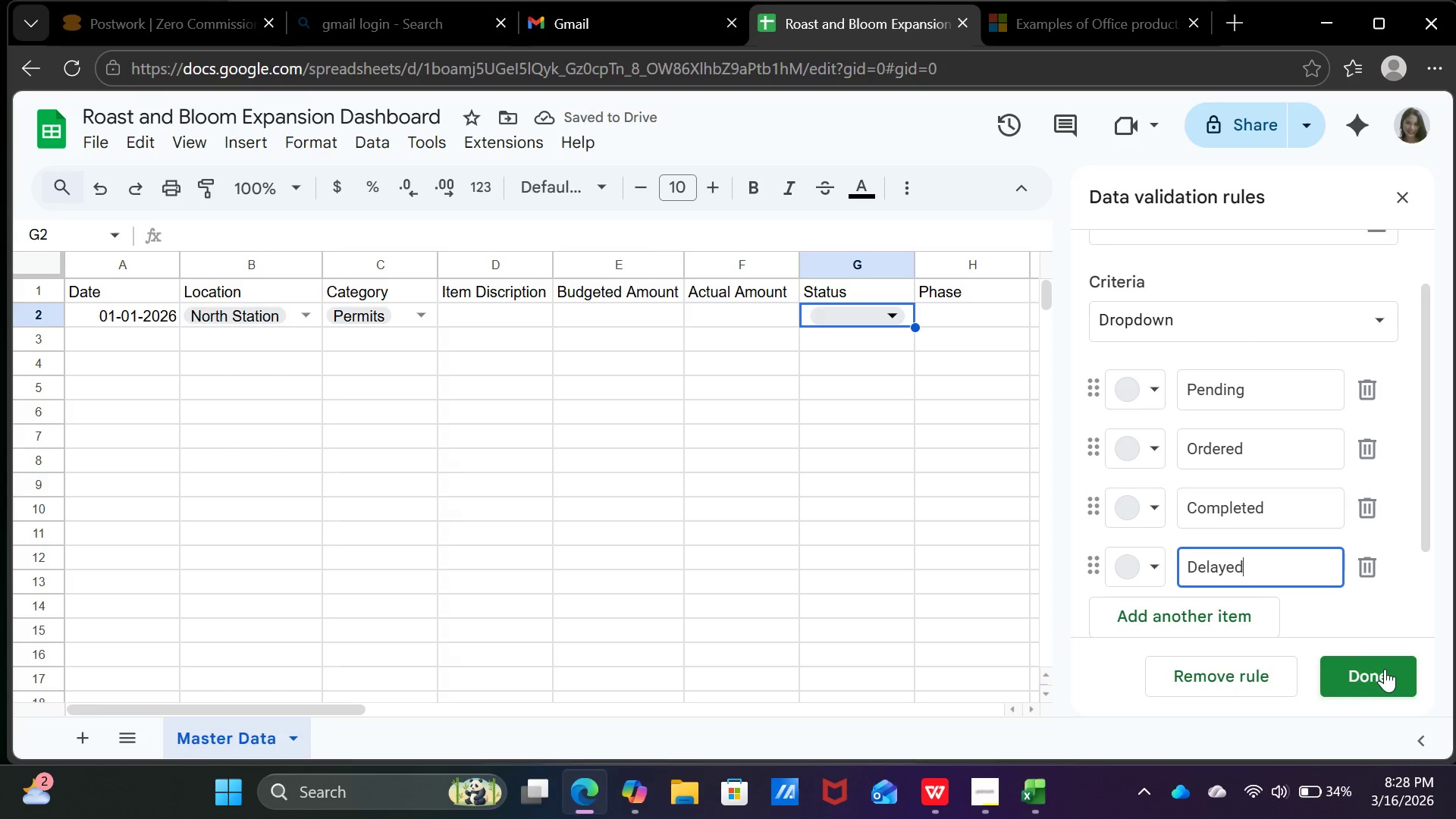 
scroll: coordinate [1279, 545], scroll_direction: down, amount: 9.0
 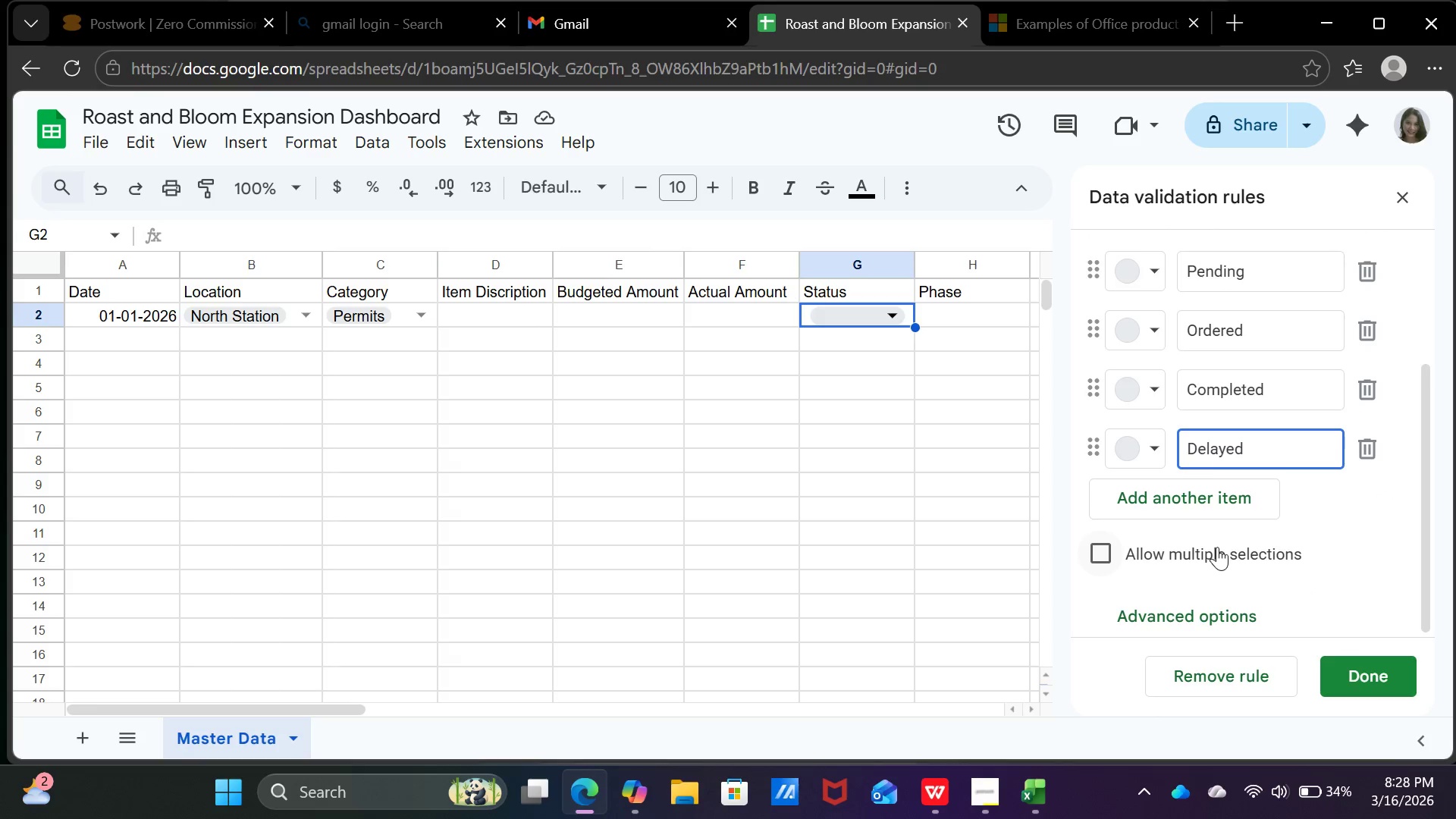 
left_click([1217, 547])
 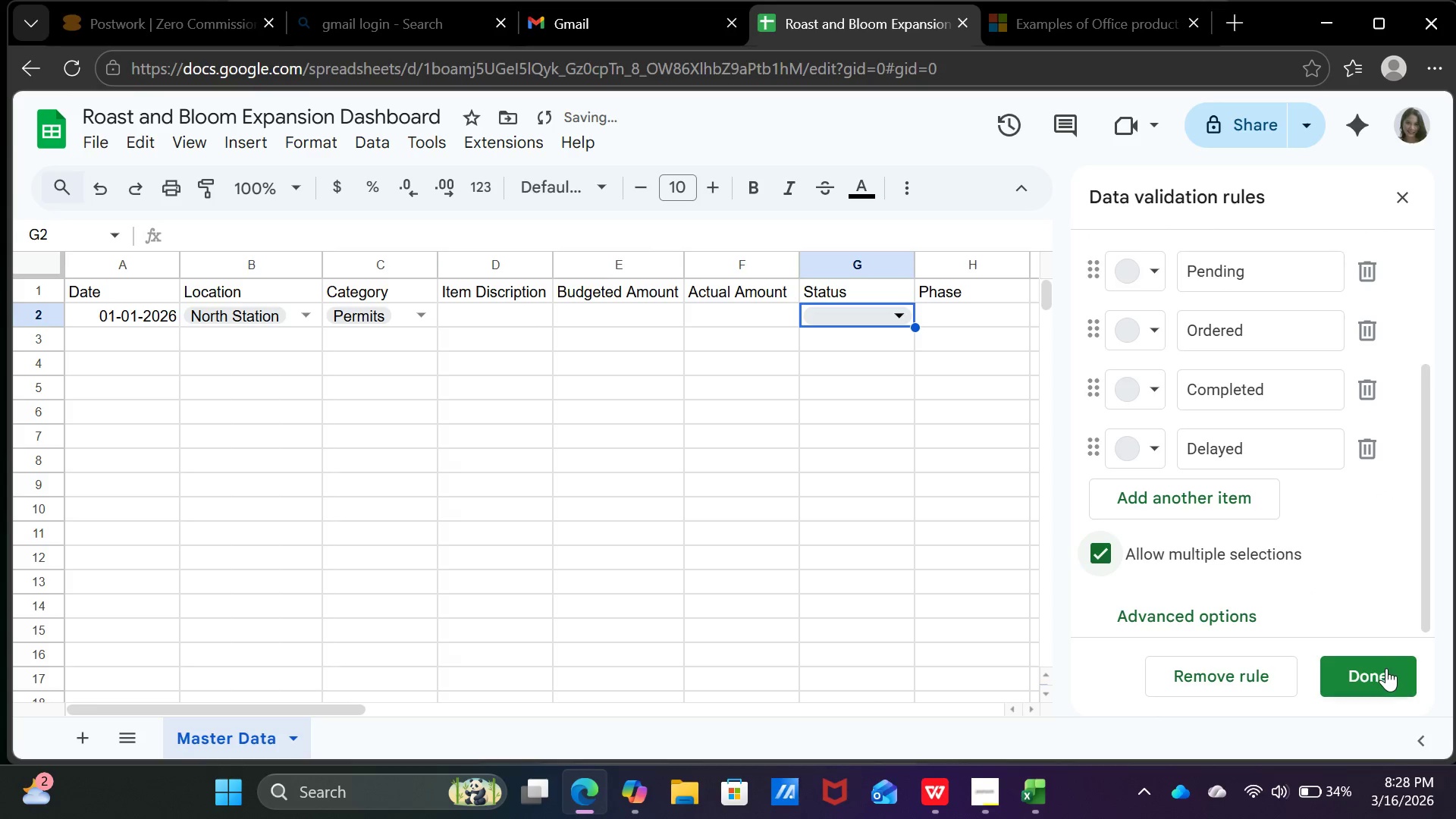 
left_click([1386, 670])
 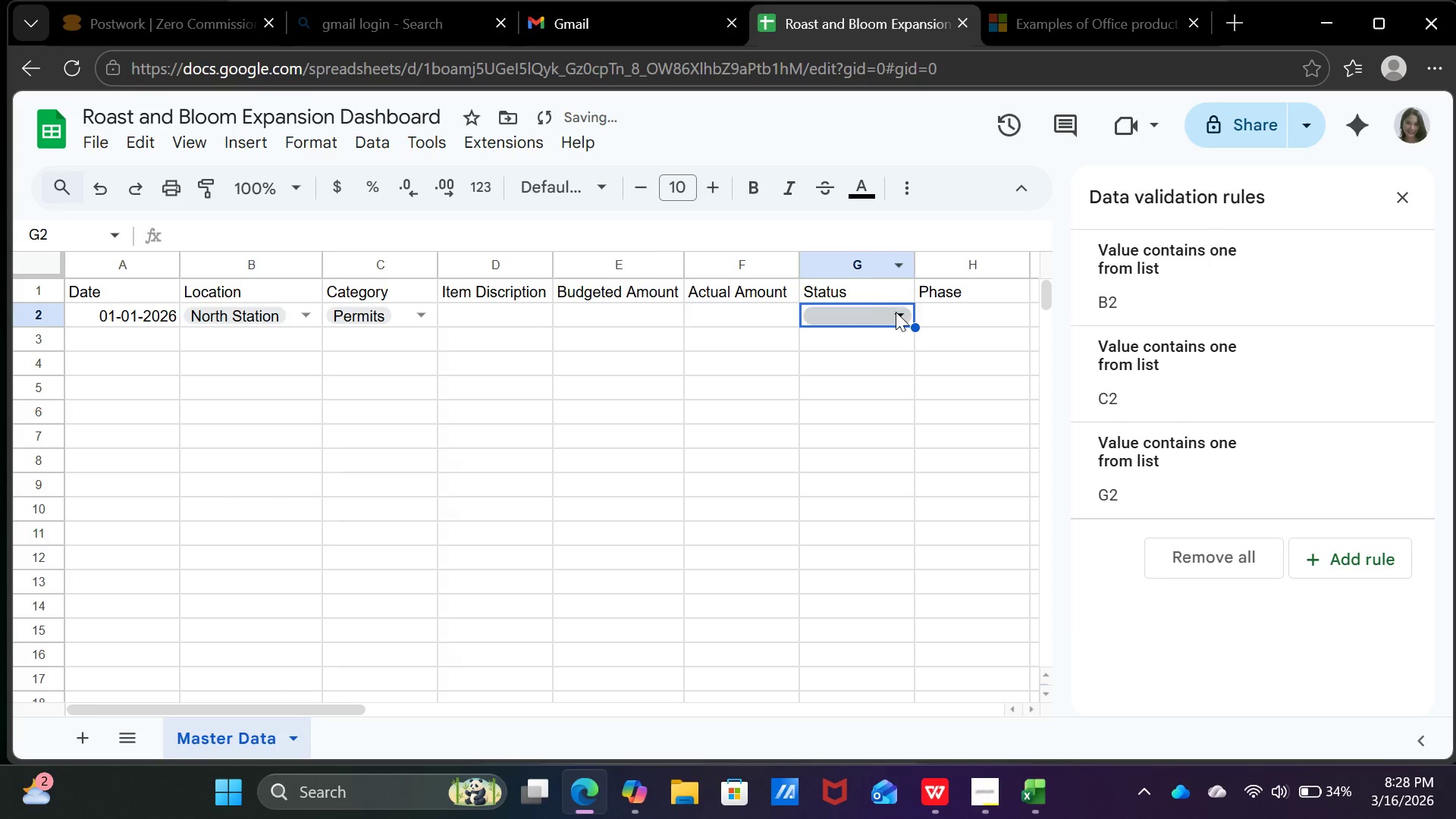 
left_click([896, 315])
 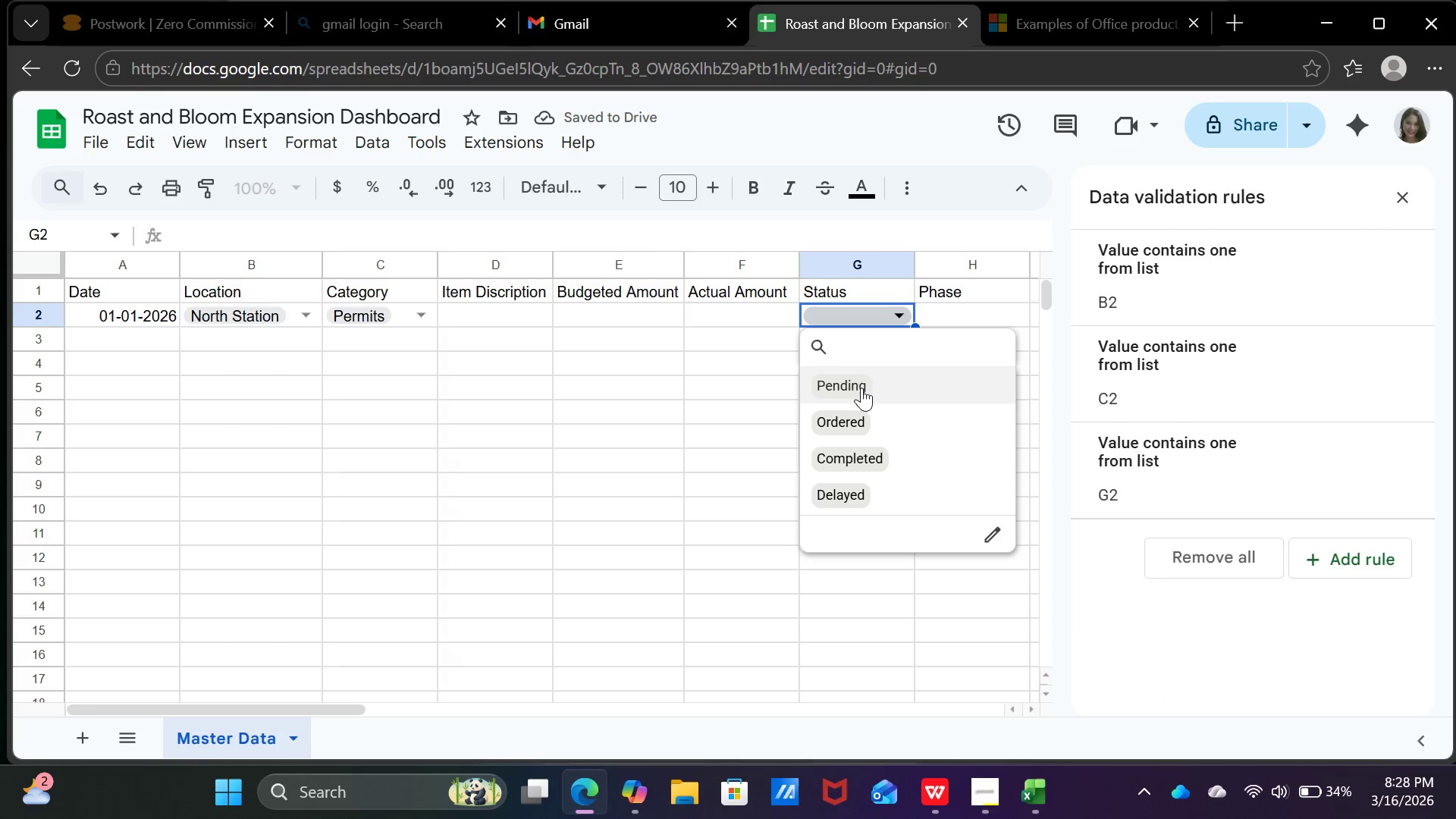 
left_click([861, 388])
 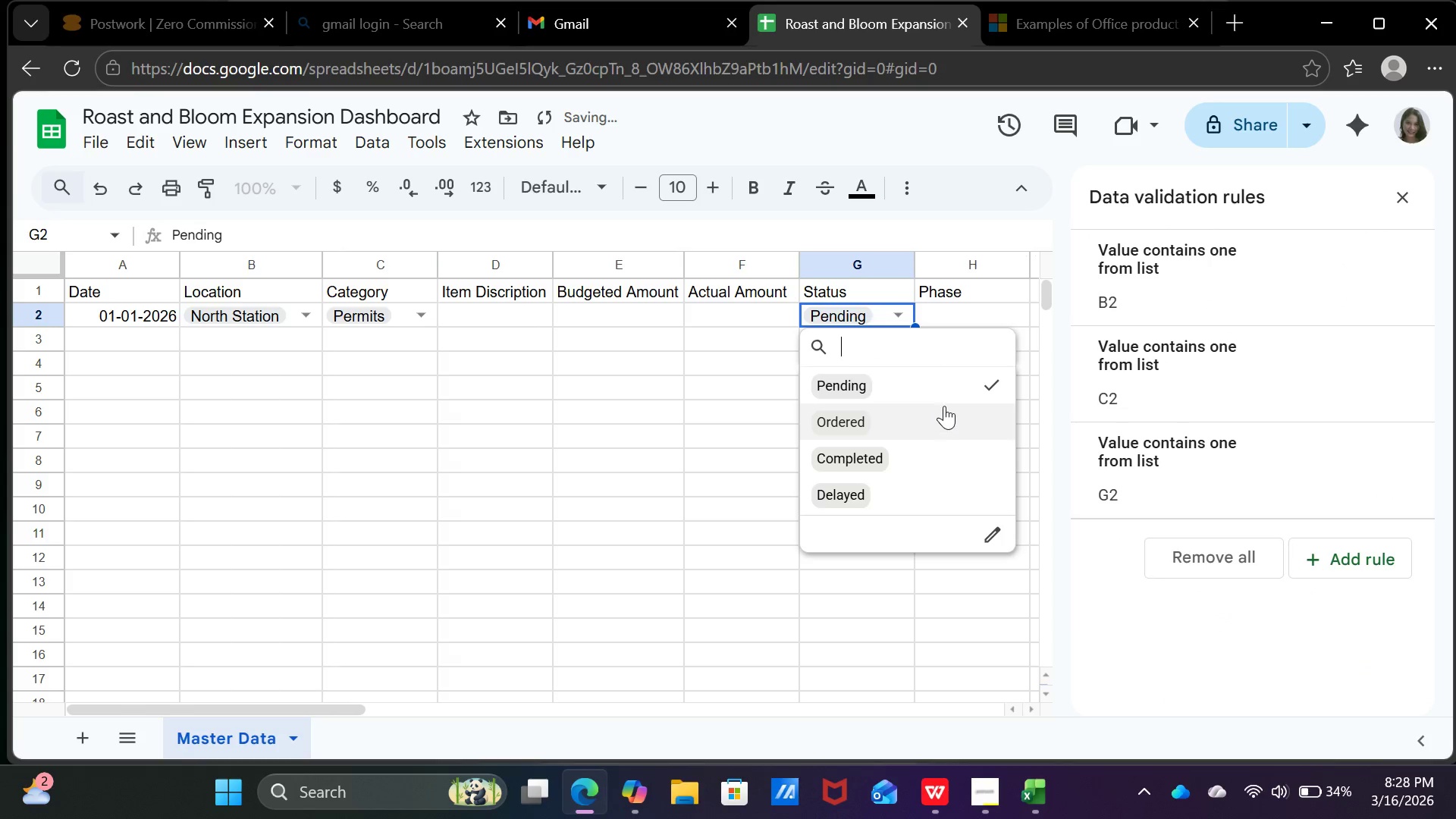 
left_click([952, 378])
 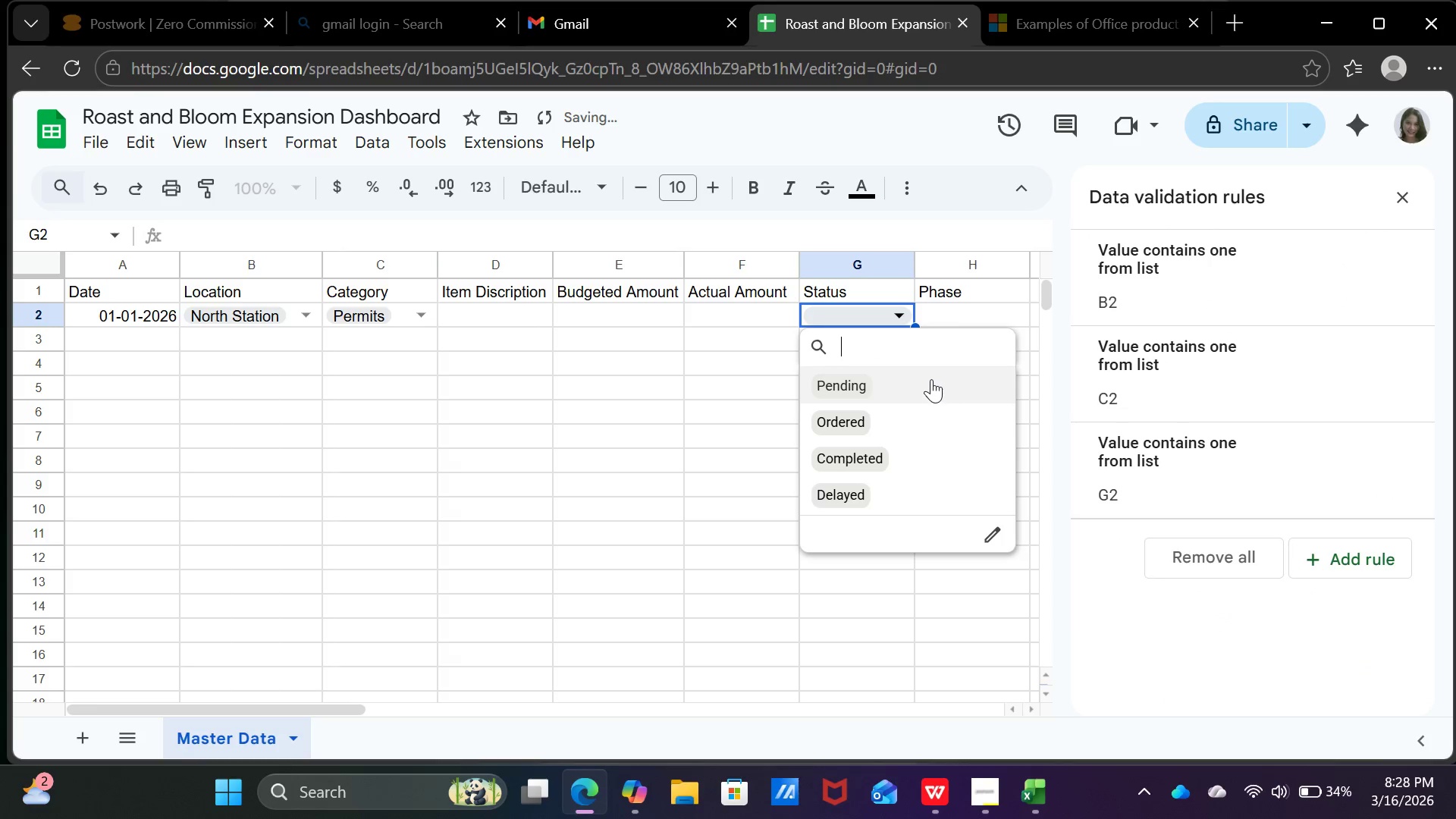 
left_click([931, 379])
 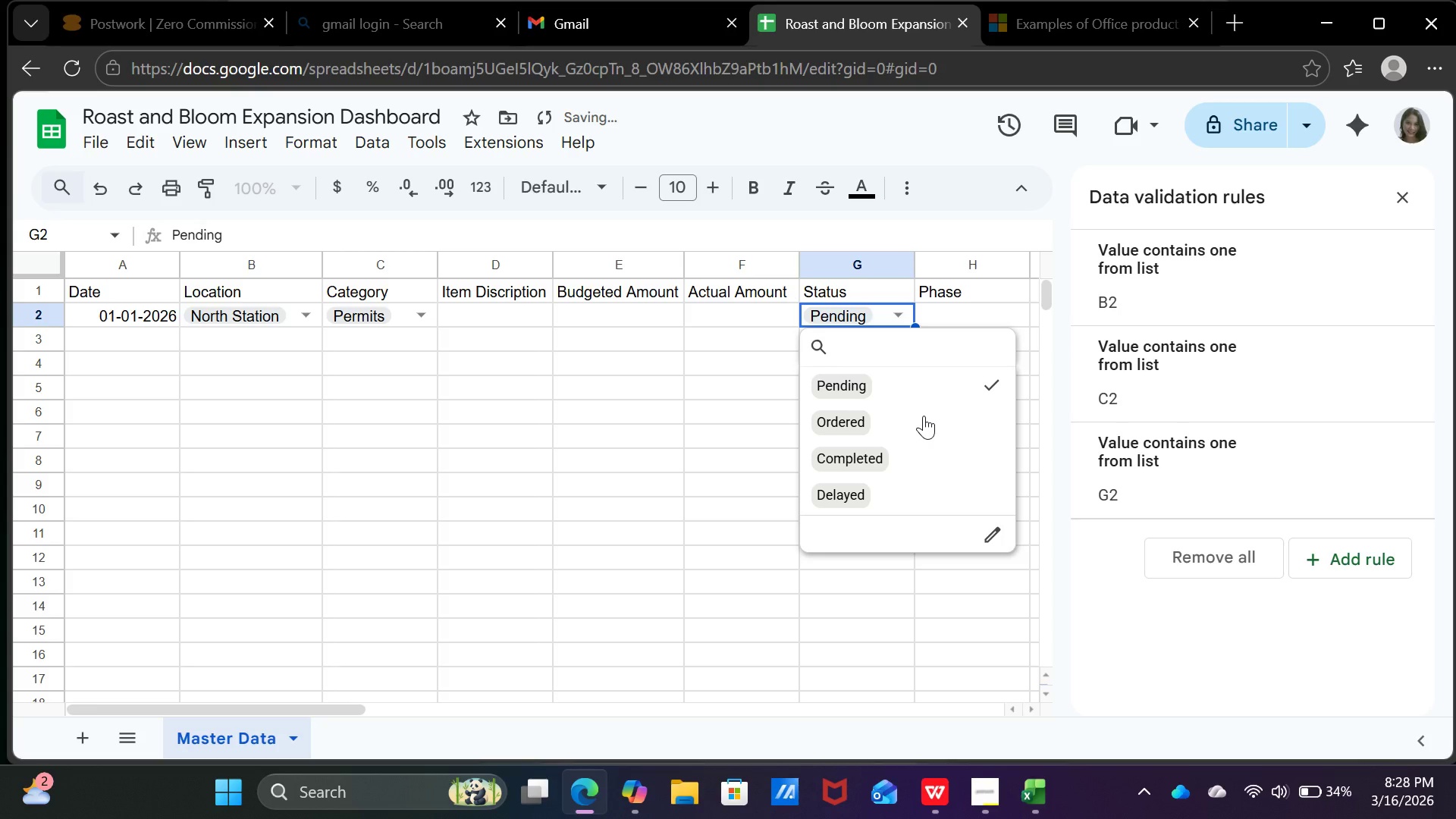 
left_click([924, 416])
 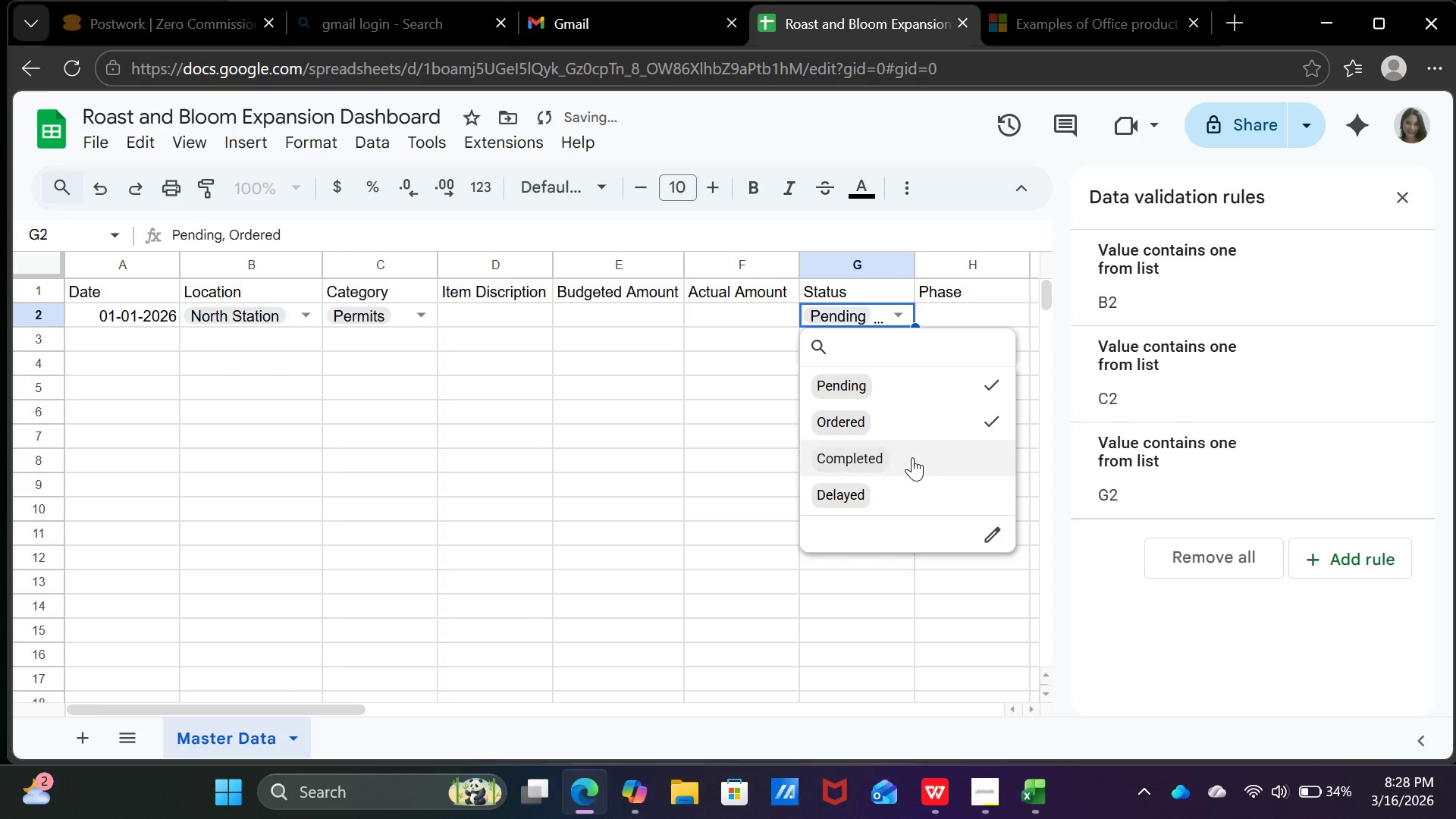 
left_click([910, 466])
 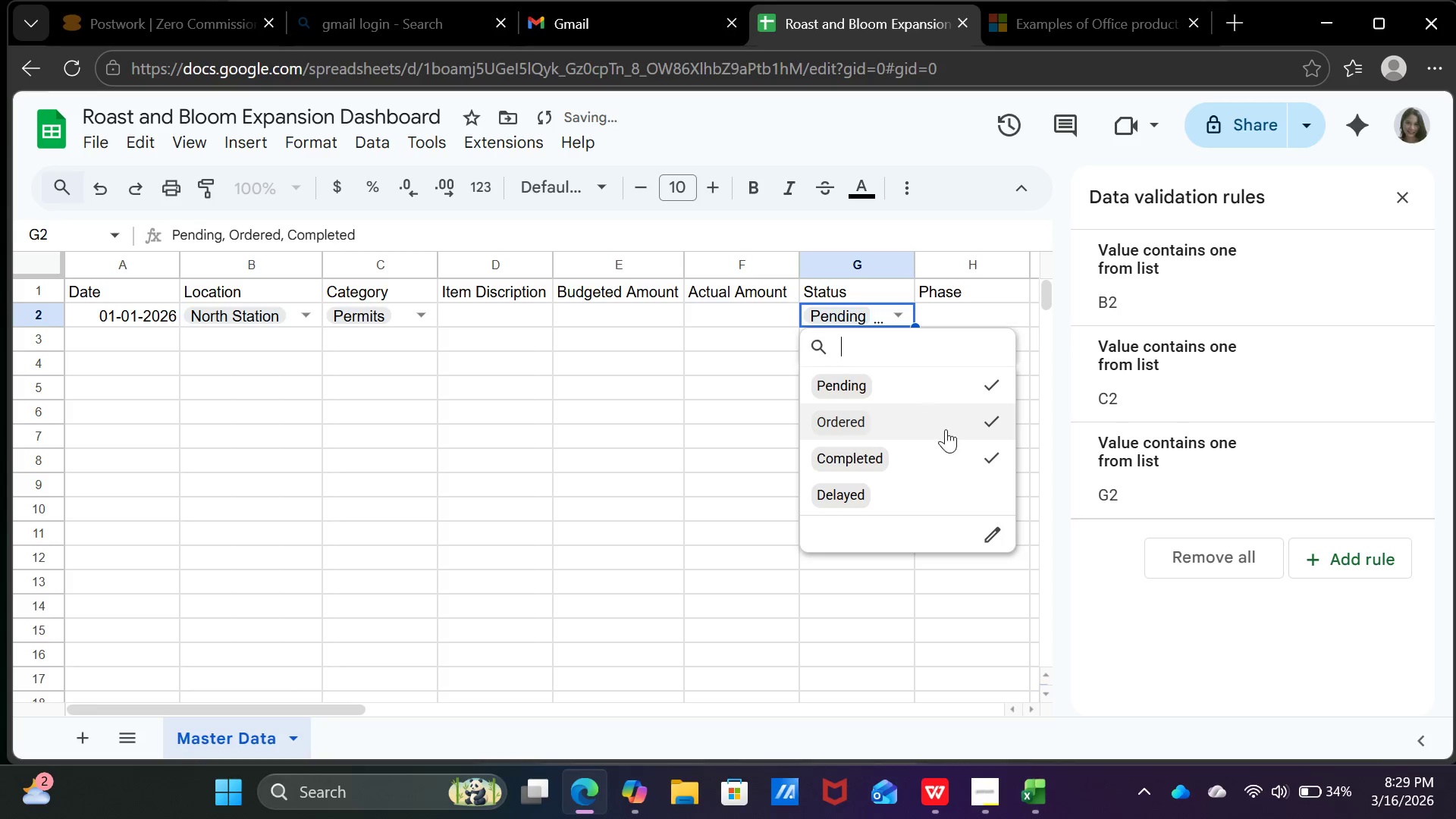 
left_click([936, 453])
 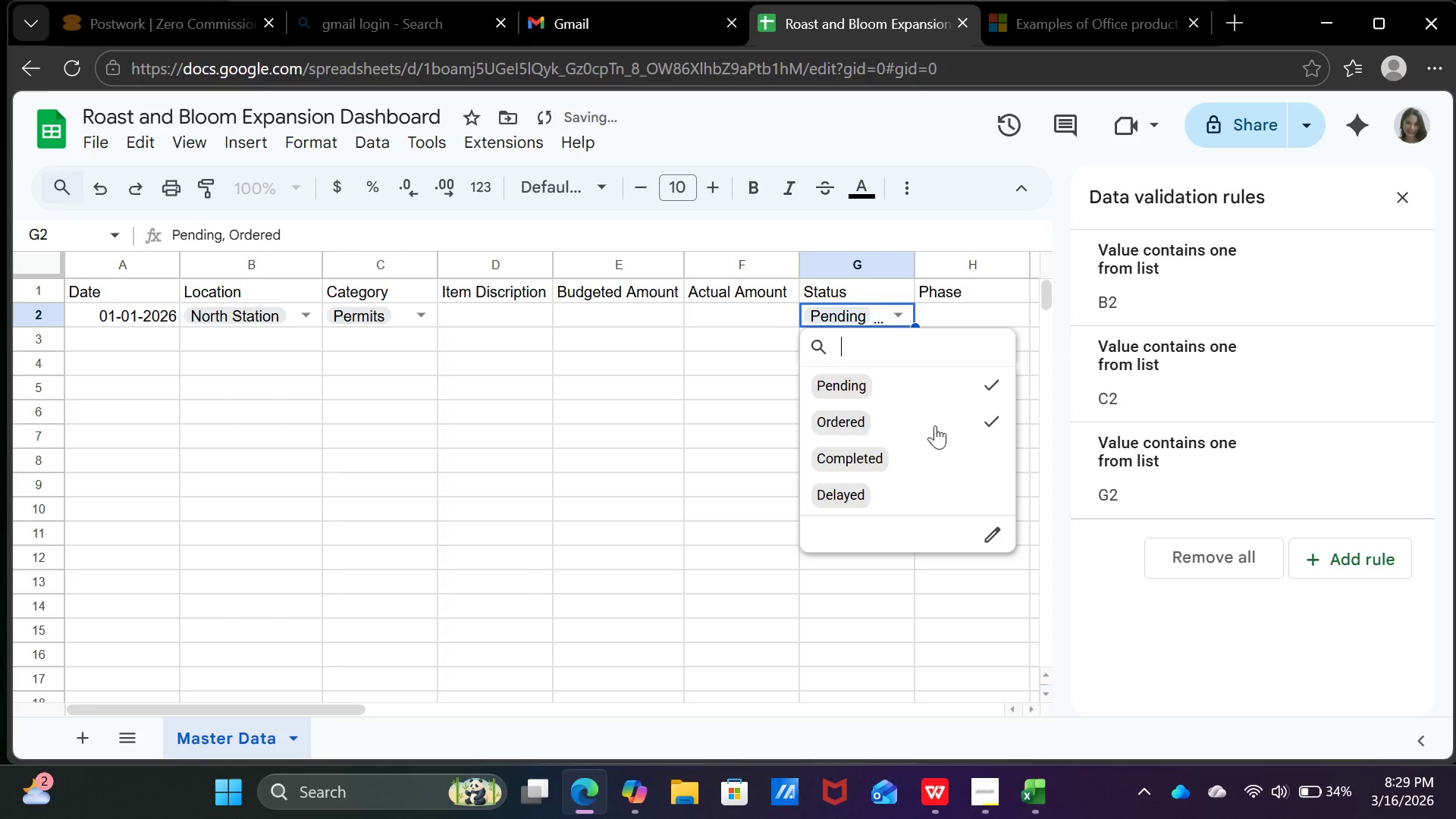 
left_click([935, 425])
 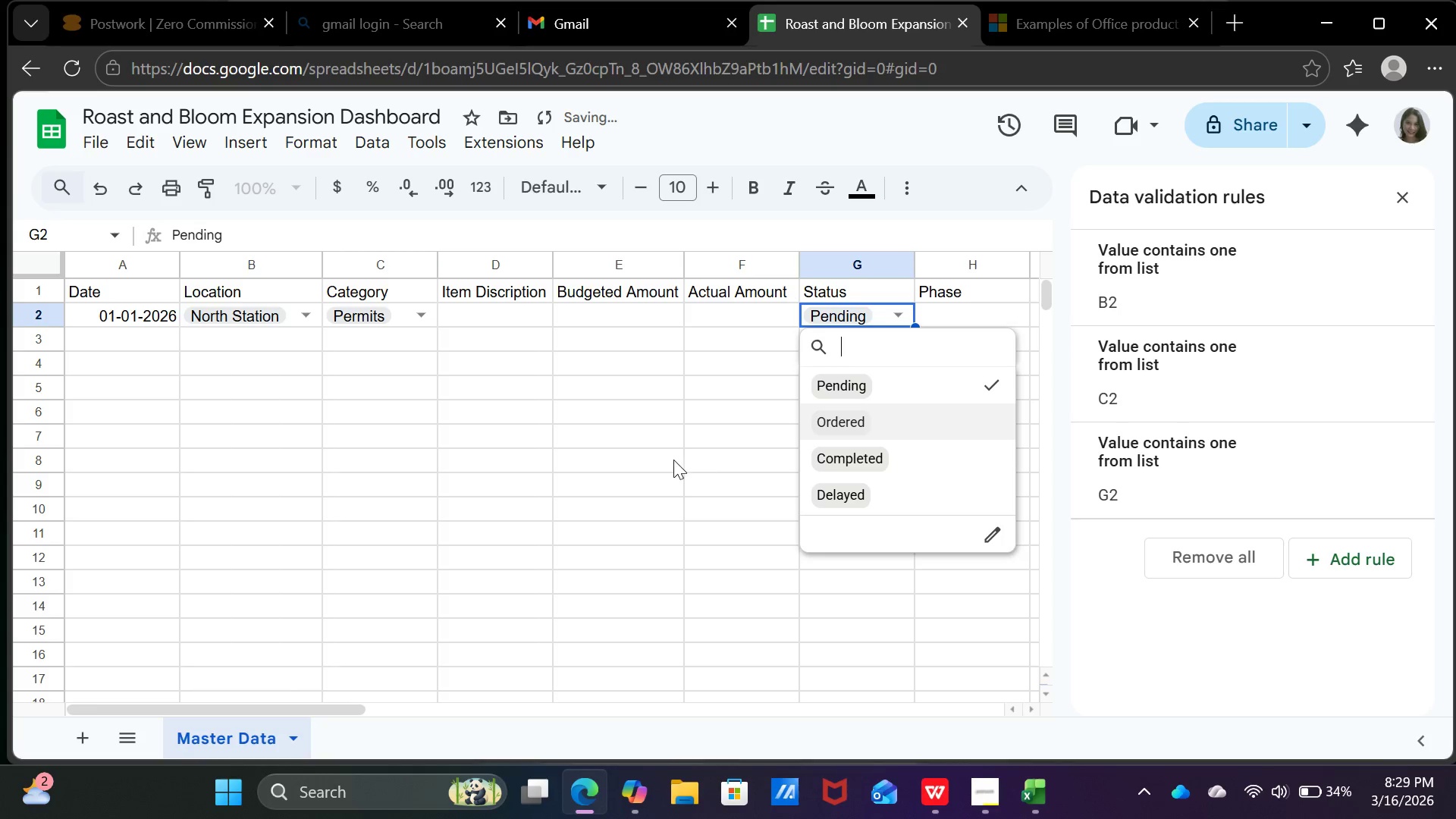 
left_click([673, 460])
 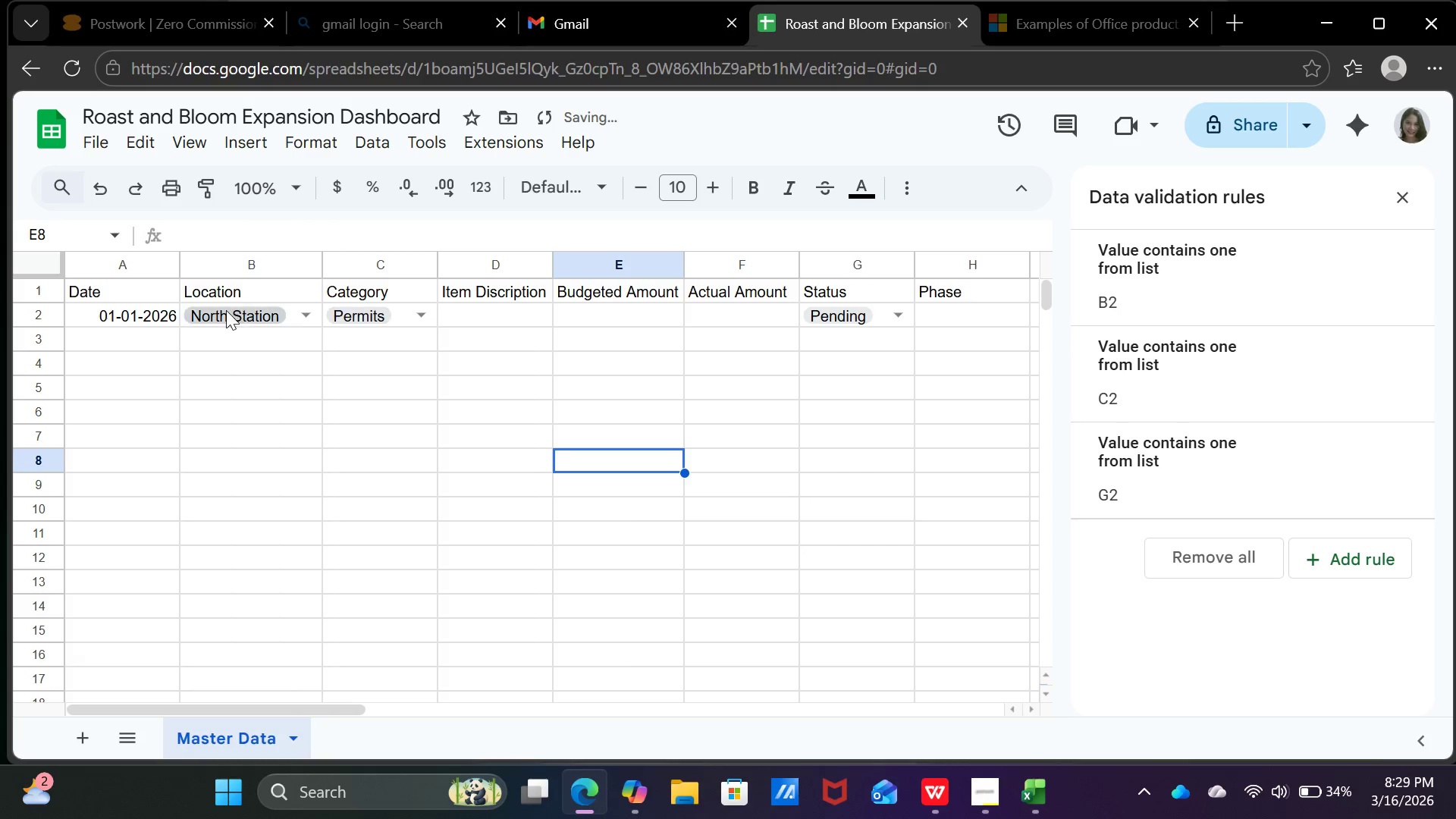 
left_click([226, 310])
 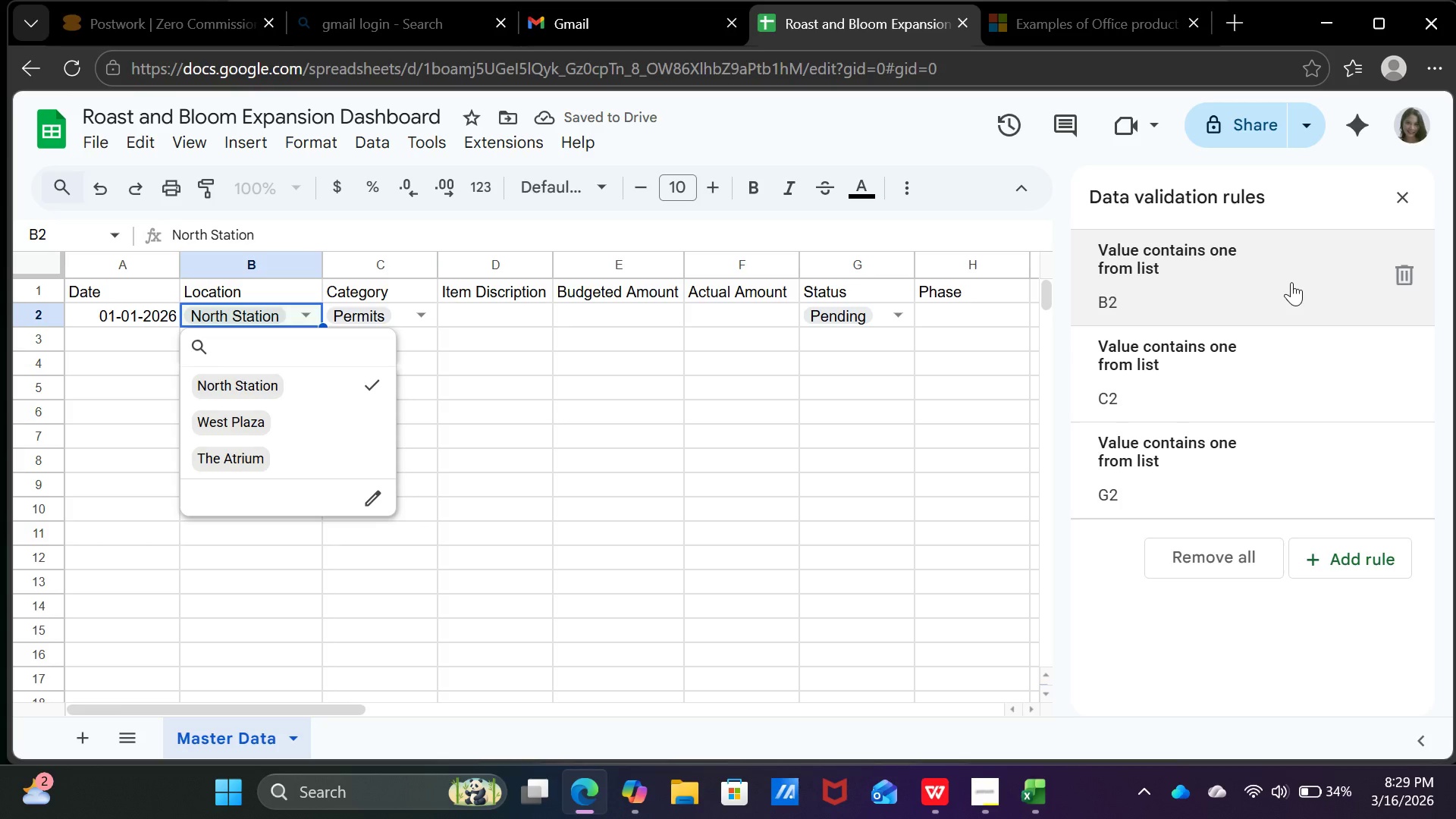 
scroll: coordinate [1278, 538], scroll_direction: down, amount: 2.0
 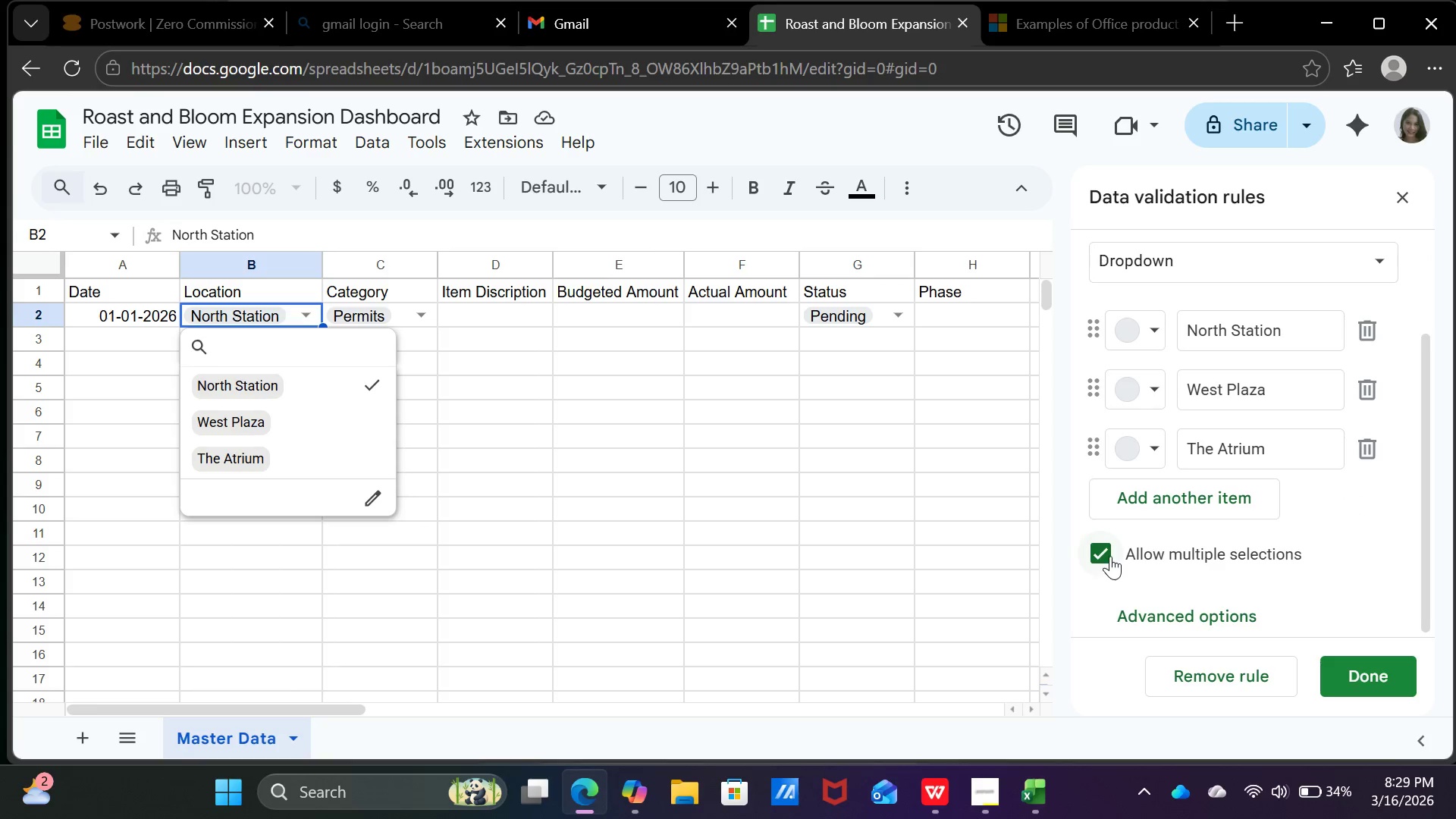 
left_click([1110, 555])
 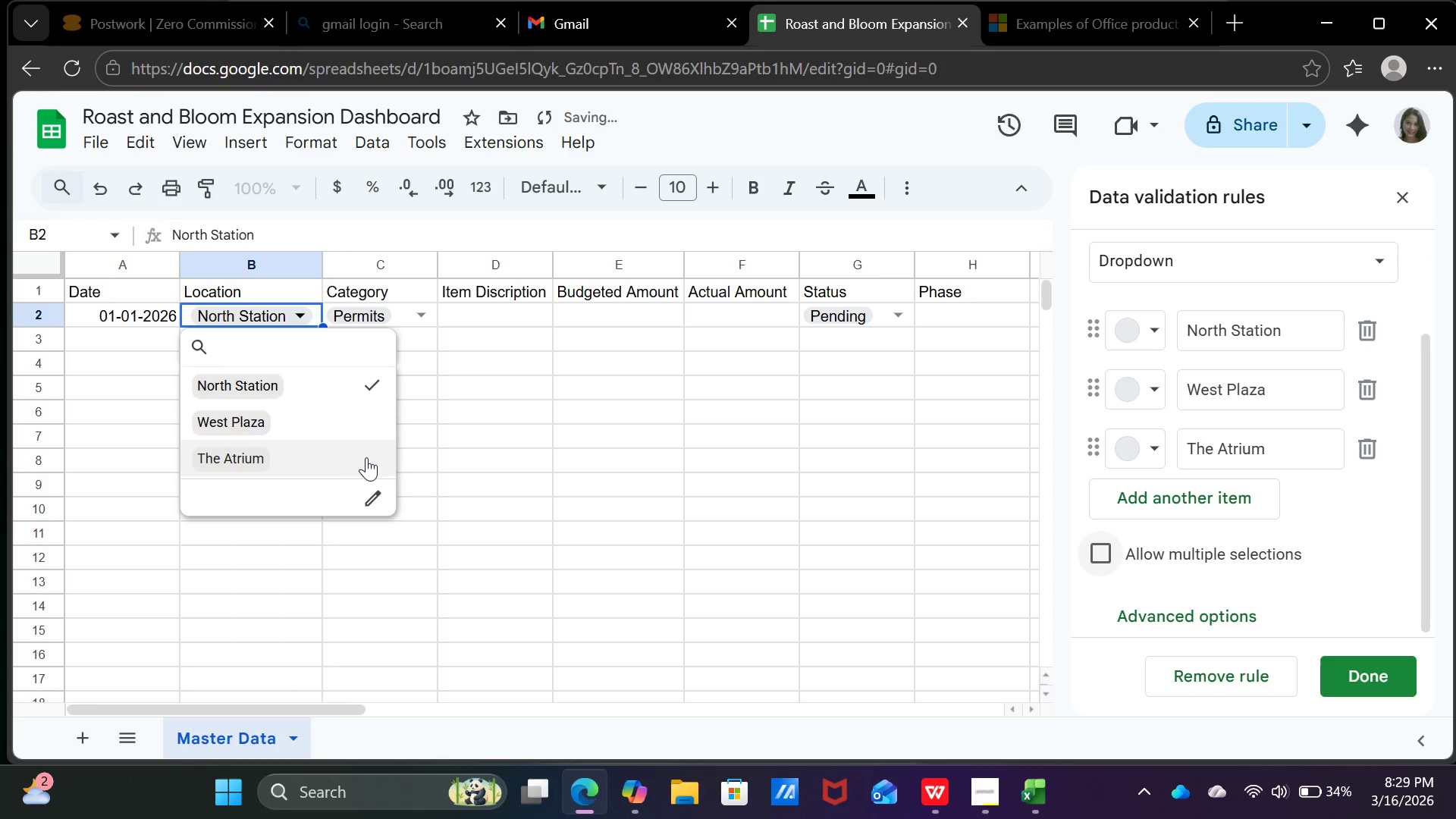 
left_click([345, 426])
 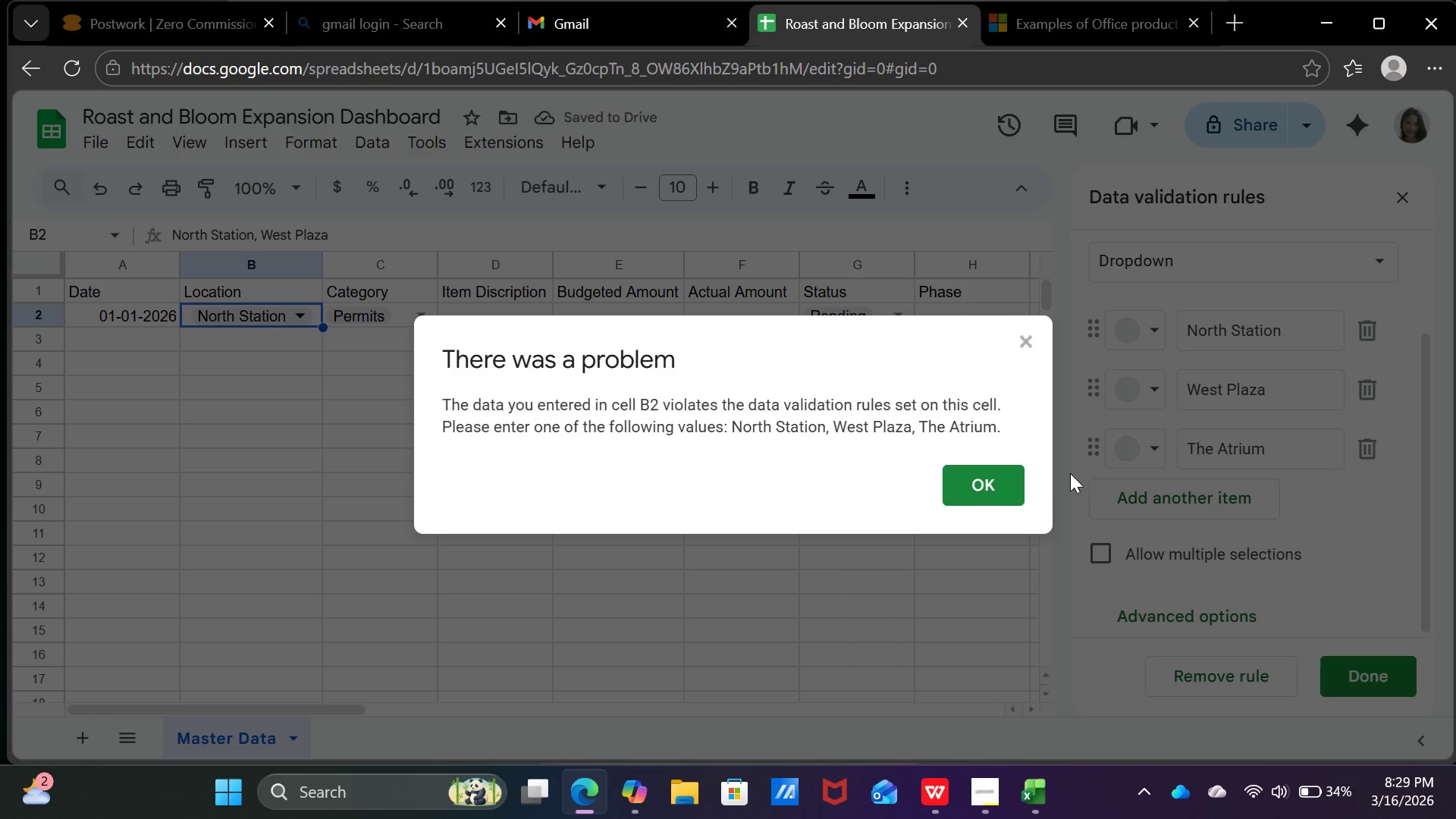 
left_click([989, 480])
 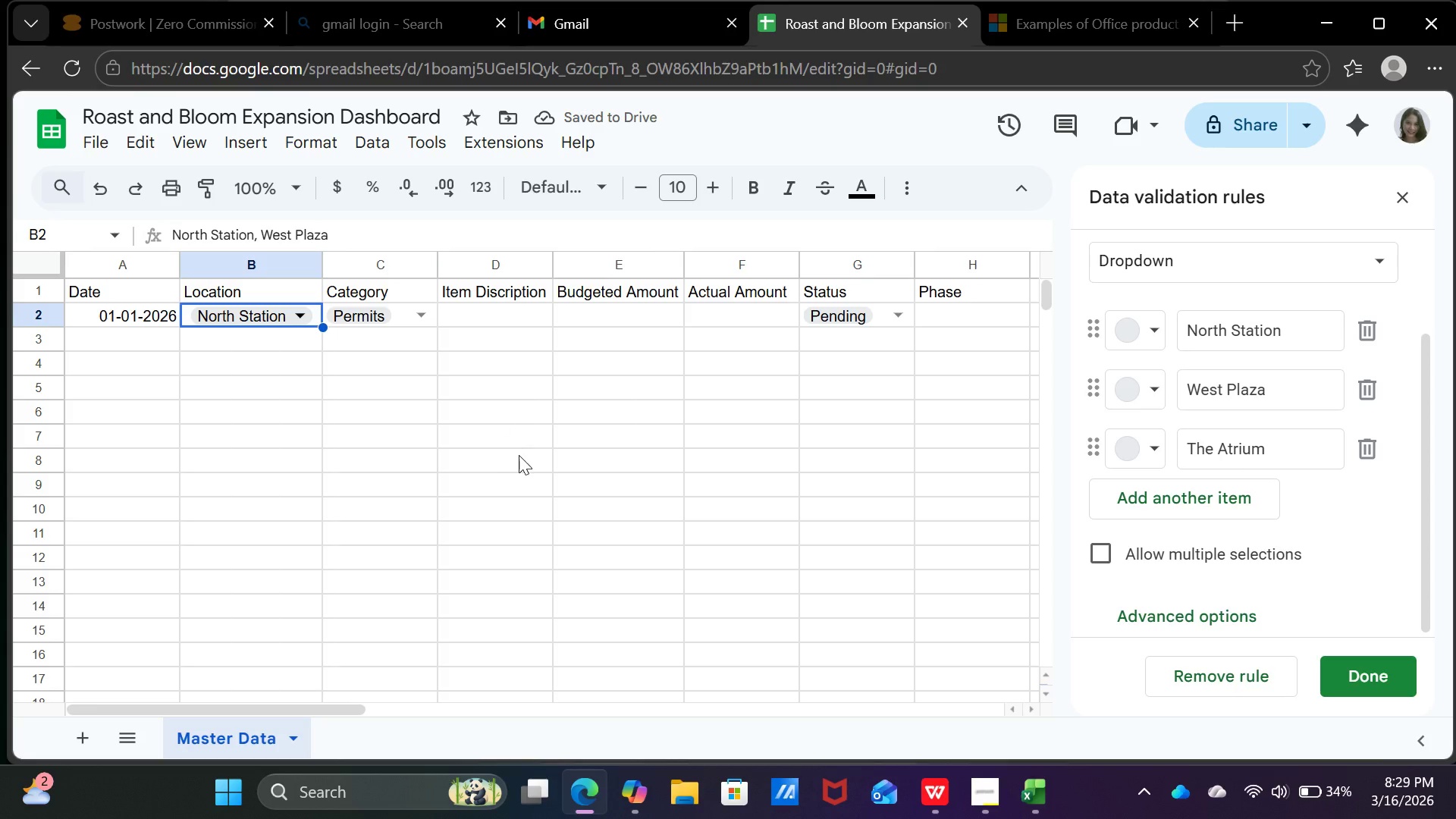 
left_click([520, 456])
 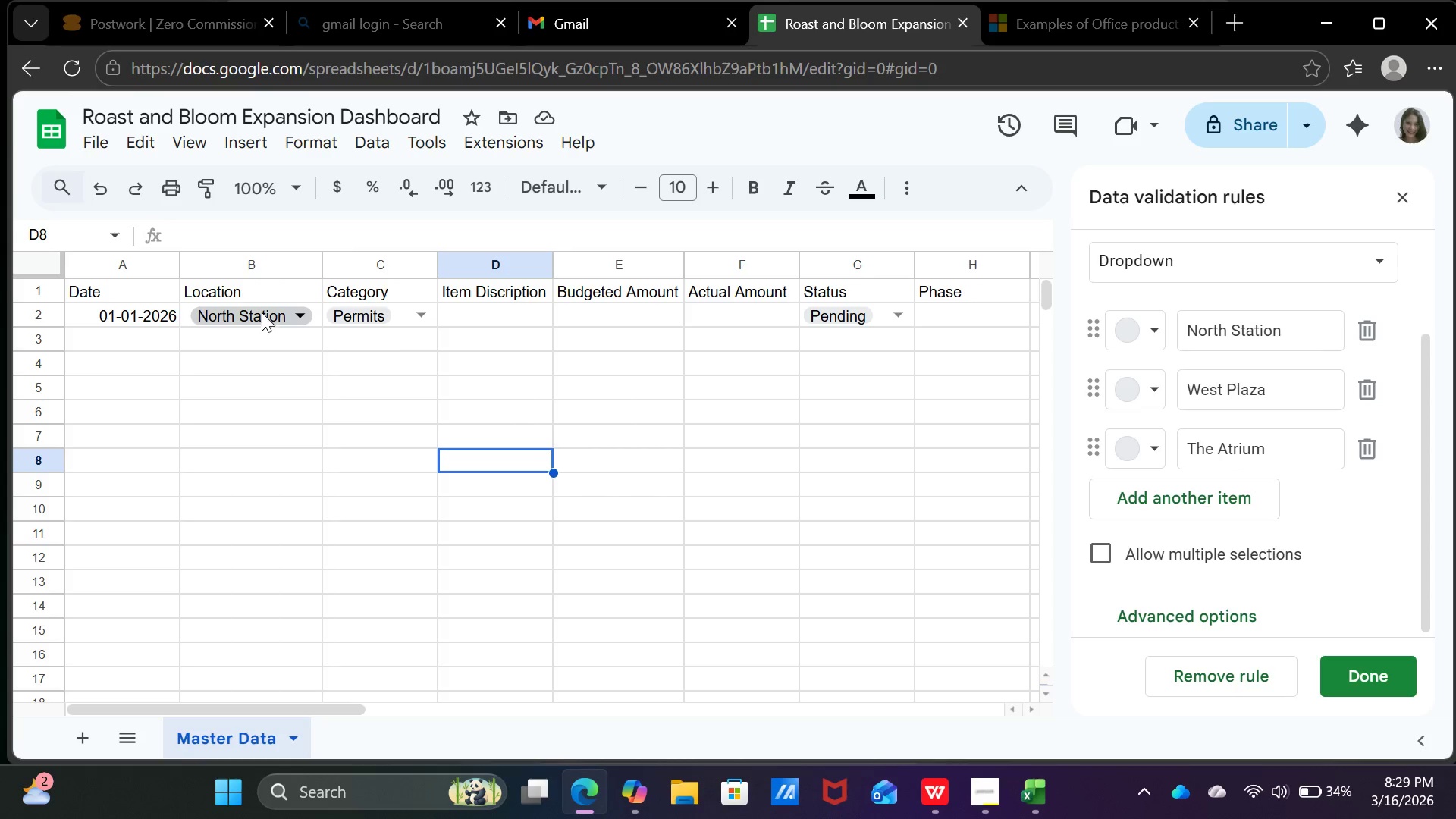 
left_click([262, 312])
 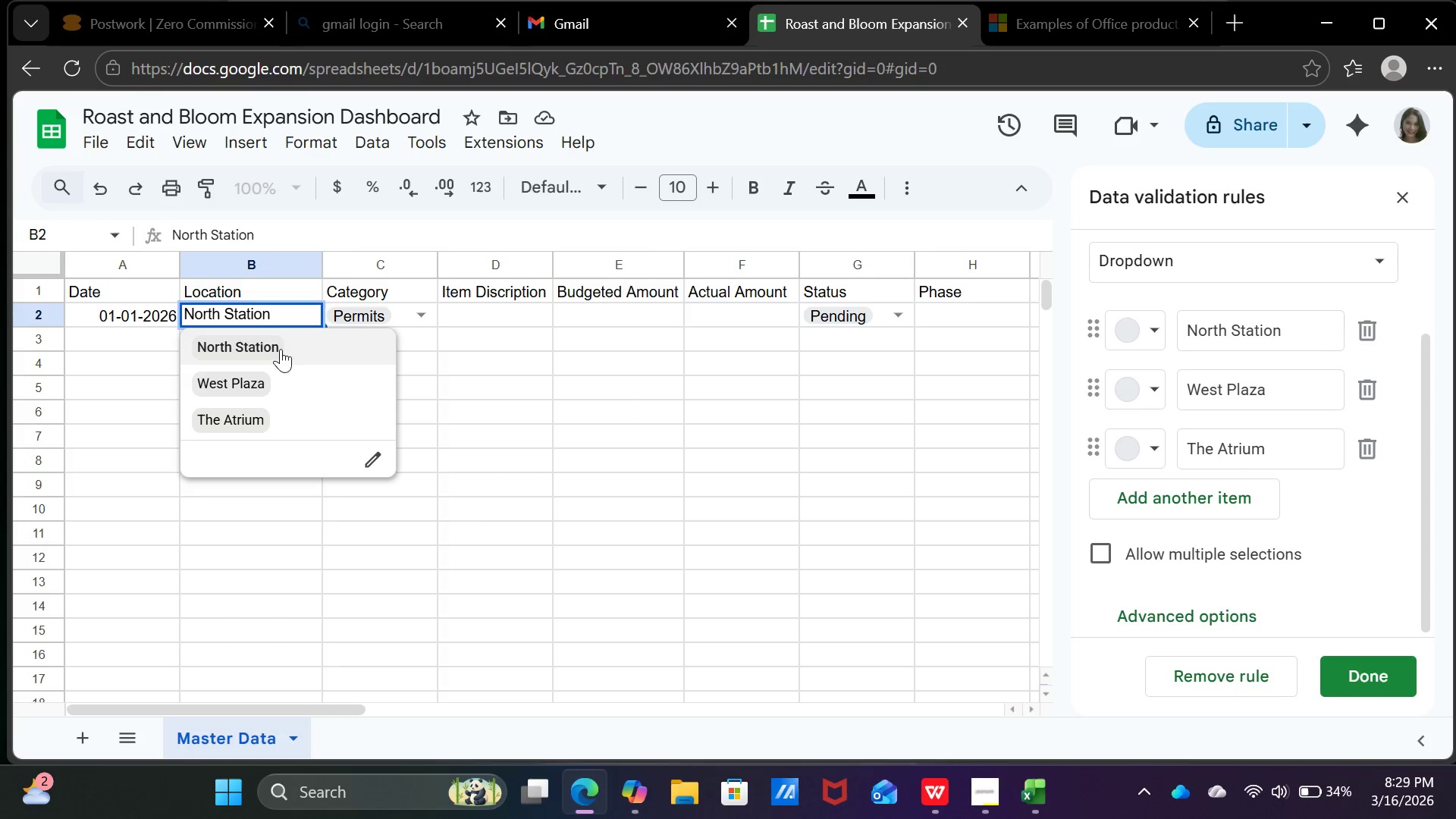 
left_click([273, 380])
 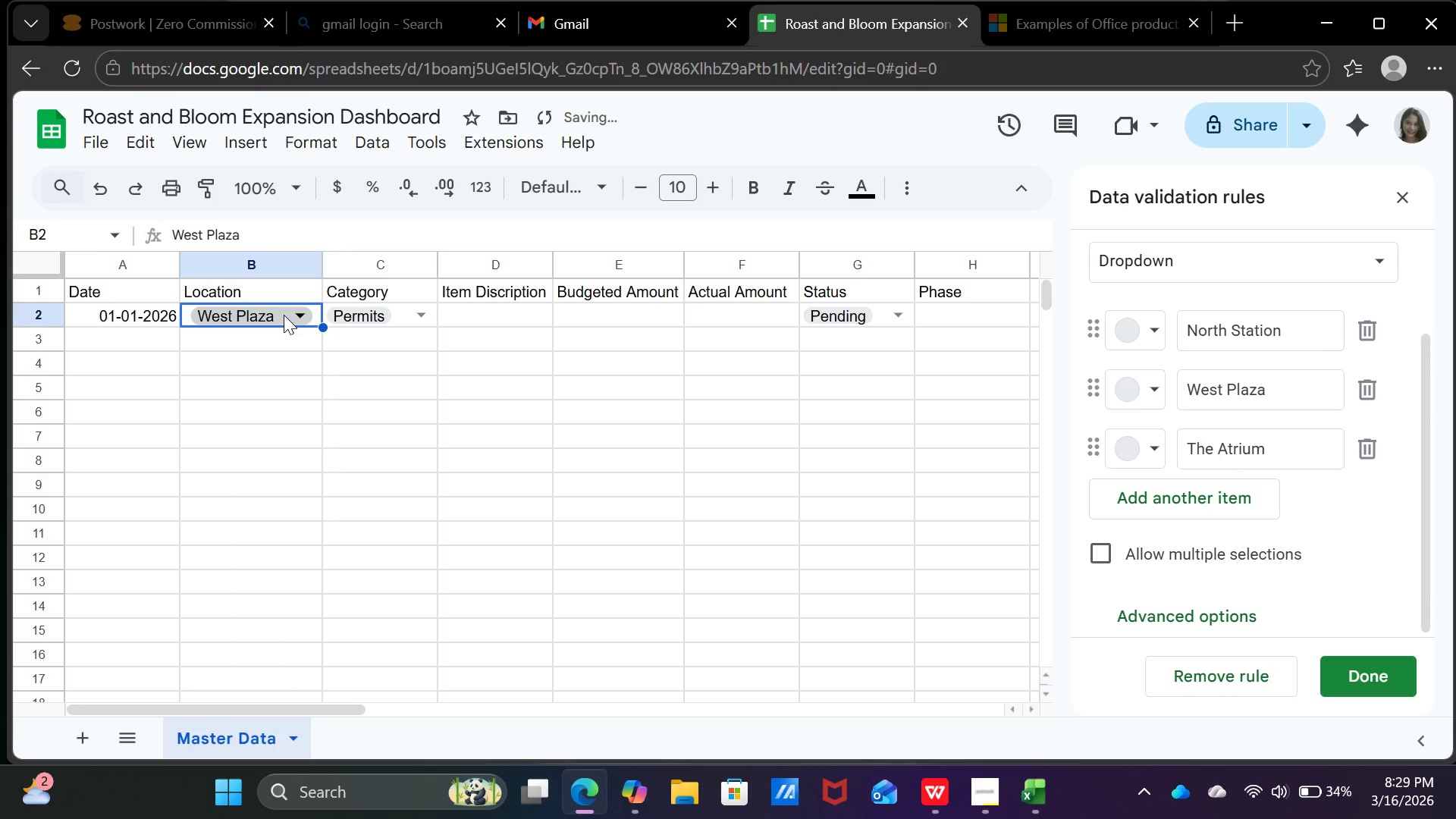 
left_click([284, 315])
 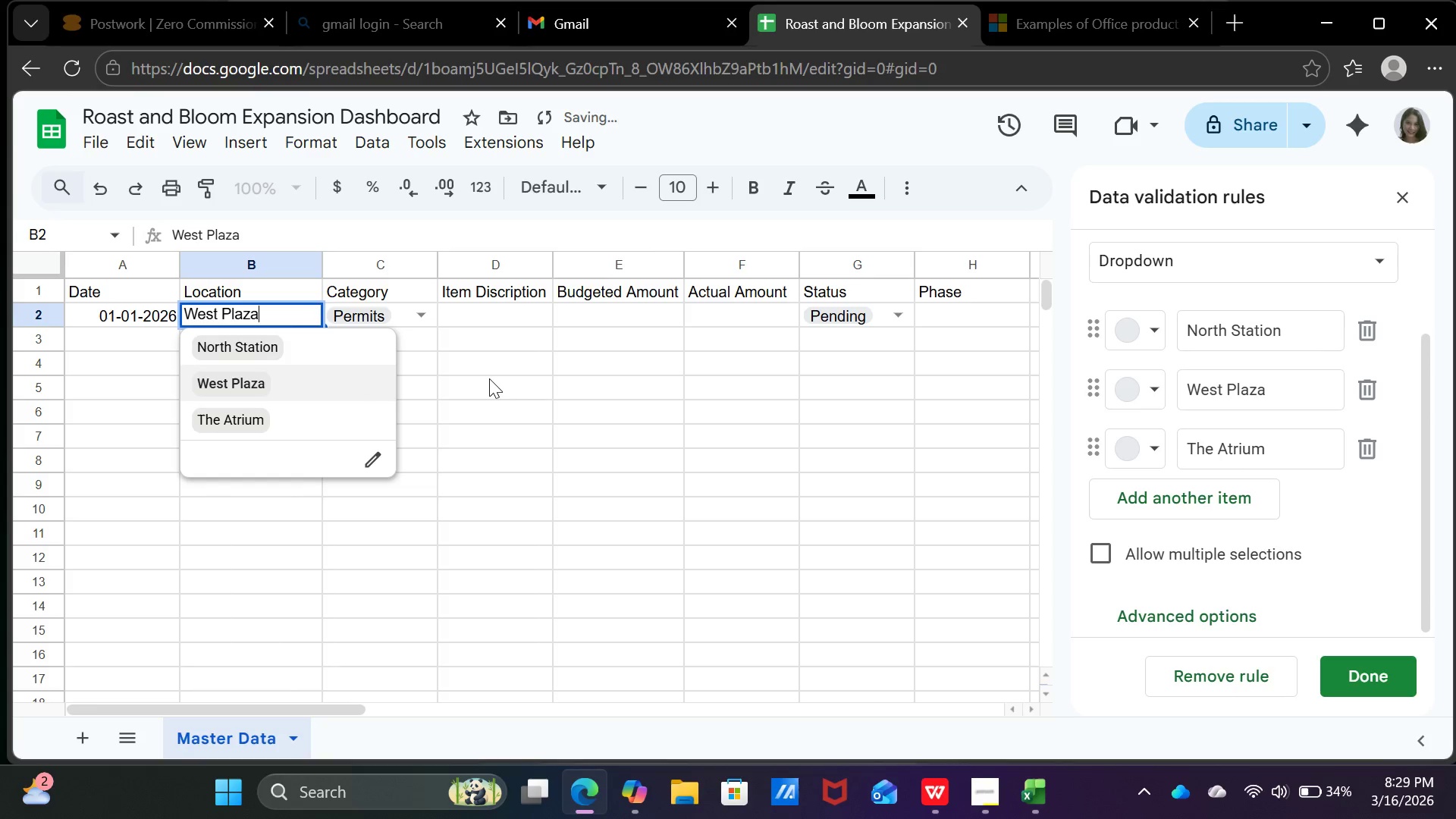 
left_click([489, 378])
 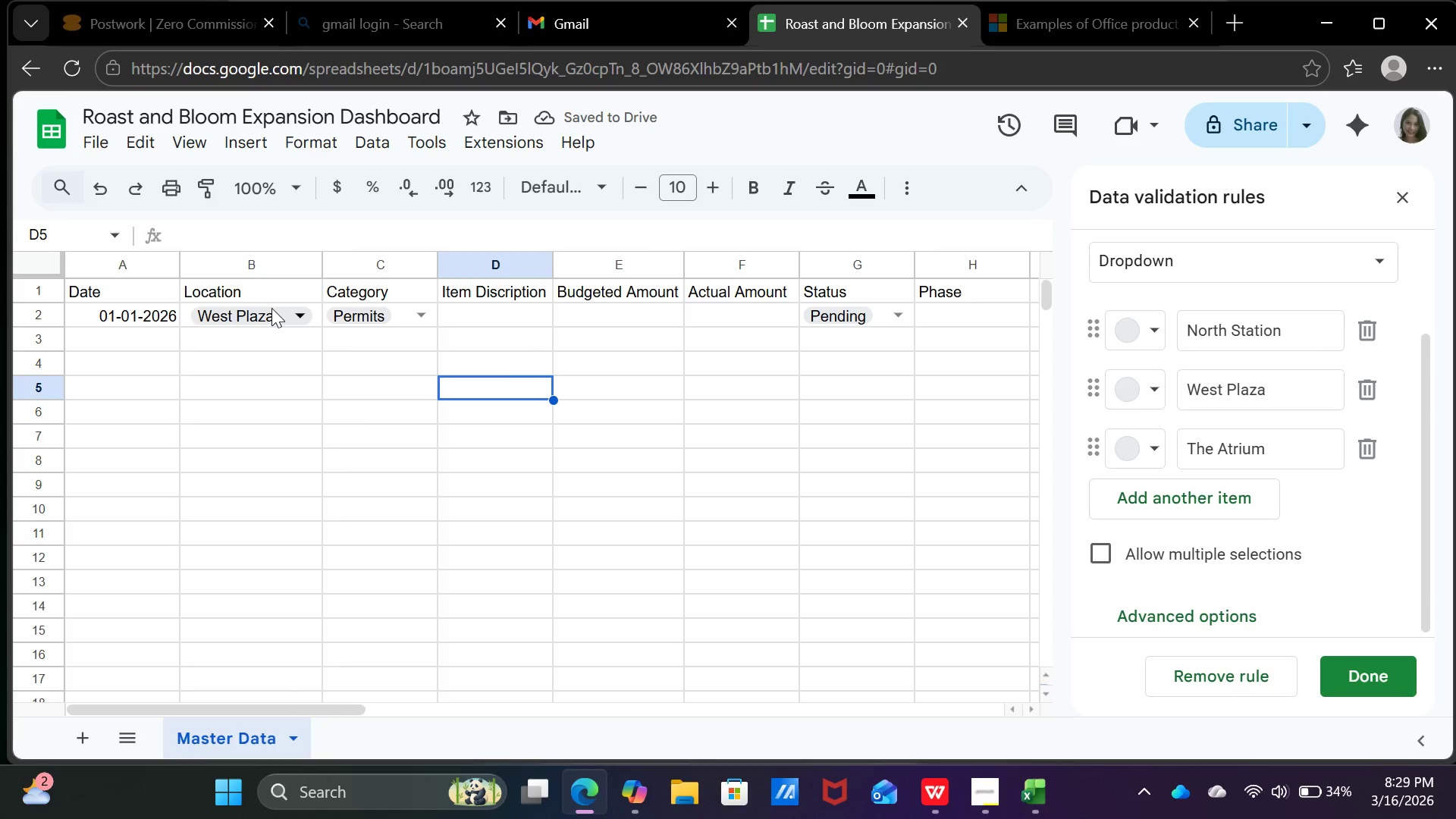 
left_click([270, 308])
 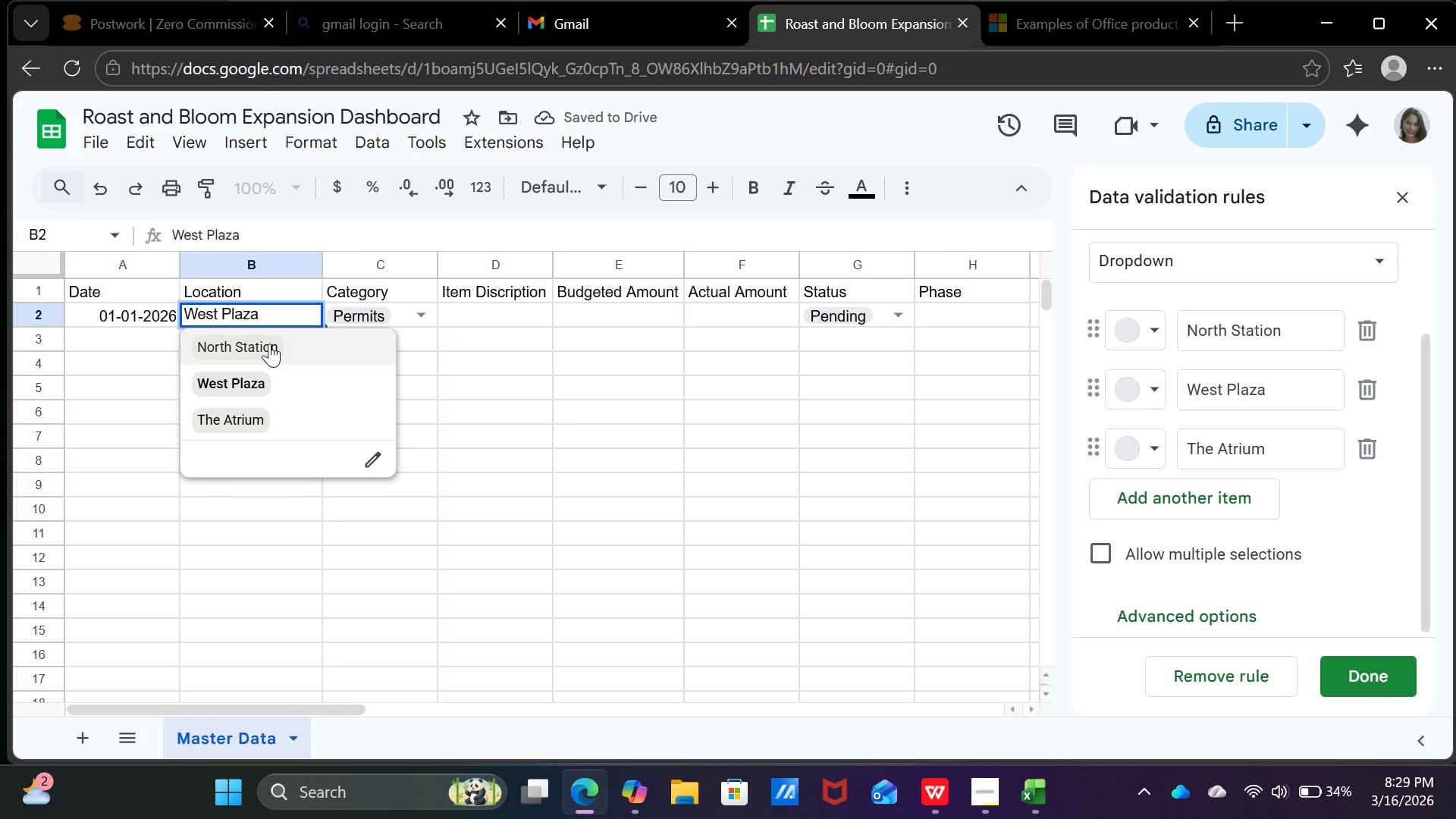 
left_click([269, 344])
 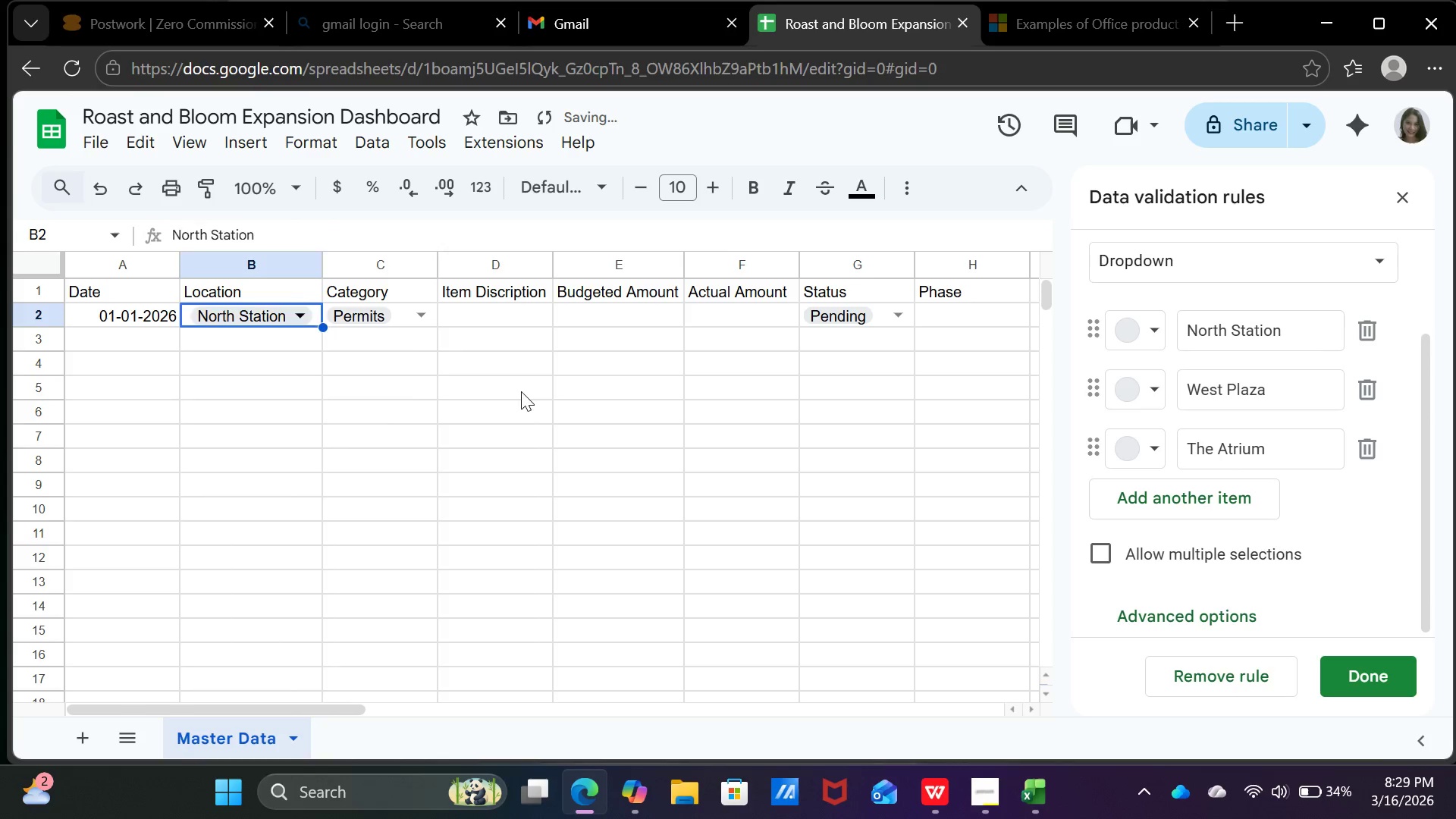 
left_click([521, 391])
 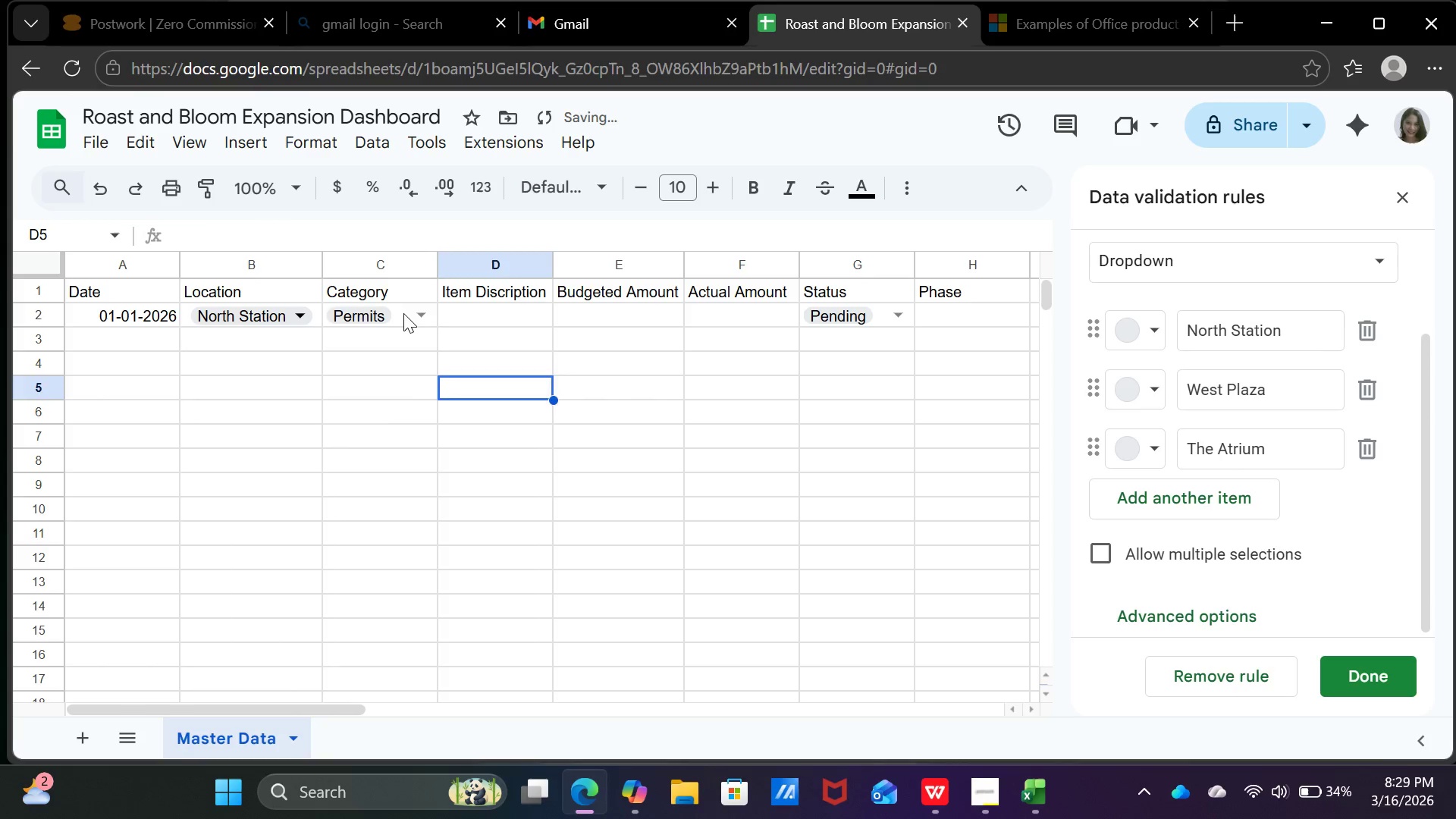 
left_click([403, 313])
 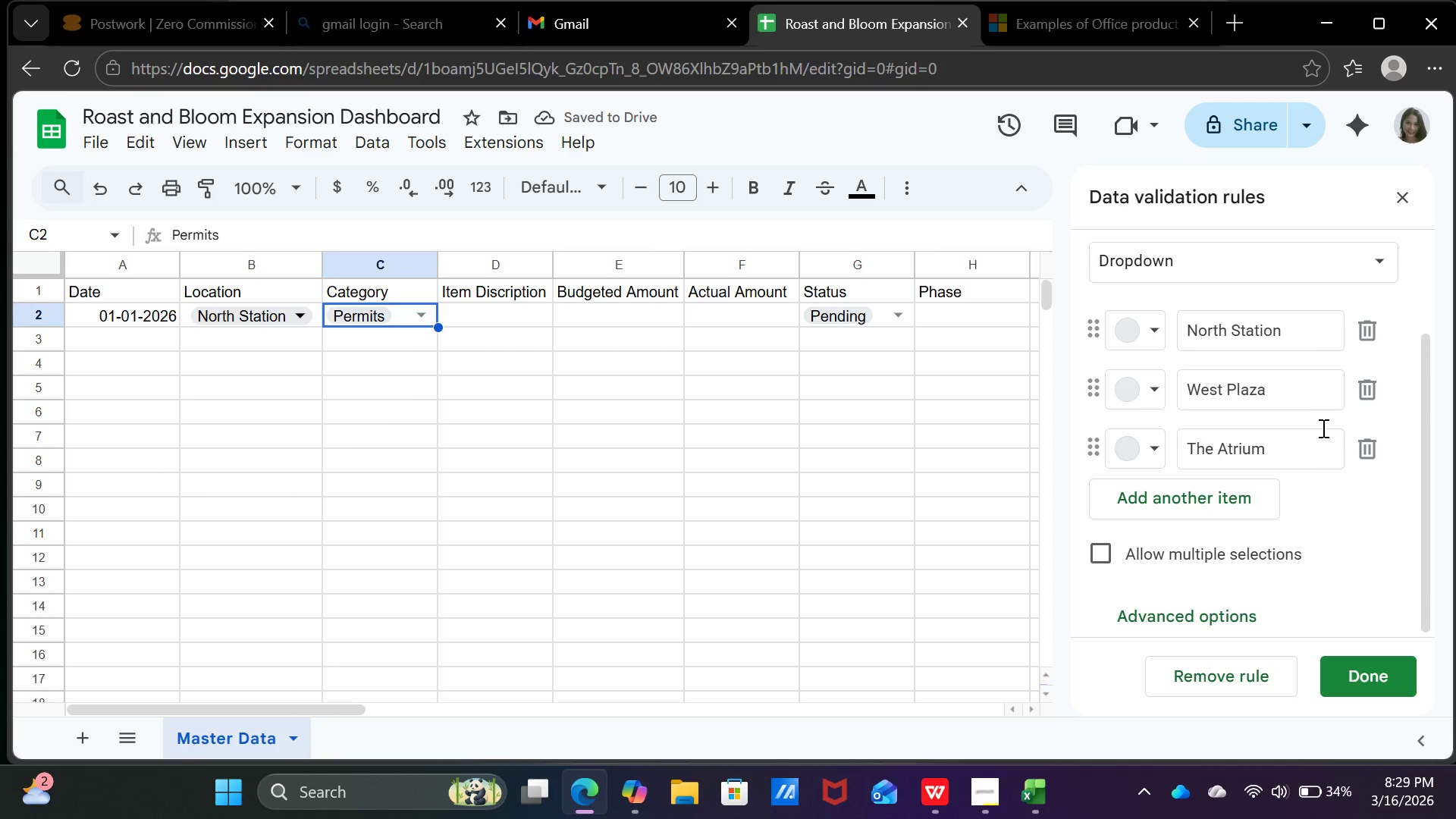 
scroll: coordinate [1276, 472], scroll_direction: down, amount: 2.0
 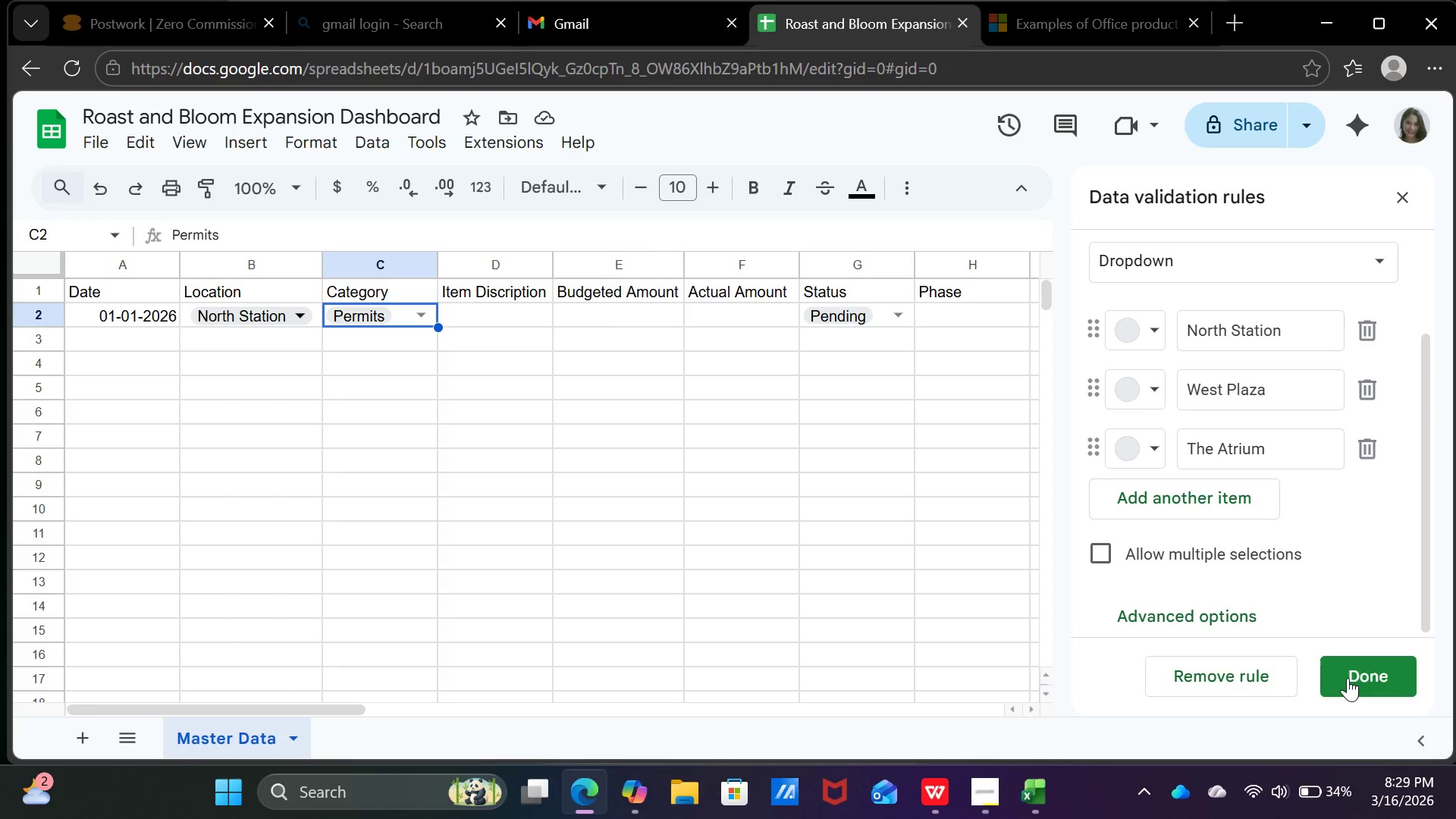 
left_click([1348, 678])
 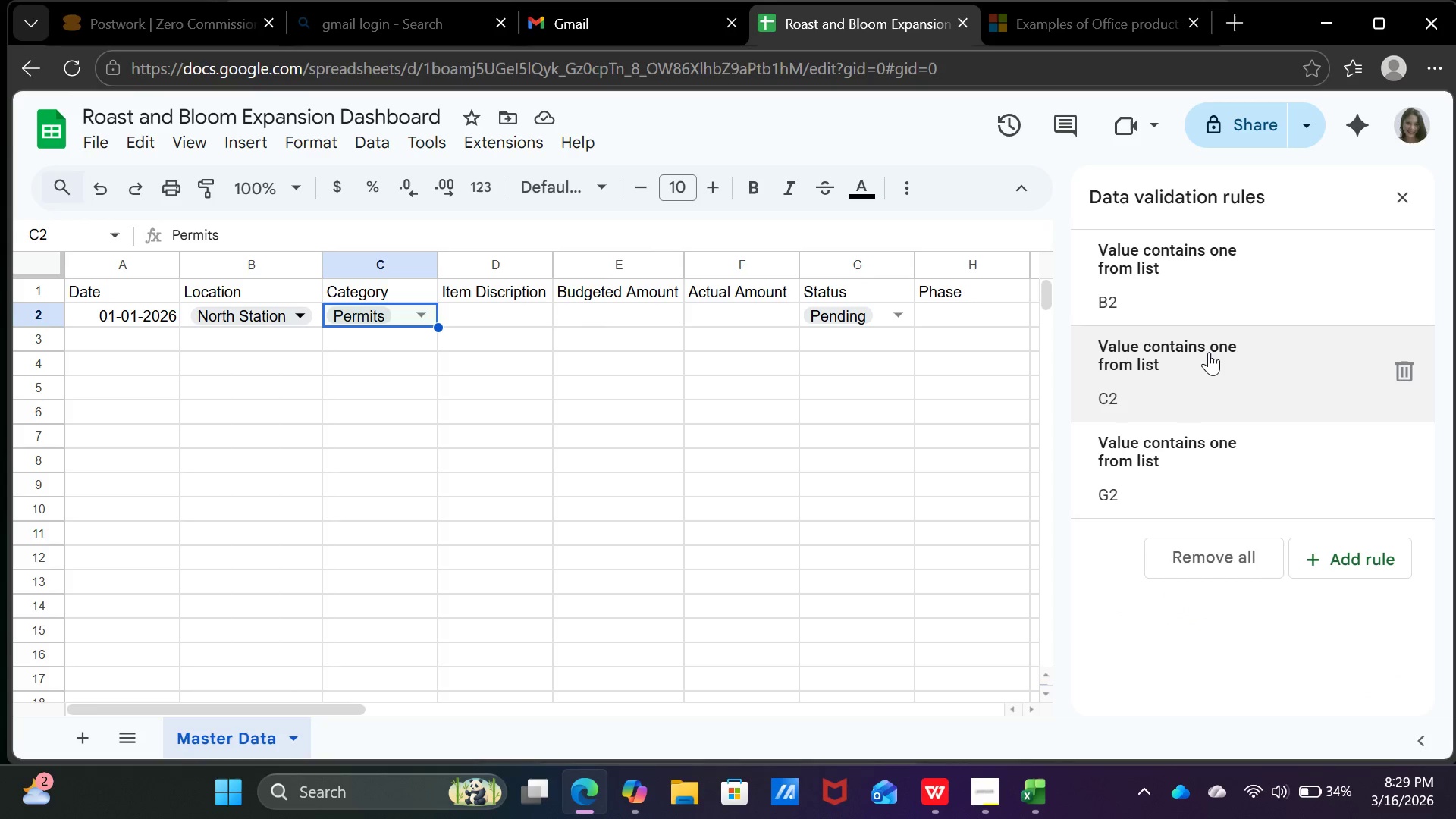 
left_click([1209, 352])
 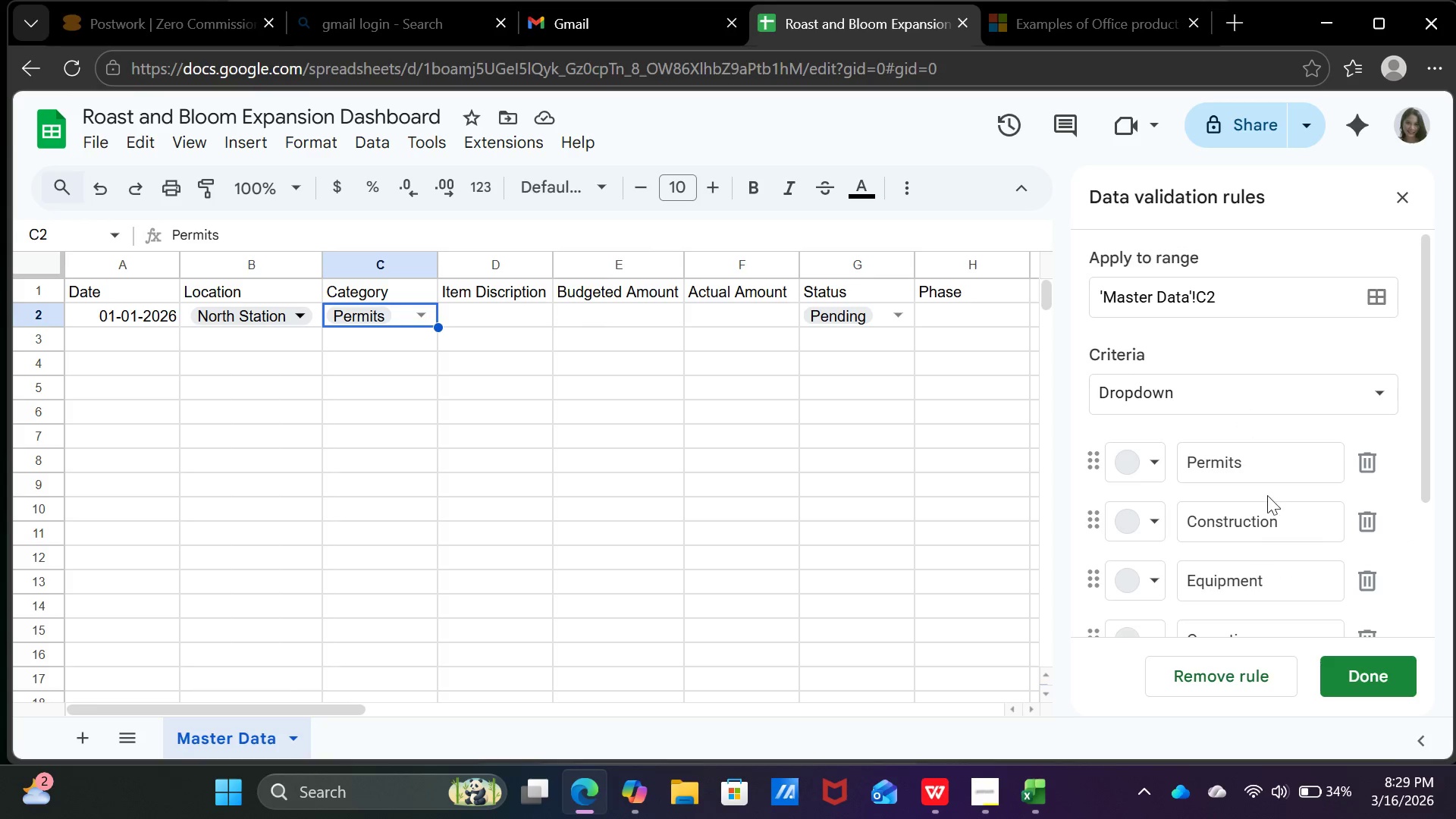 
scroll: coordinate [1262, 522], scroll_direction: down, amount: 5.0
 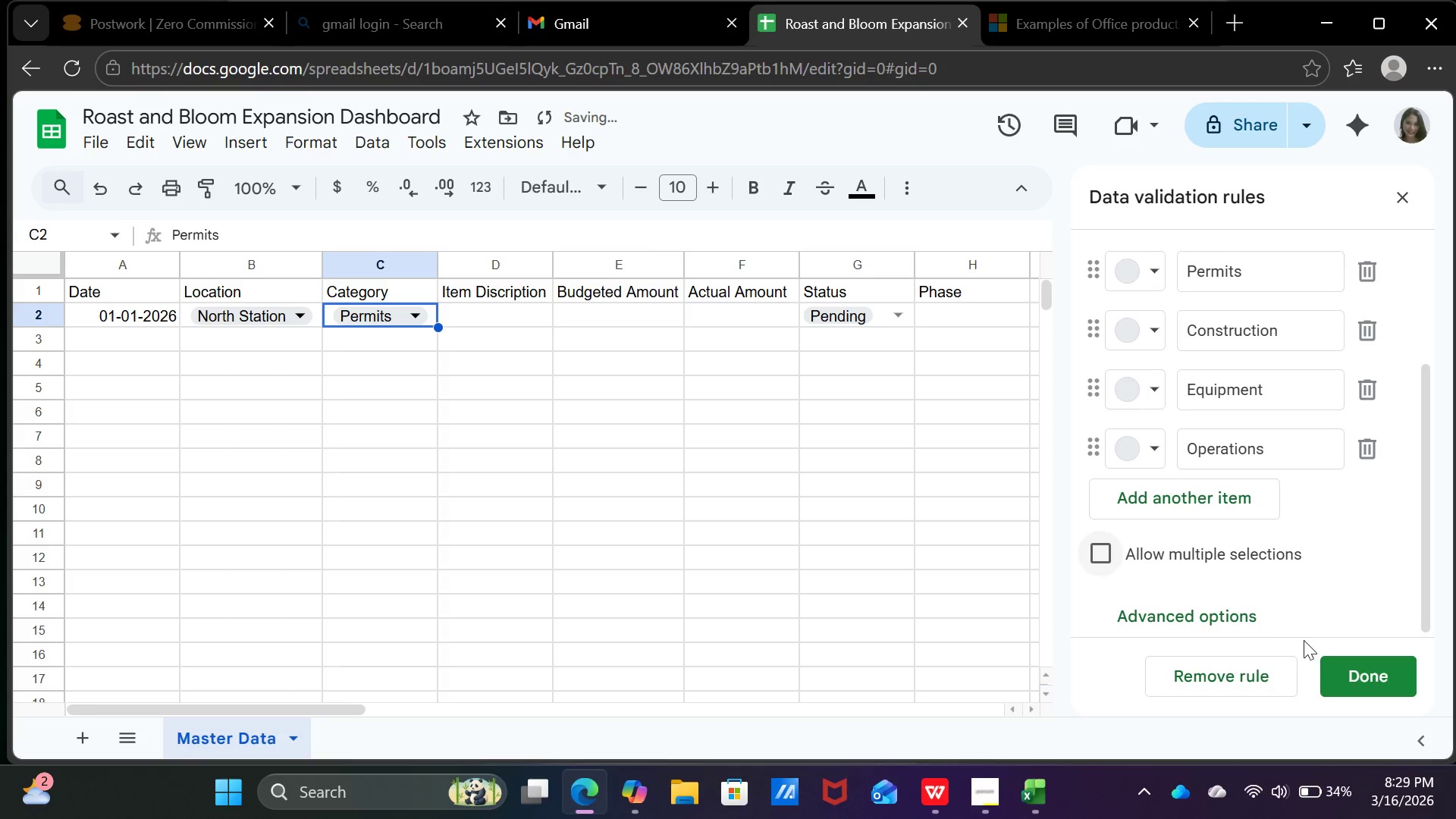 
left_click([1347, 675])
 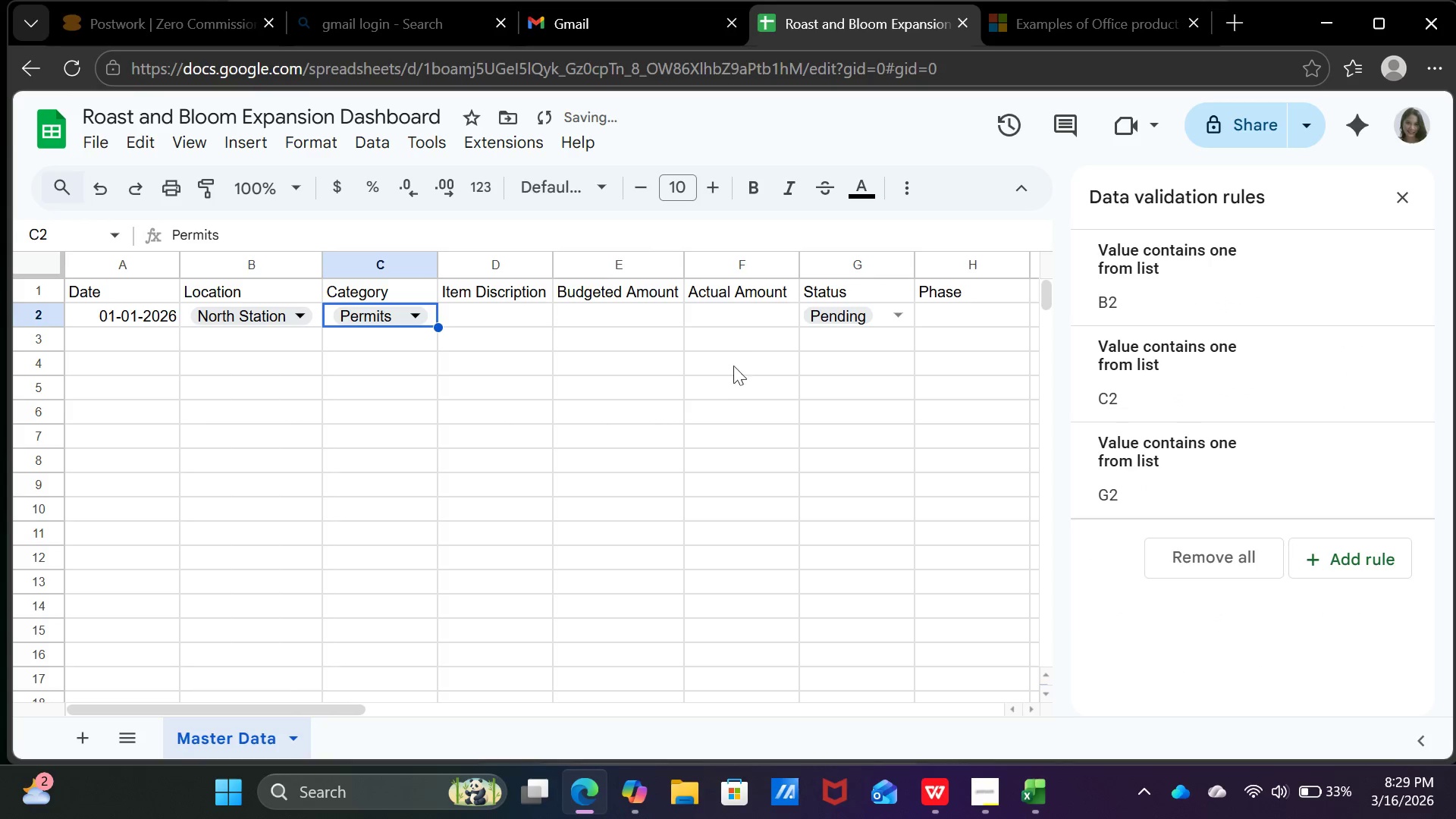 
left_click_drag(start_coordinate=[769, 333], to_coordinate=[774, 332])
 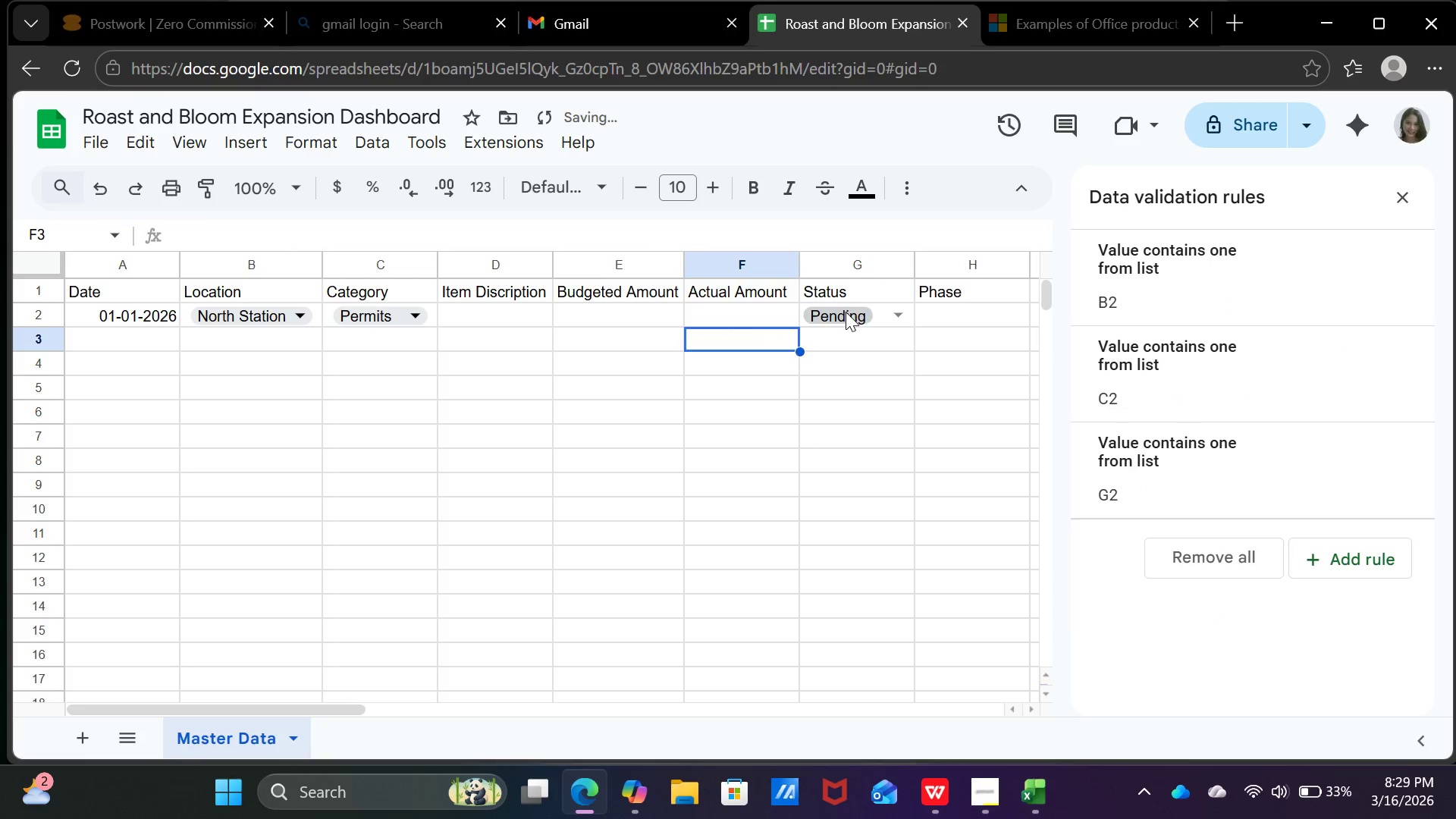 
double_click([846, 312])
 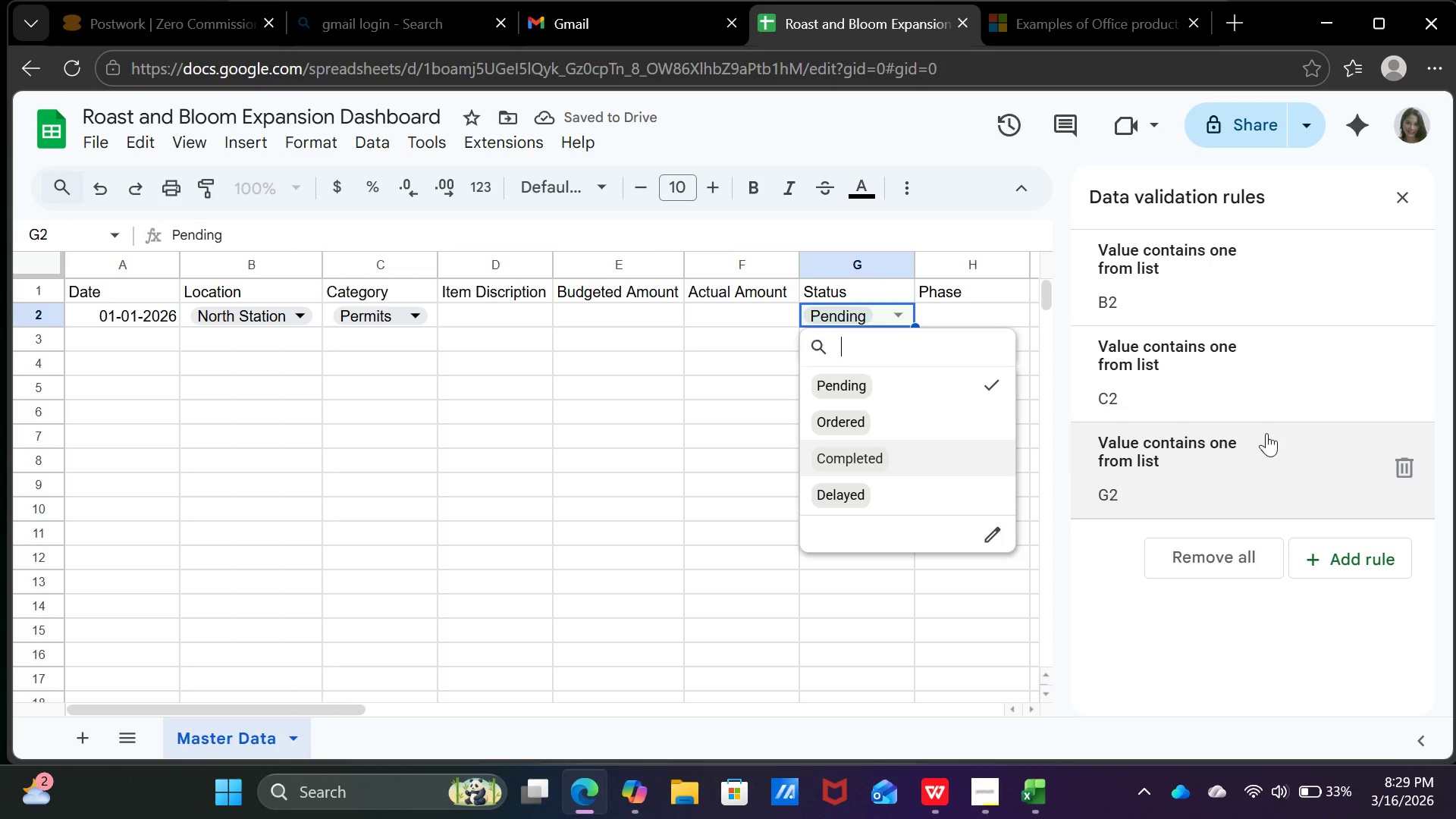 
left_click([1257, 463])
 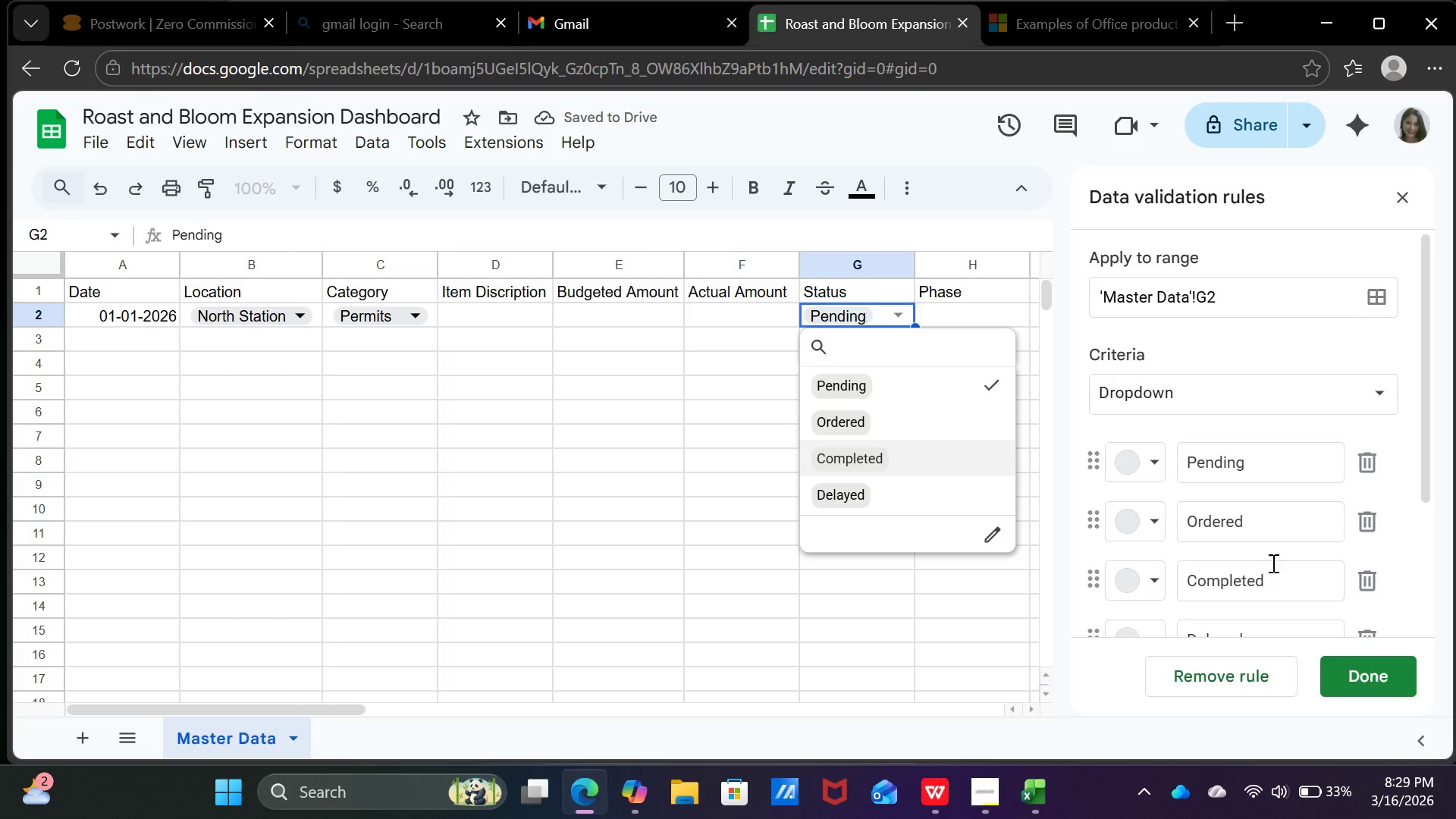 
scroll: coordinate [1269, 558], scroll_direction: down, amount: 7.0
 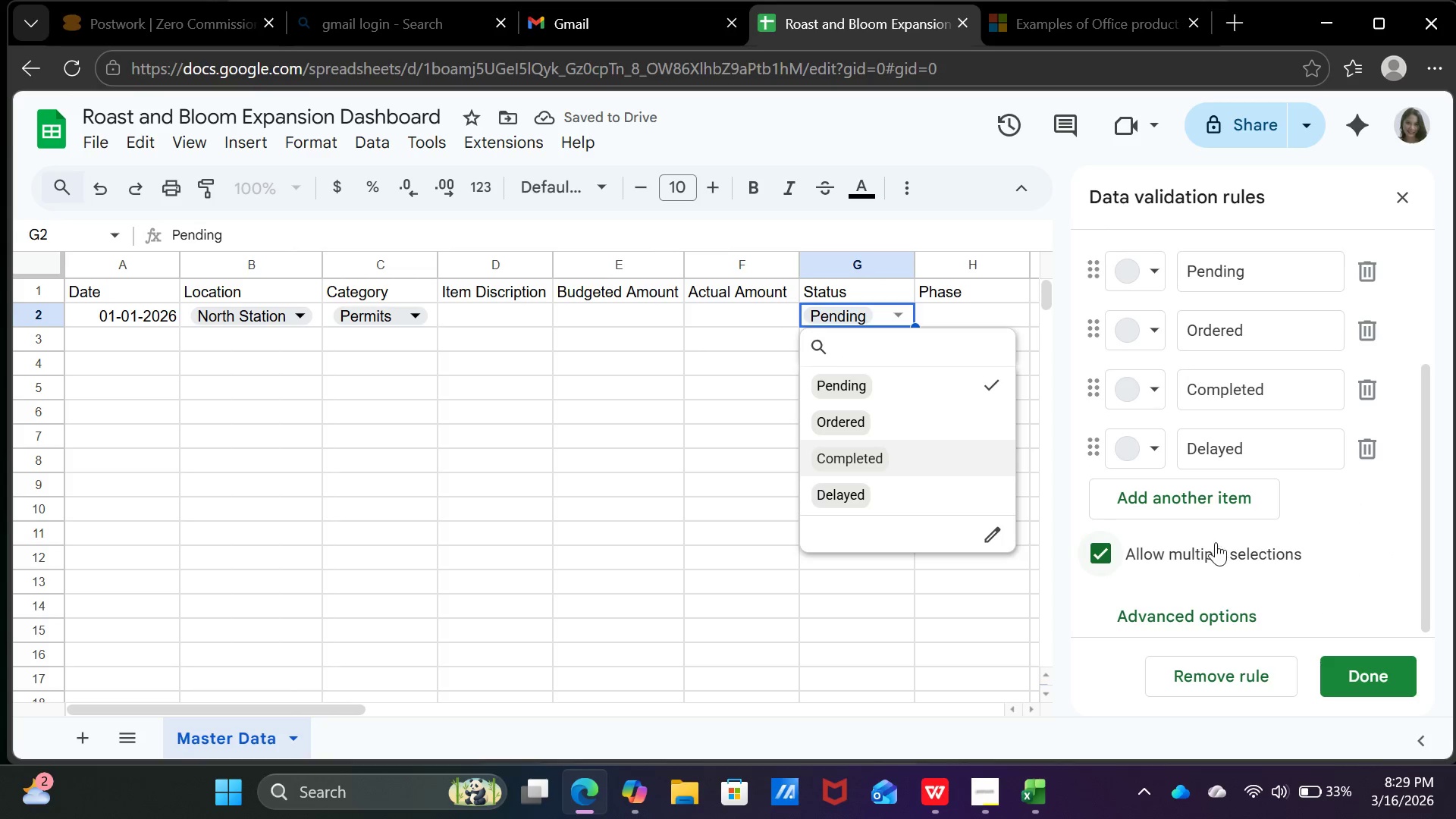 
left_click([1216, 542])
 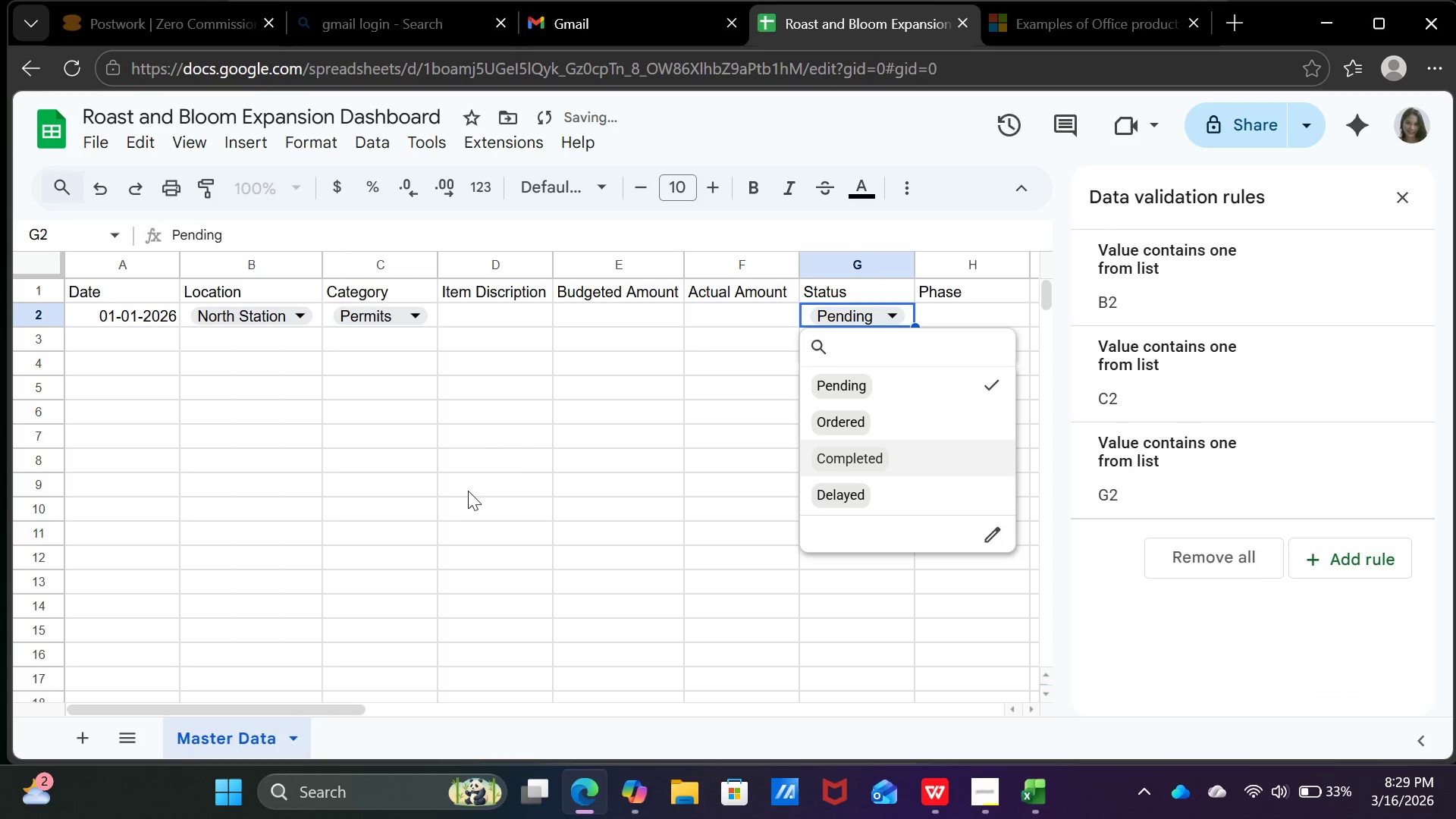 
left_click([519, 442])
 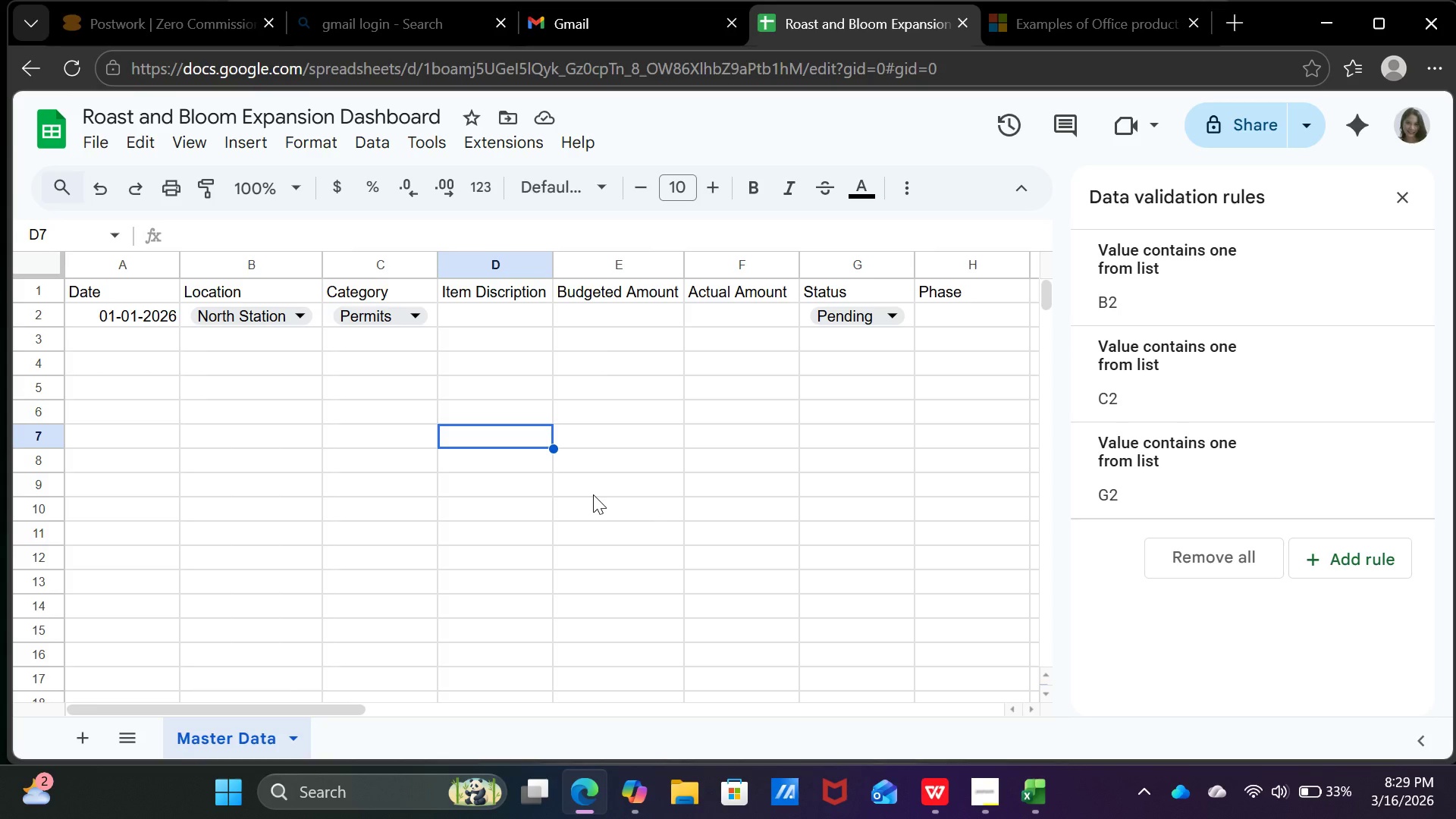 
wait(9.53)
 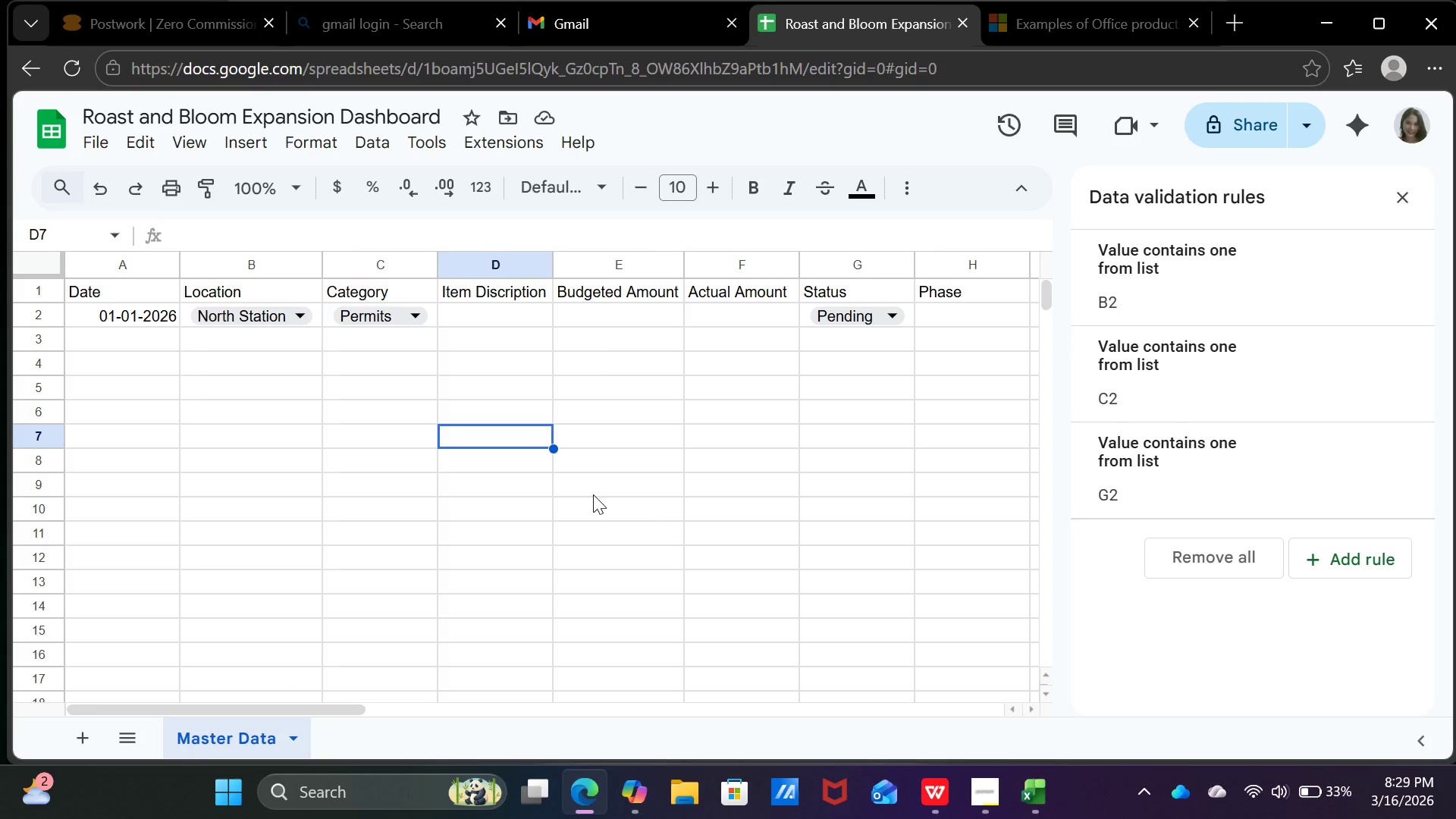 
left_click([949, 312])
 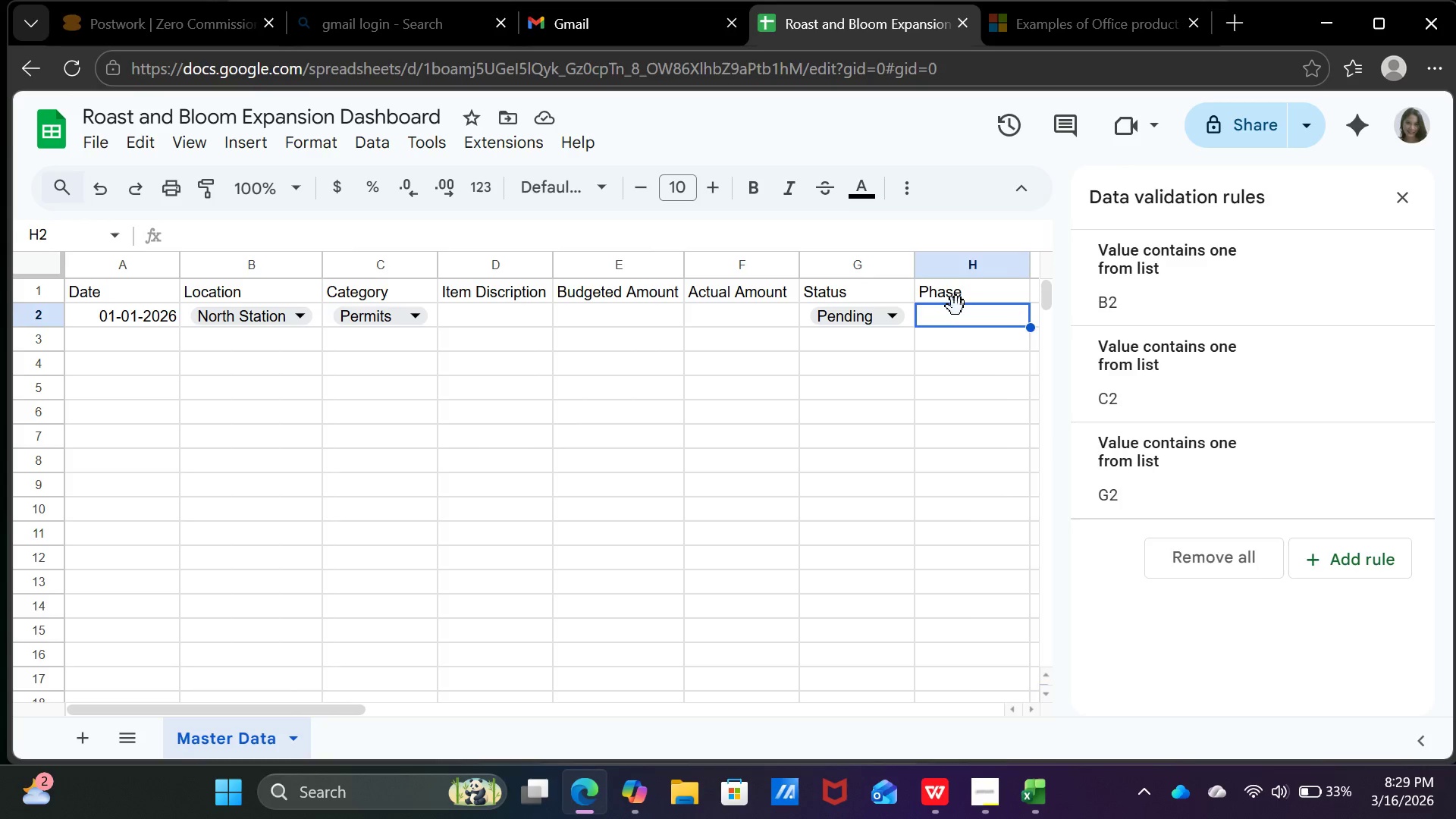 
right_click([956, 306])
 